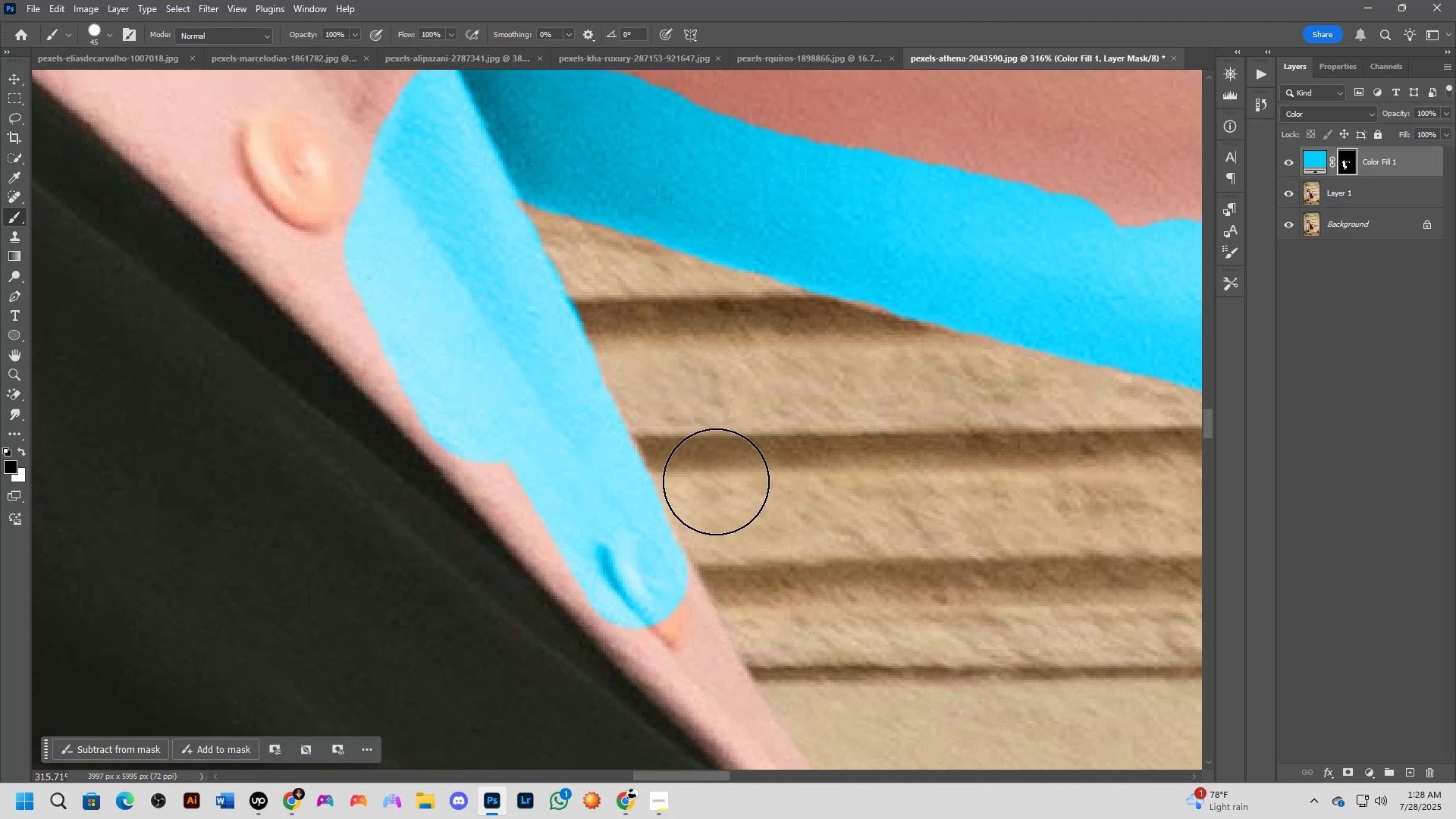 
hold_key(key=Space, duration=0.59)
 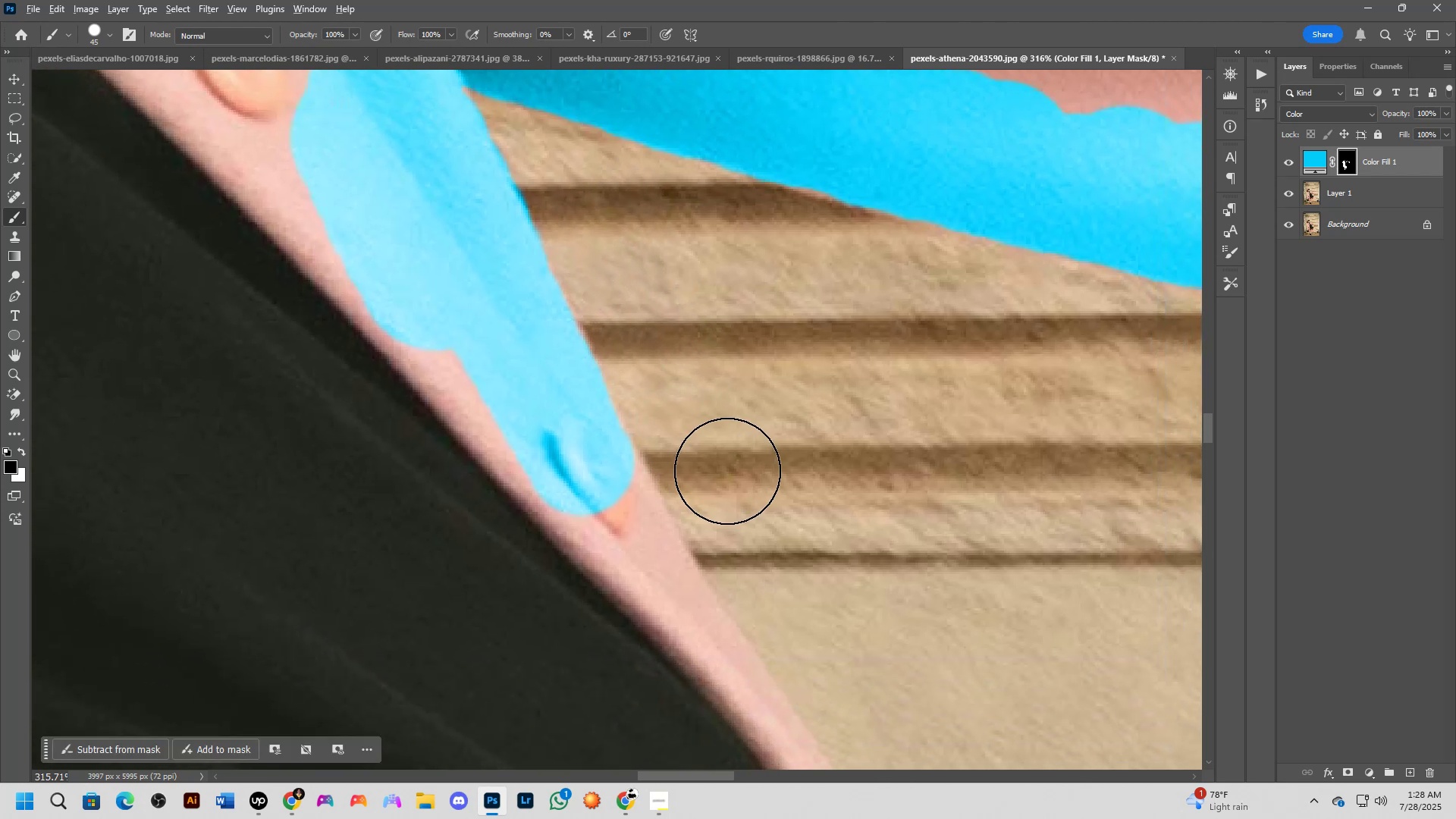 
left_click_drag(start_coordinate=[770, 470], to_coordinate=[716, 357])
 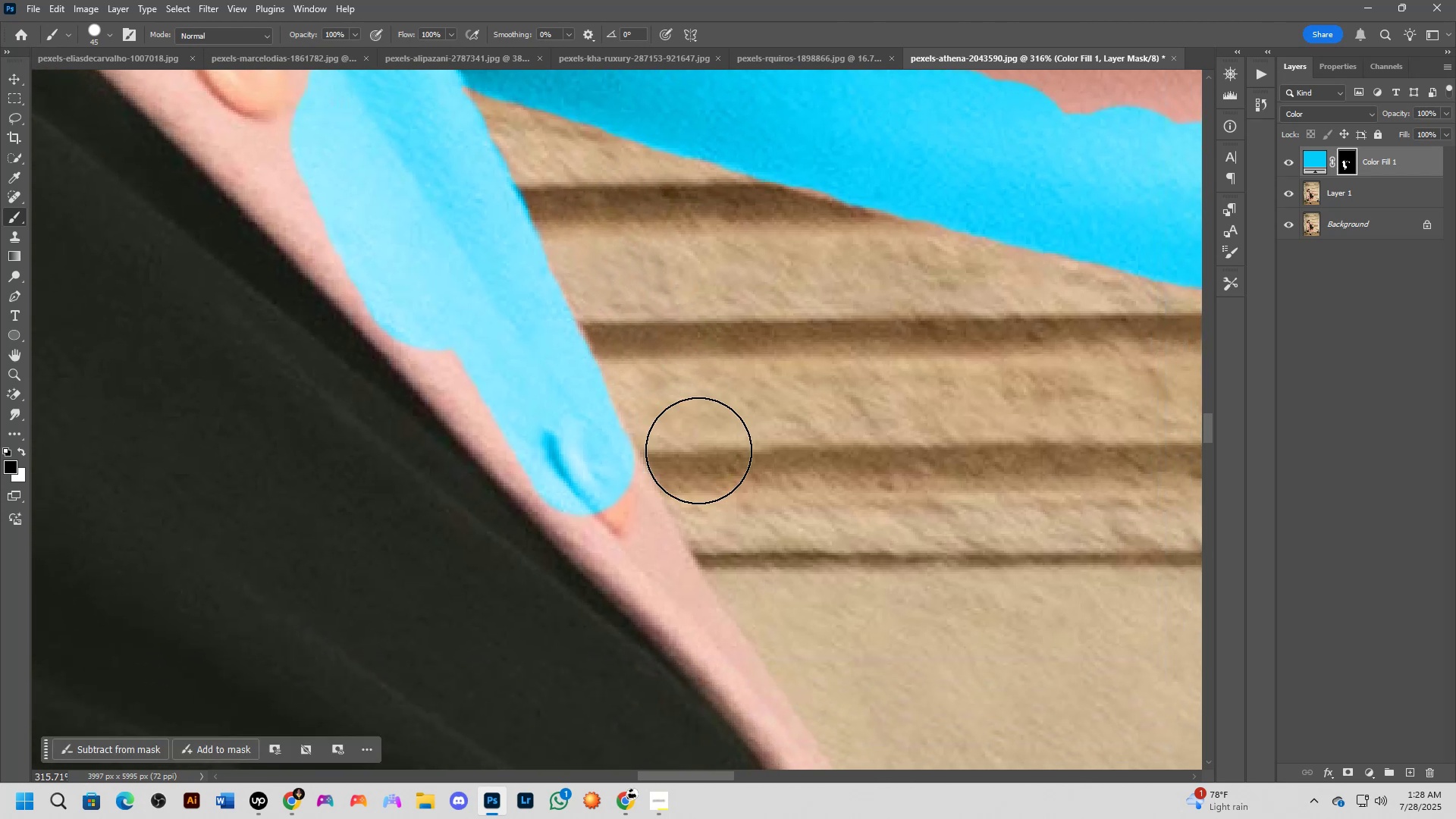 
hold_key(key=AltLeft, duration=0.46)
 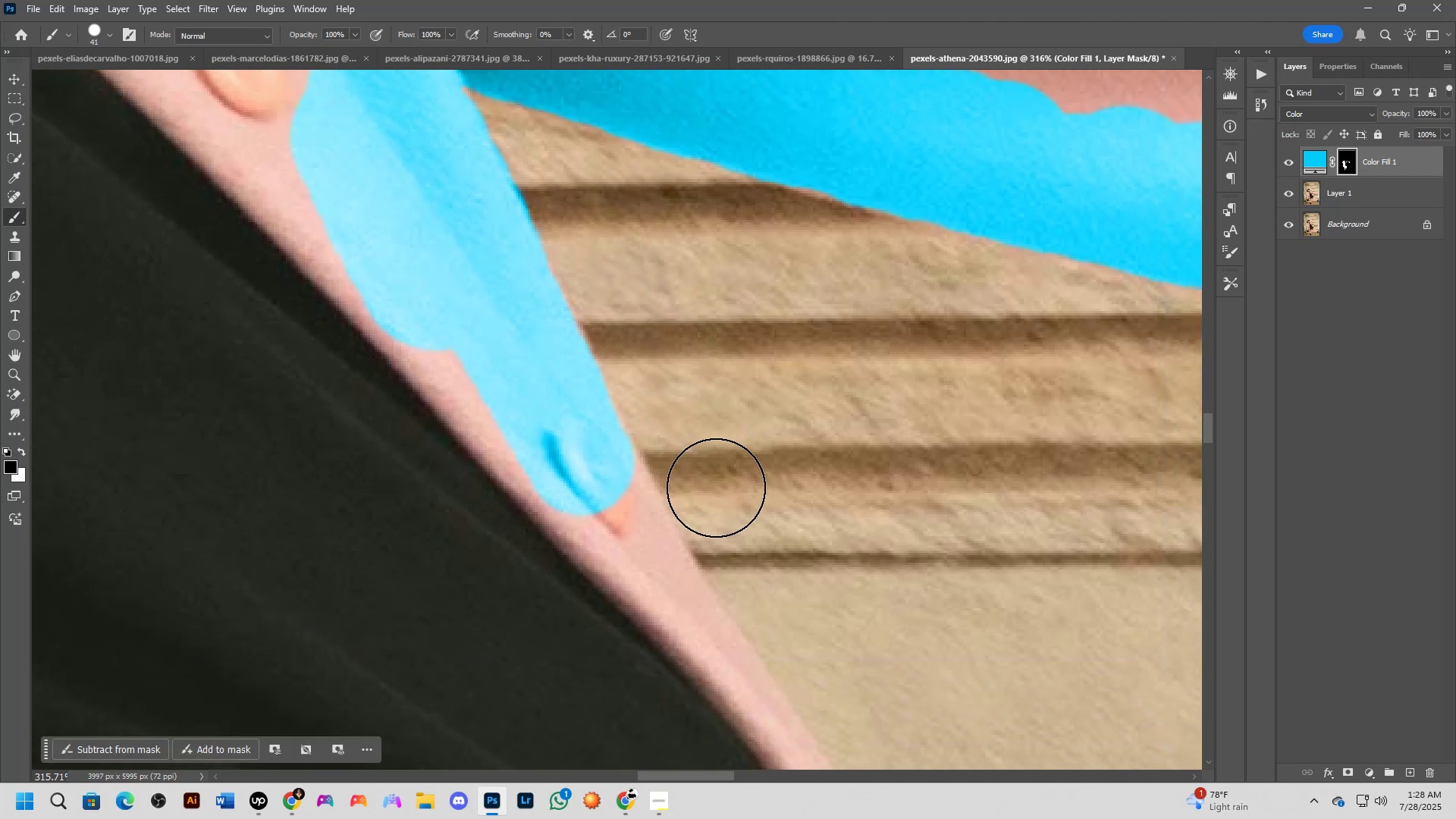 
hold_key(key=Space, duration=0.76)
 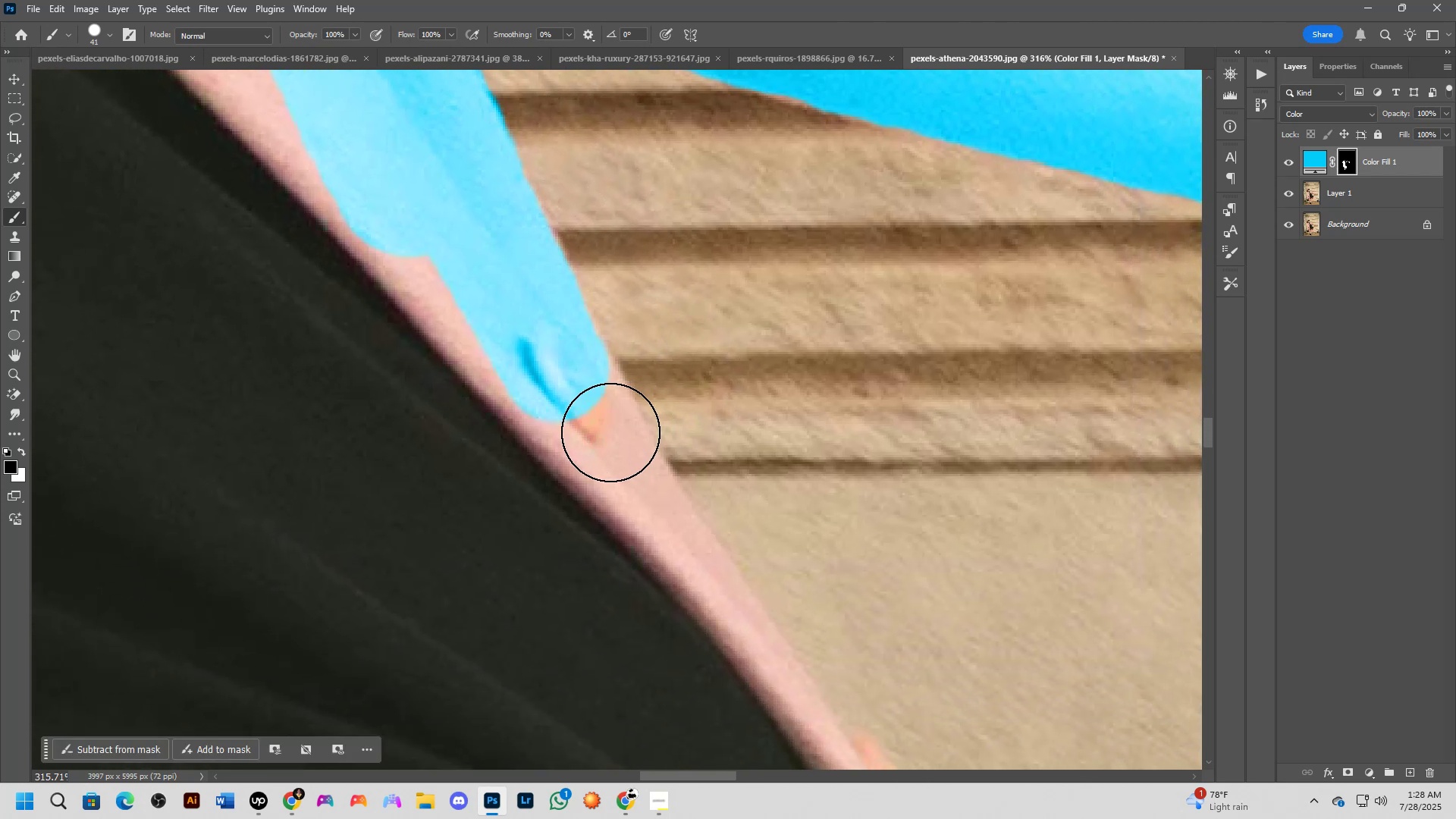 
left_click_drag(start_coordinate=[698, 439], to_coordinate=[675, 350])
 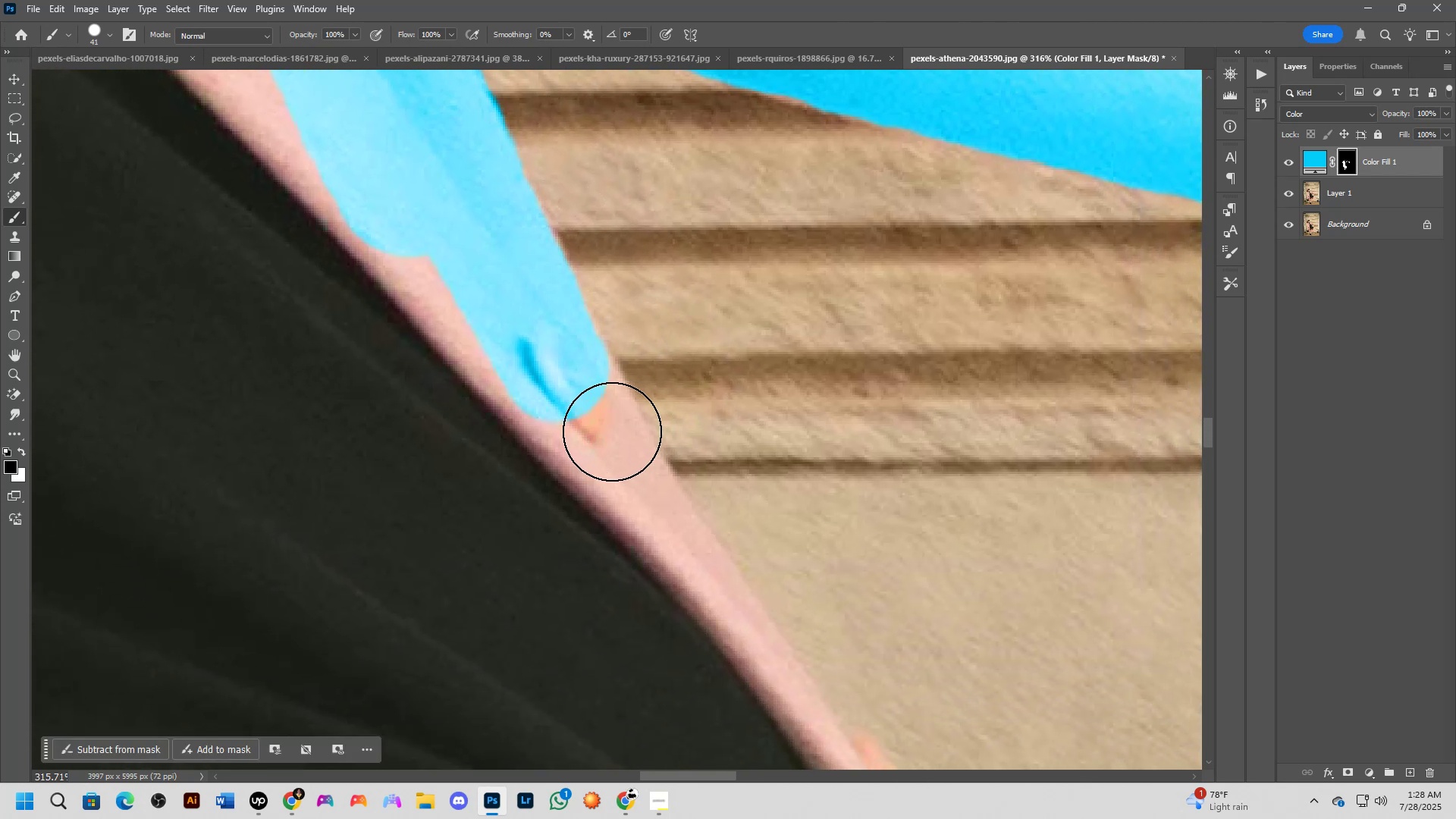 
left_click([606, 435])
 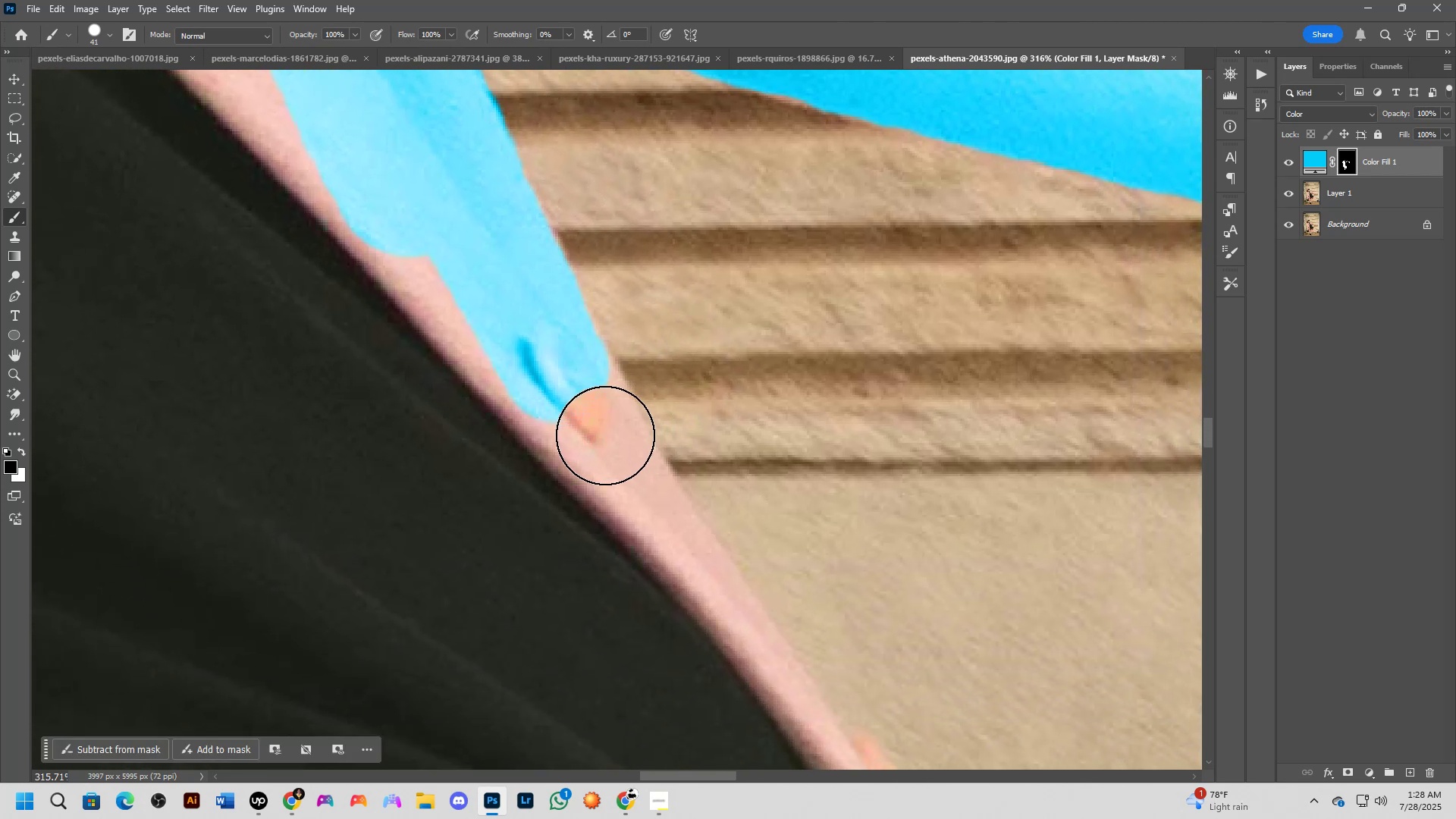 
key(X)
 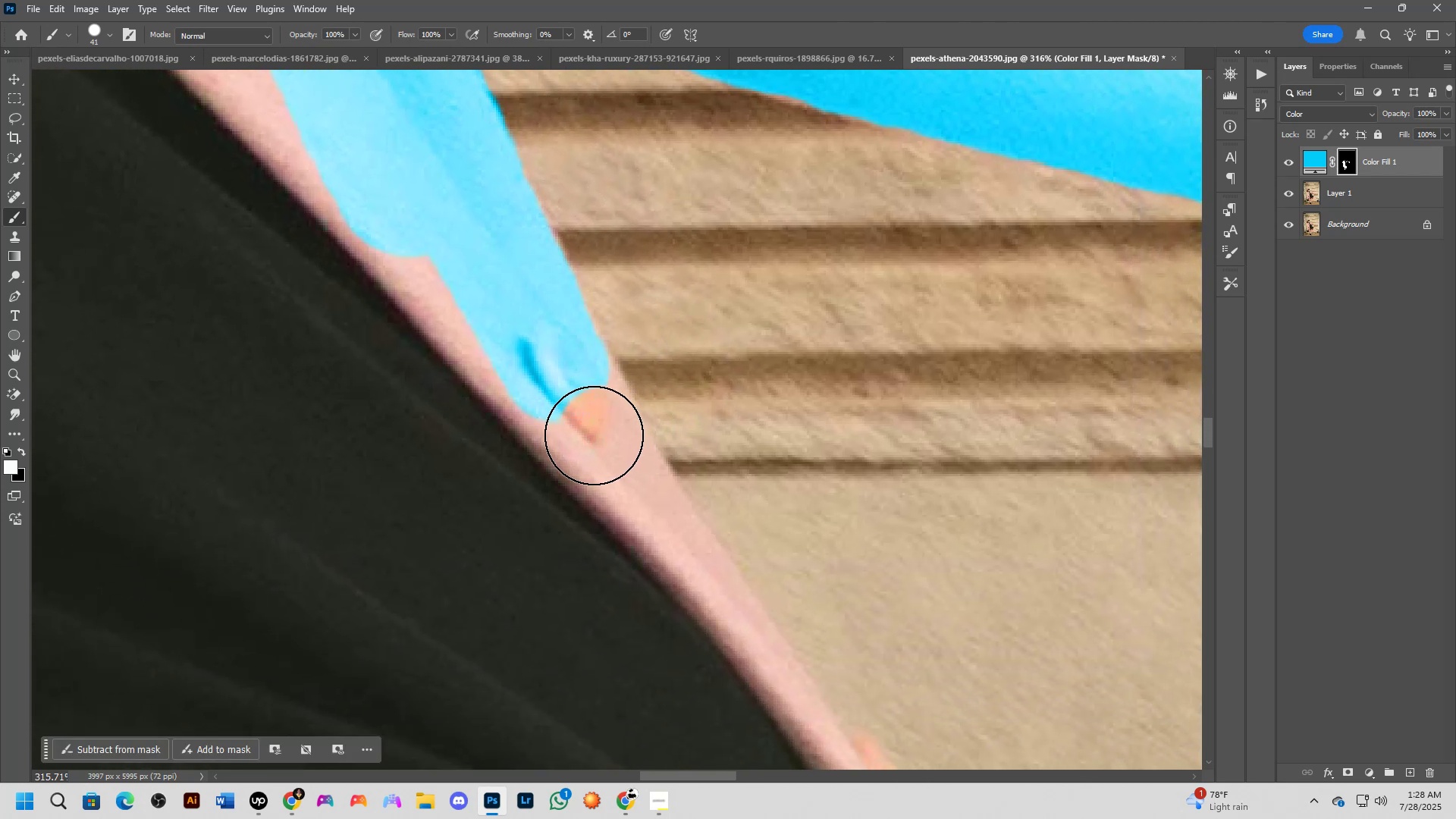 
left_click_drag(start_coordinate=[590, 431], to_coordinate=[764, 667])
 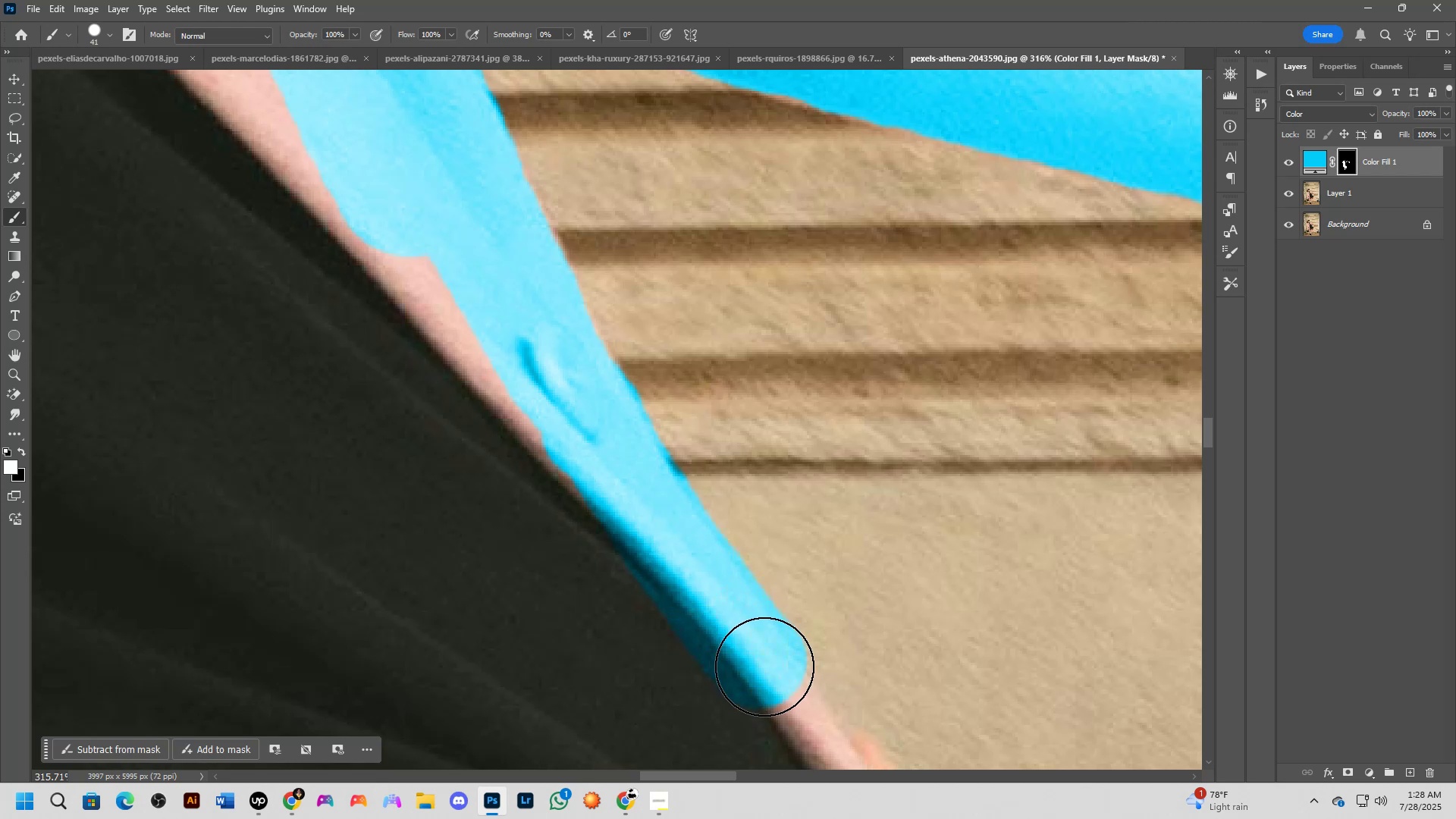 
hold_key(key=Space, duration=0.74)
 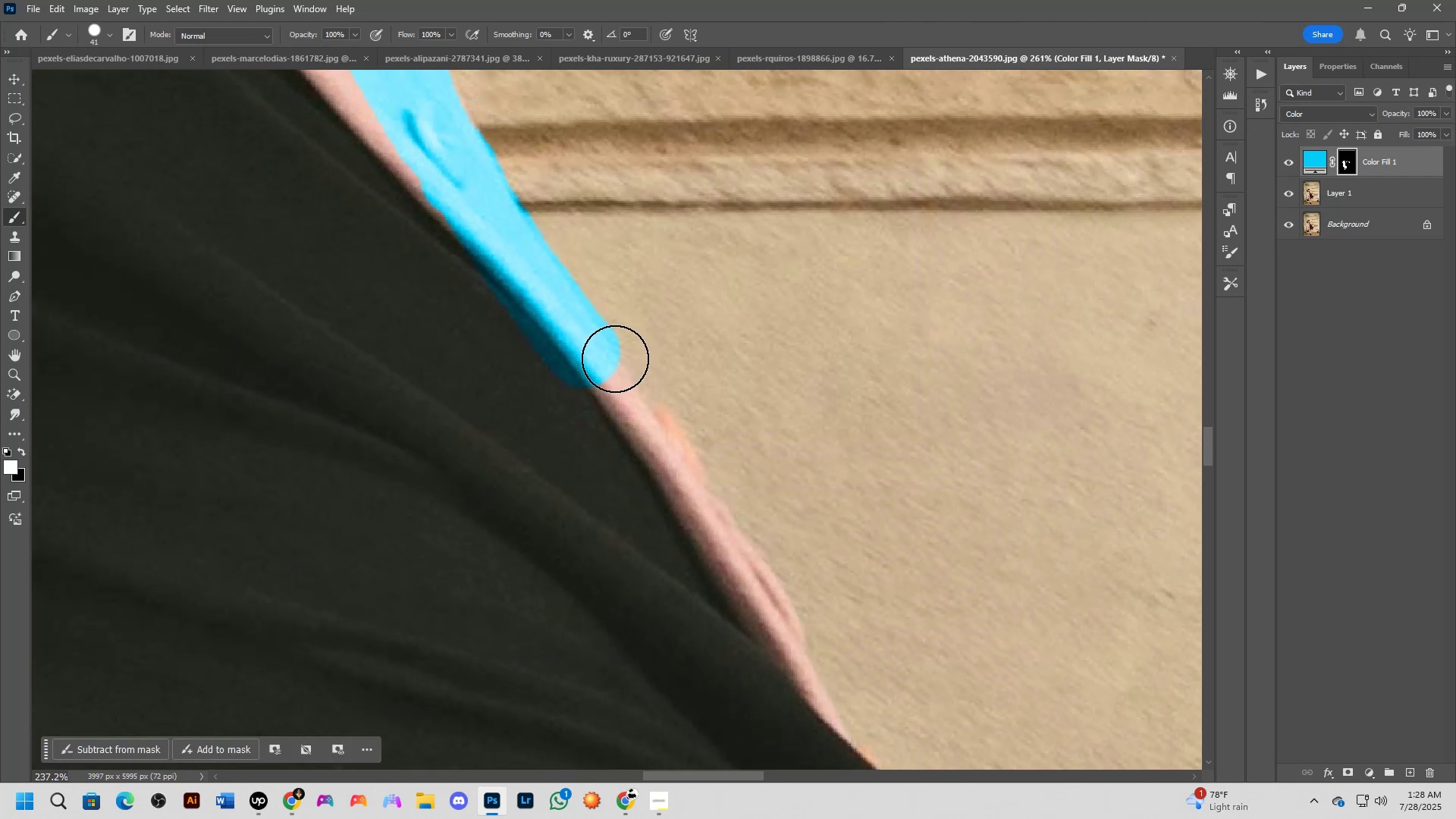 
left_click_drag(start_coordinate=[757, 640], to_coordinate=[572, 329])
 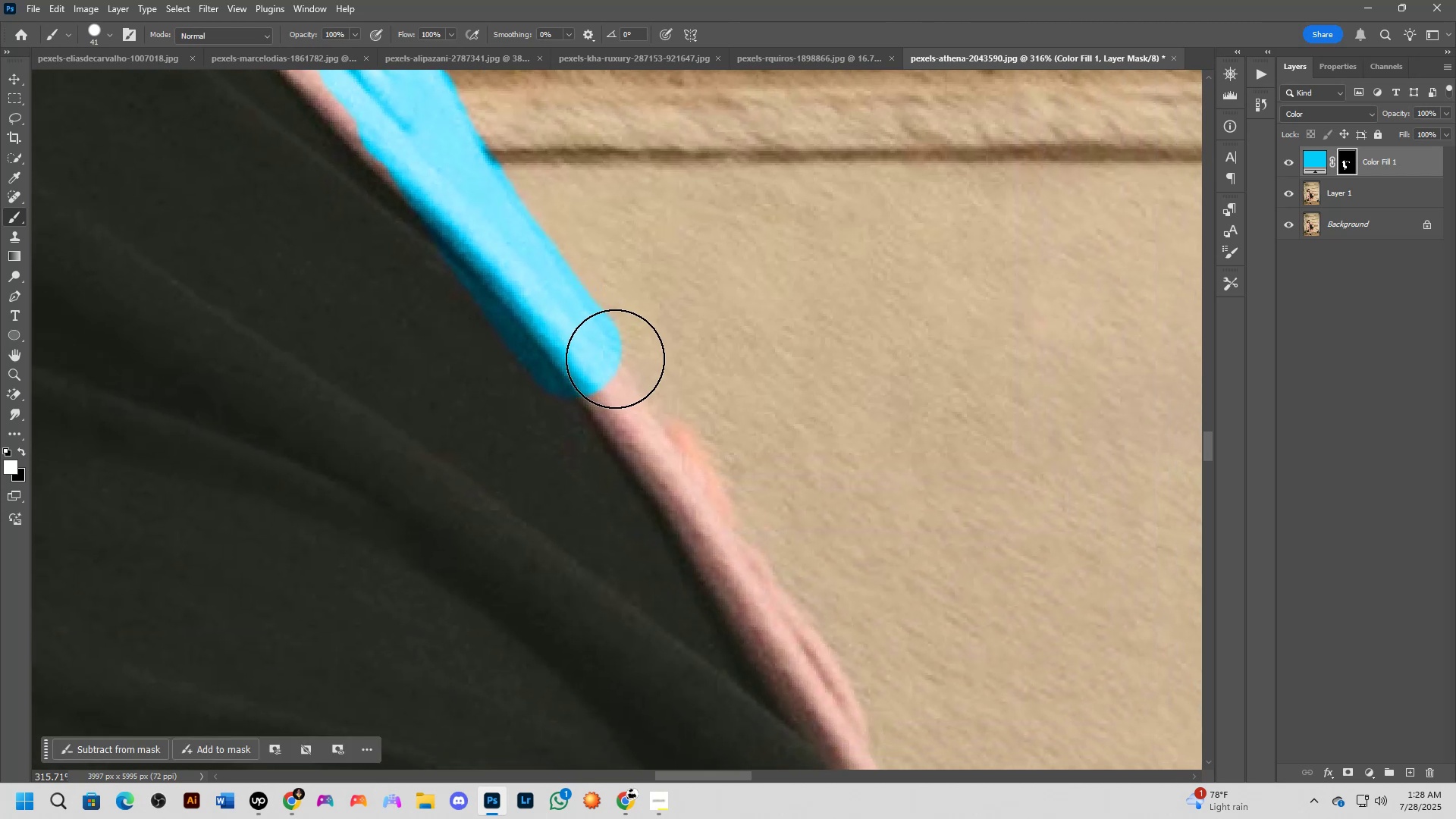 
scroll: coordinate [615, 359], scroll_direction: down, amount: 5.0
 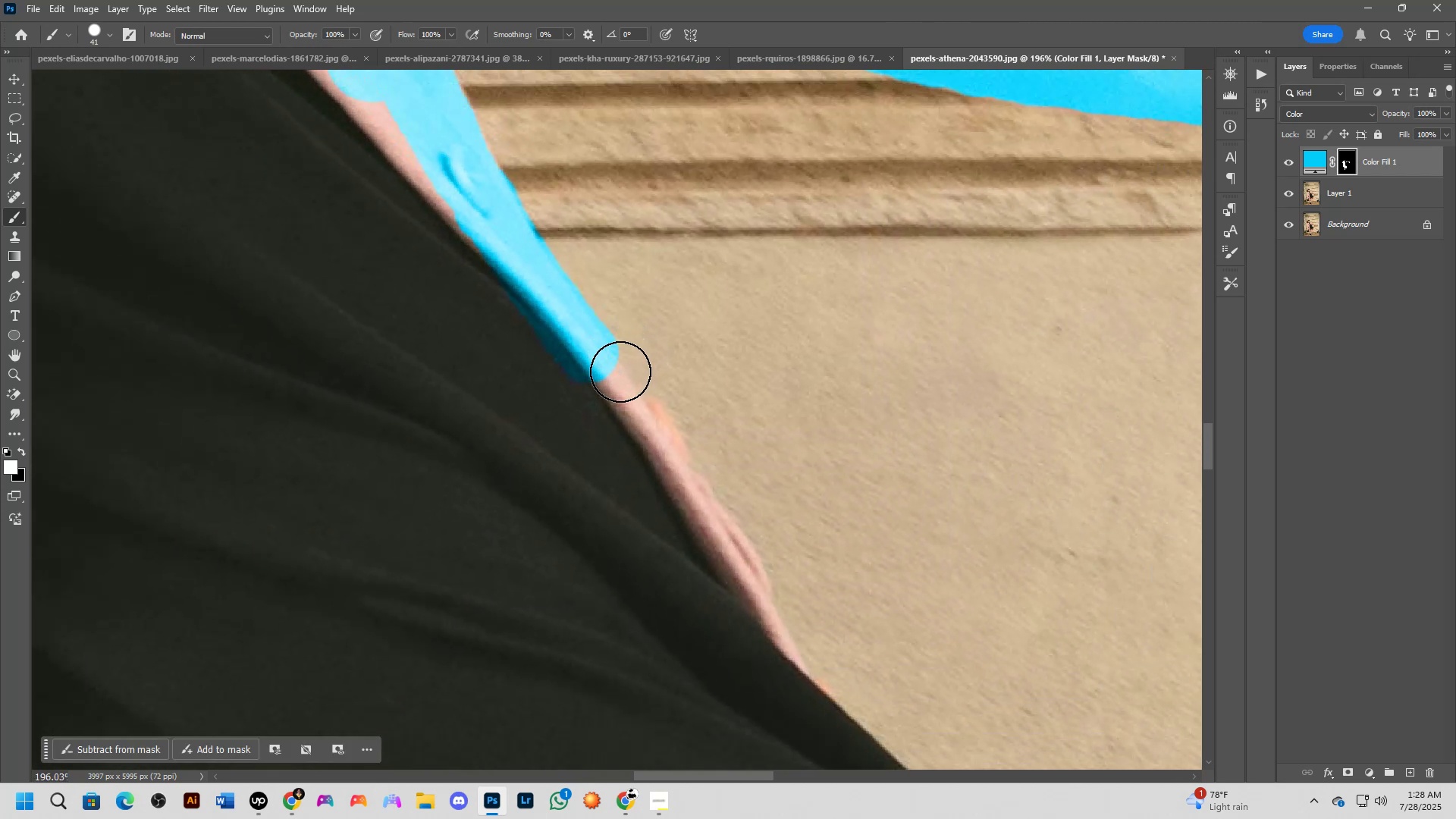 
left_click_drag(start_coordinate=[616, 373], to_coordinate=[833, 676])
 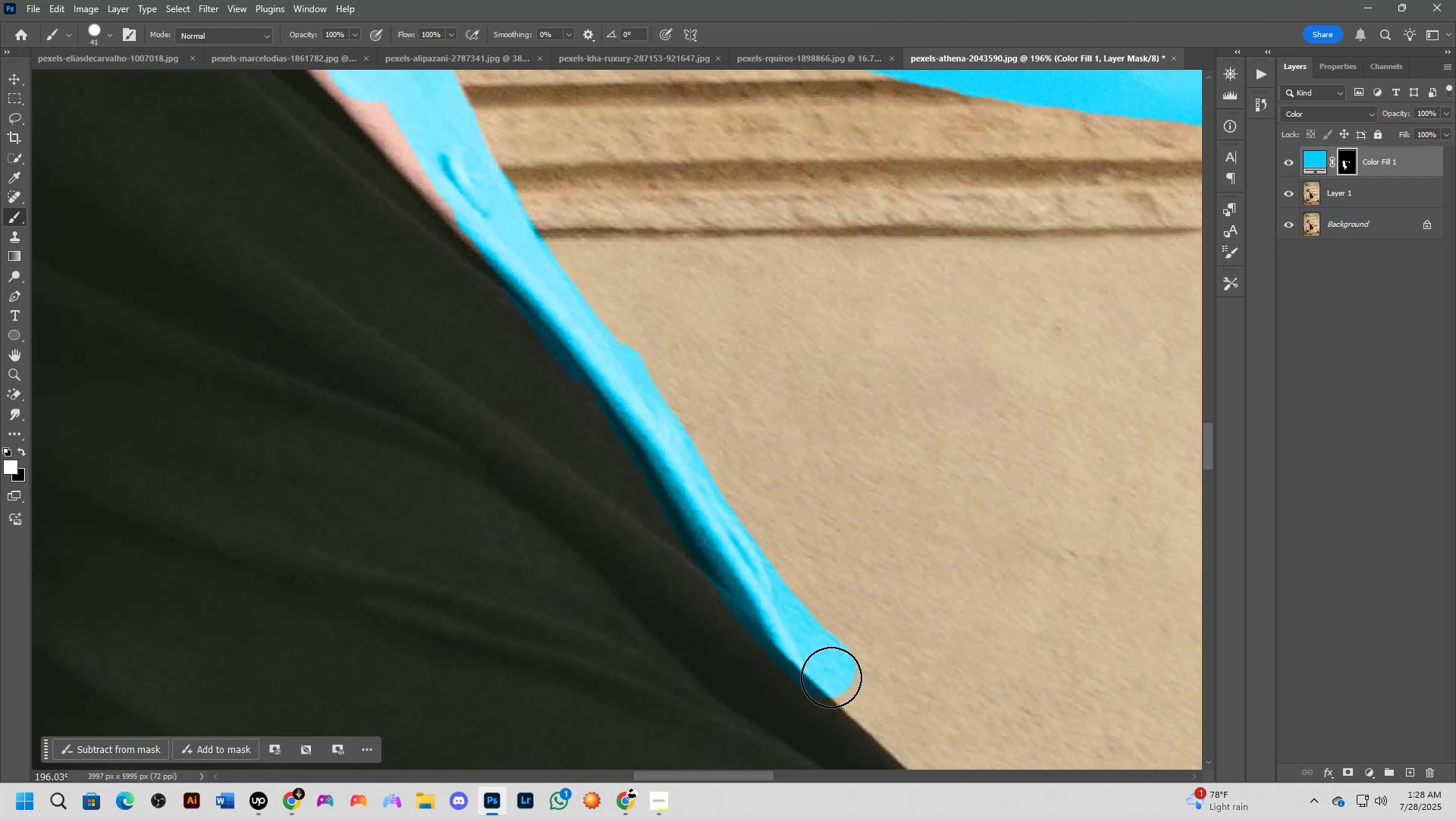 
hold_key(key=Space, duration=0.56)
 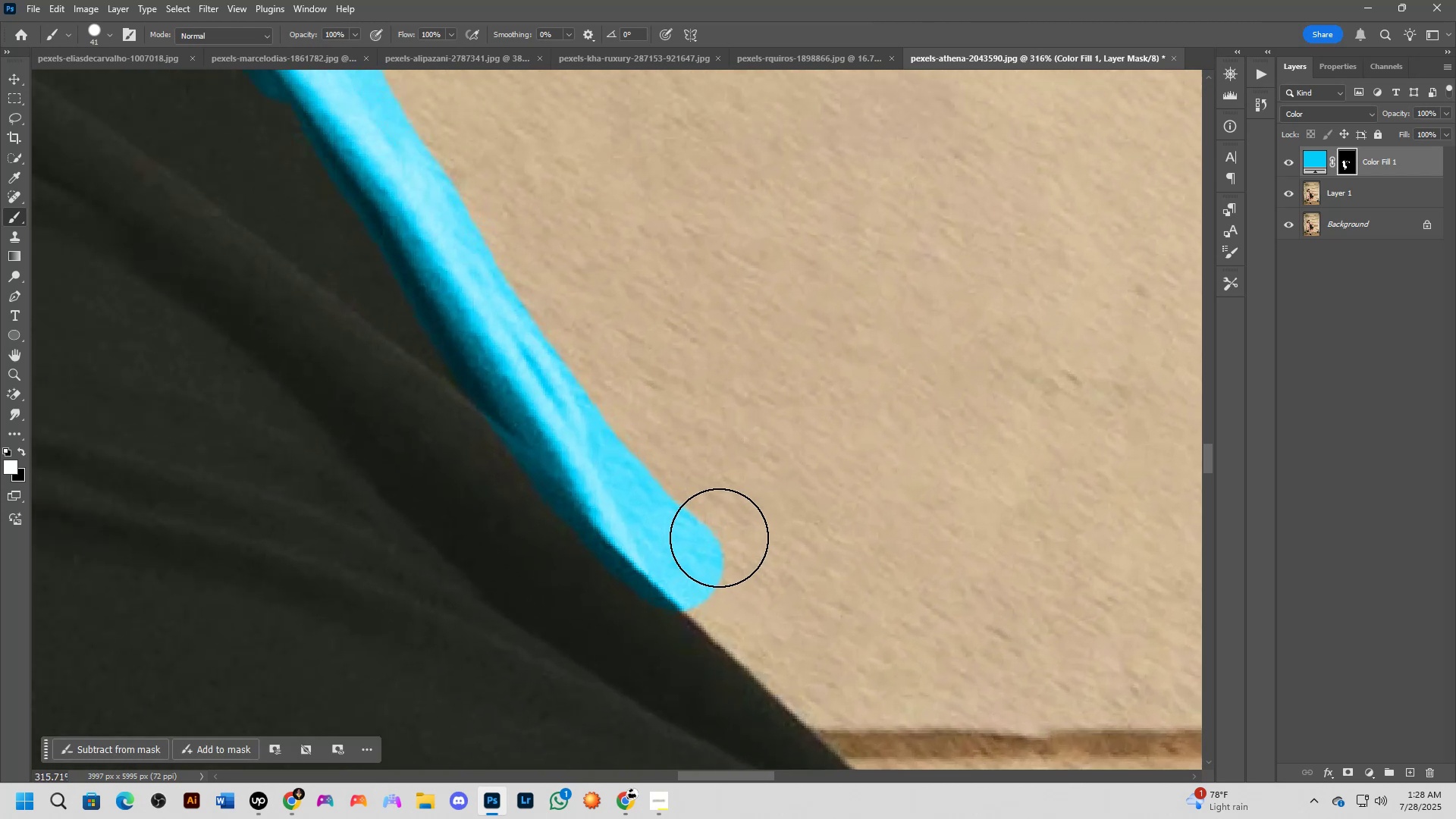 
left_click_drag(start_coordinate=[830, 652], to_coordinate=[715, 541])
 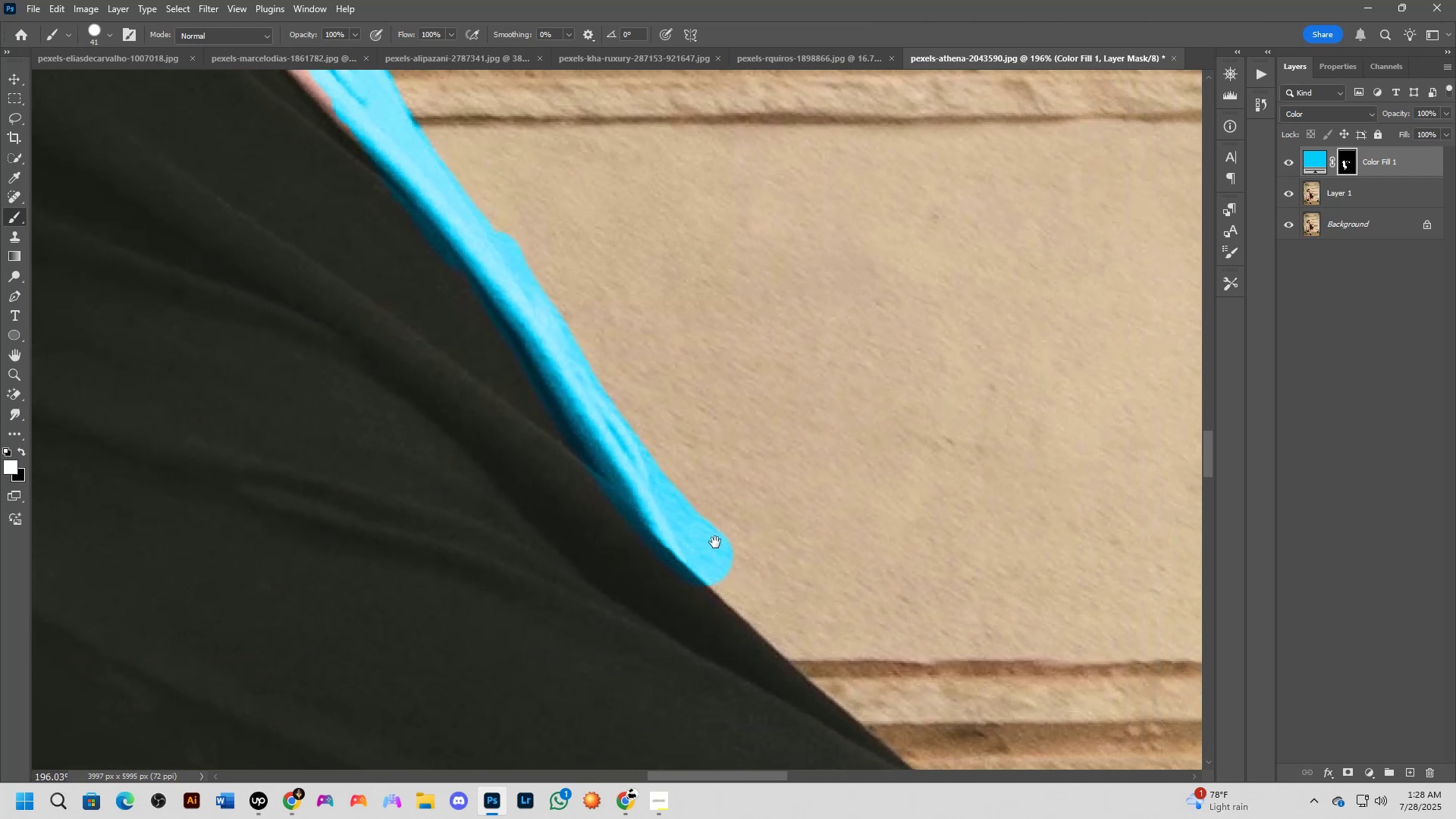 
scroll: coordinate [719, 538], scroll_direction: up, amount: 7.0
 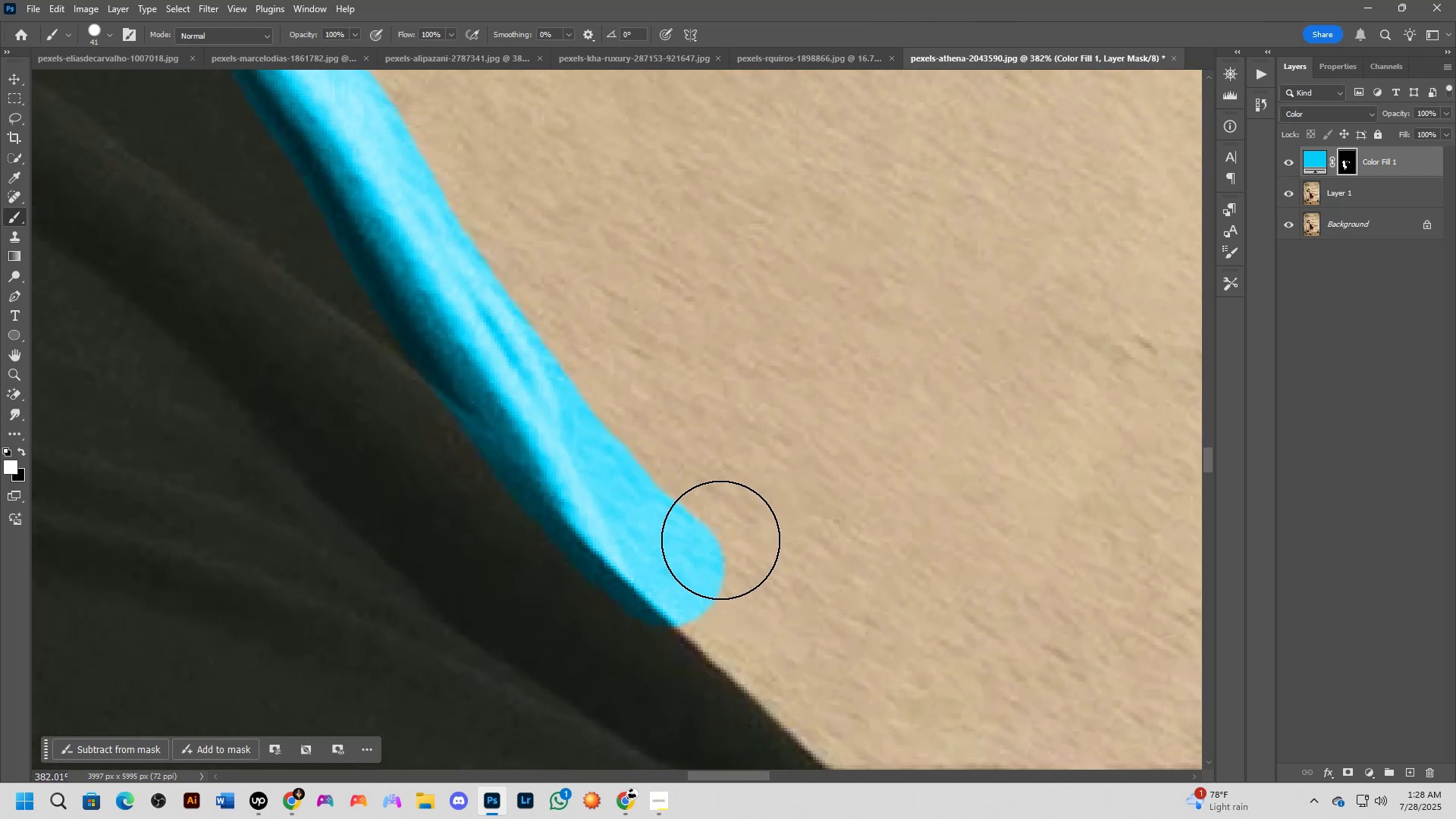 
key(X)
 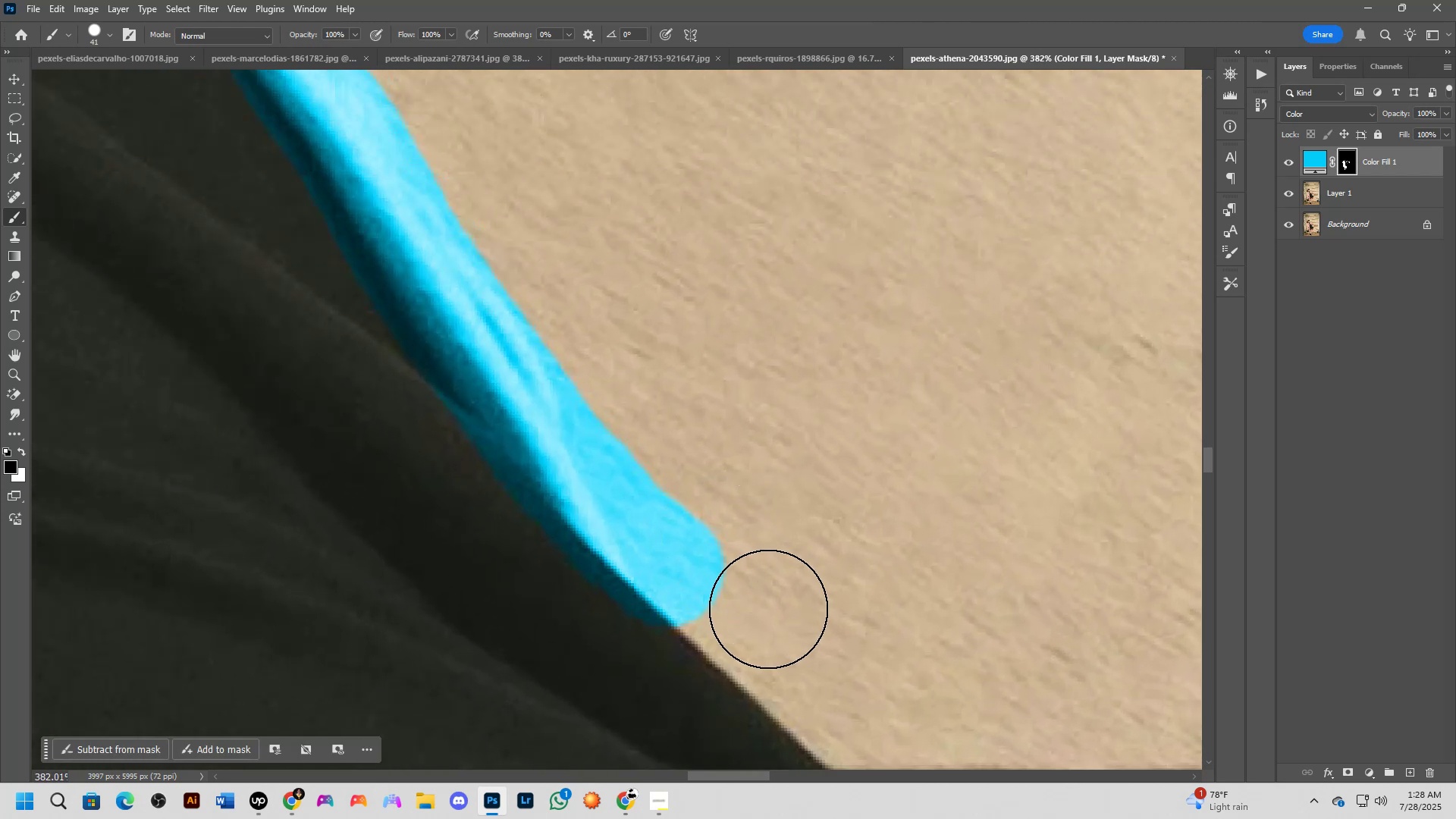 
left_click_drag(start_coordinate=[737, 604], to_coordinate=[611, 373])
 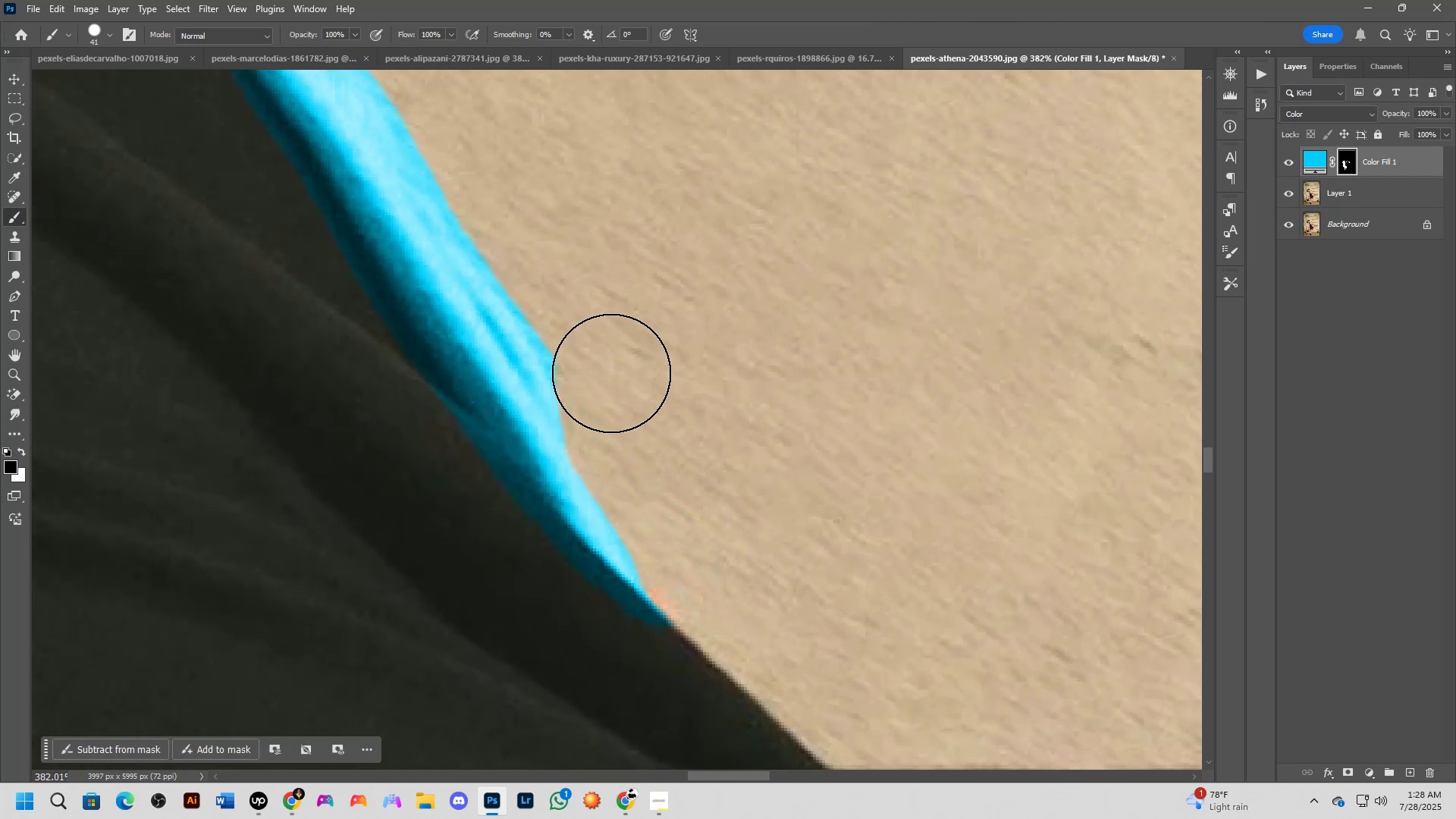 
hold_key(key=Space, duration=0.48)
 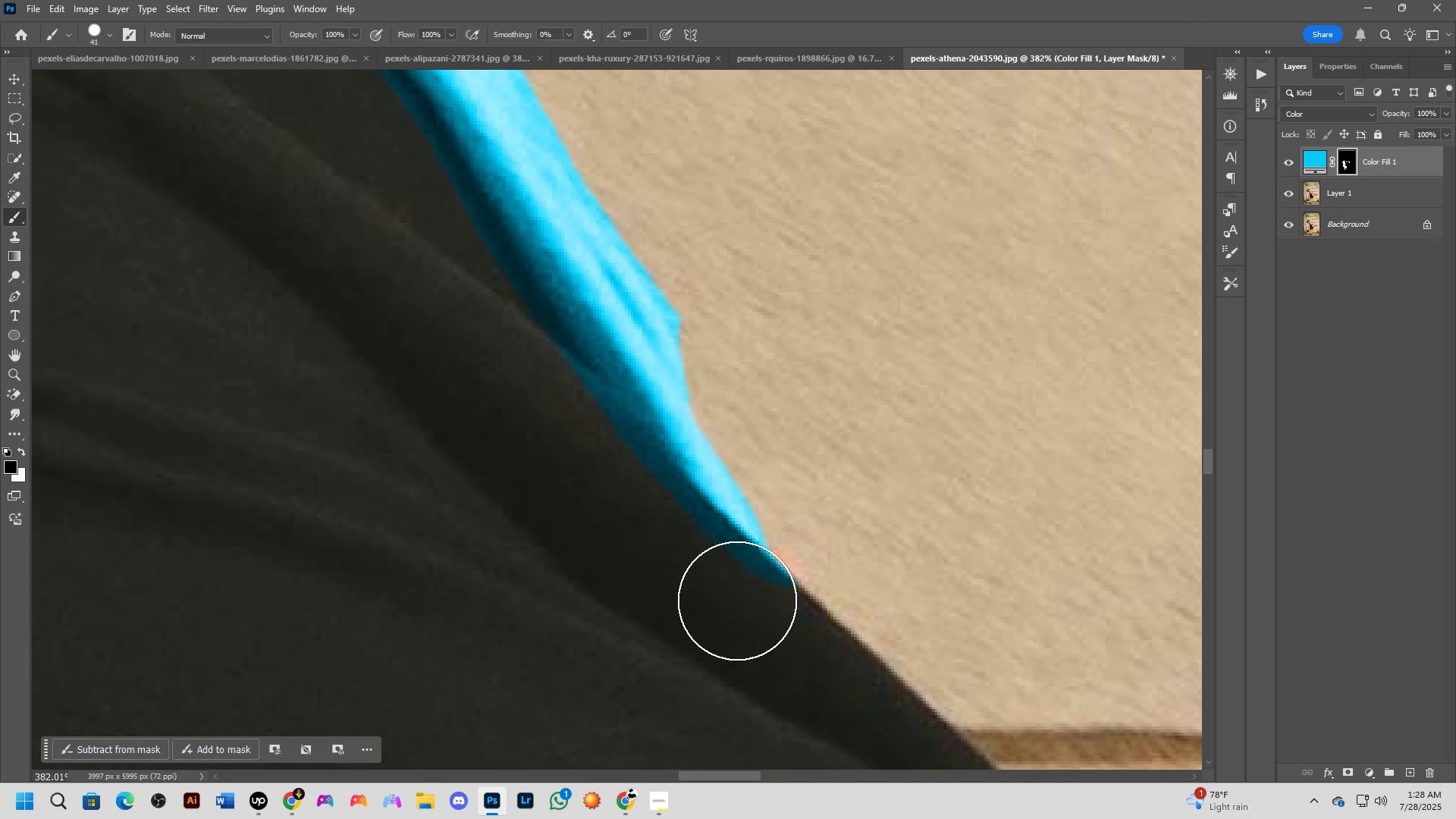 
left_click_drag(start_coordinate=[656, 379], to_coordinate=[728, 355])
 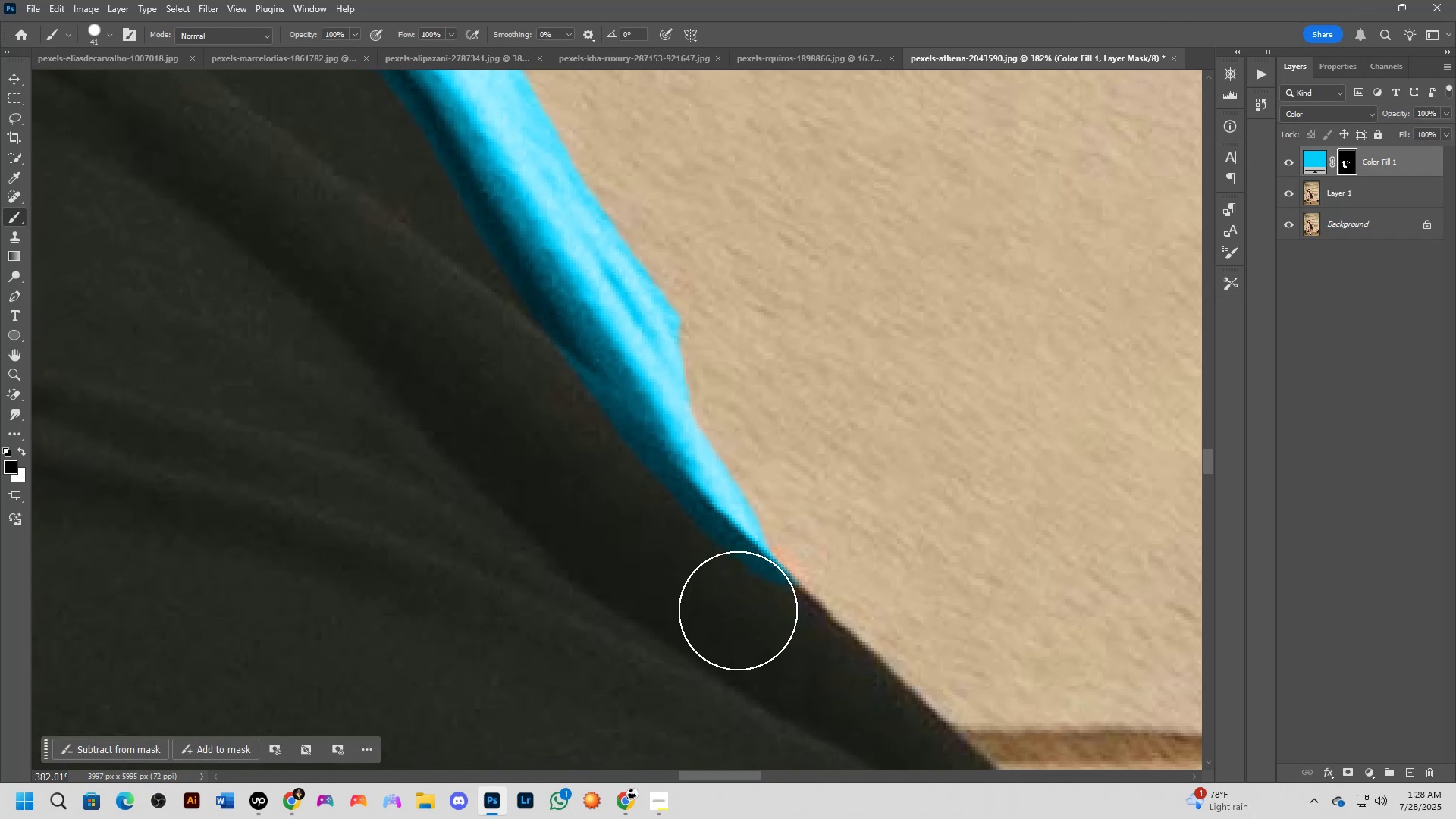 
left_click_drag(start_coordinate=[736, 624], to_coordinate=[469, 309])
 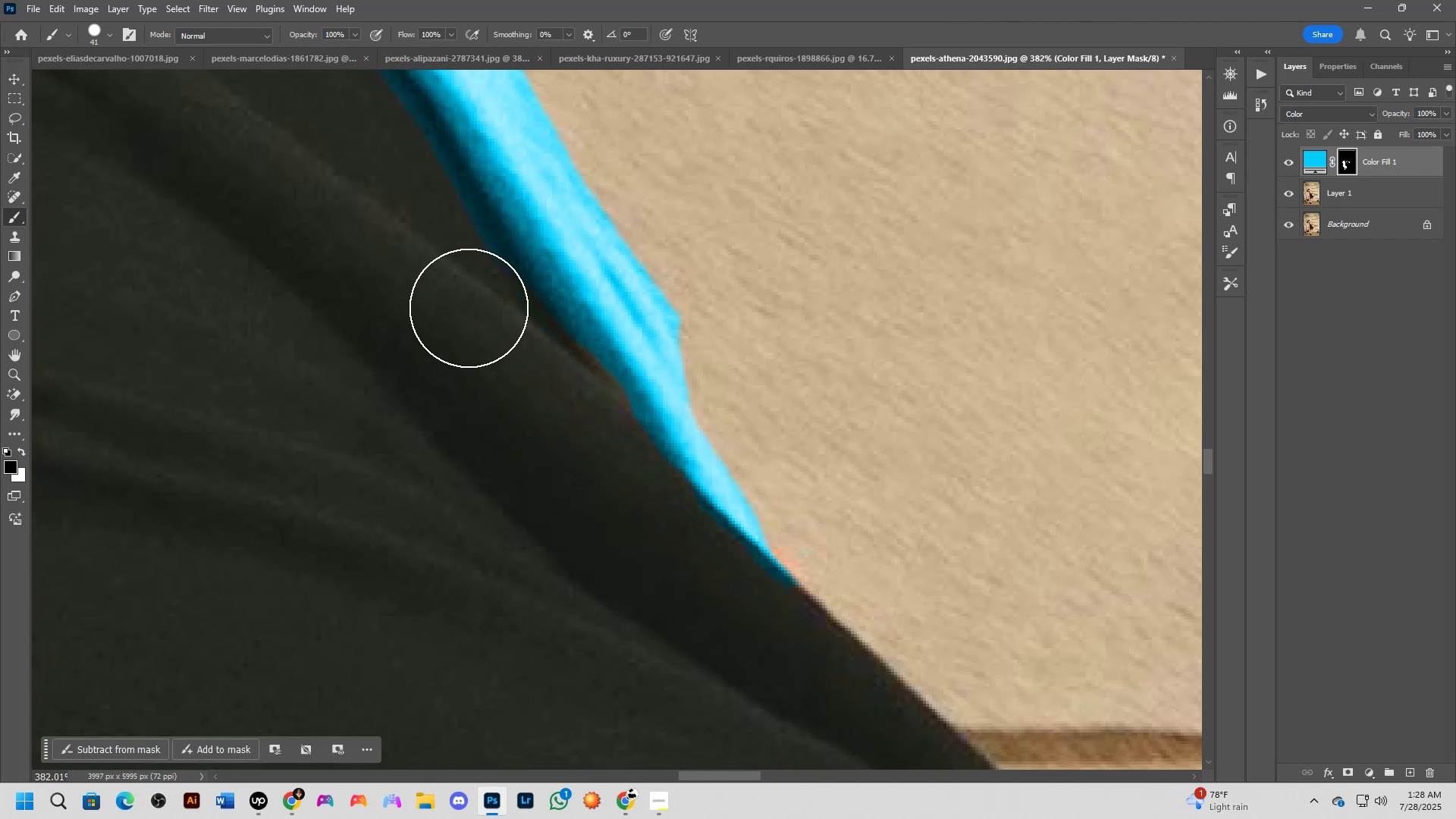 
hold_key(key=Space, duration=0.5)
 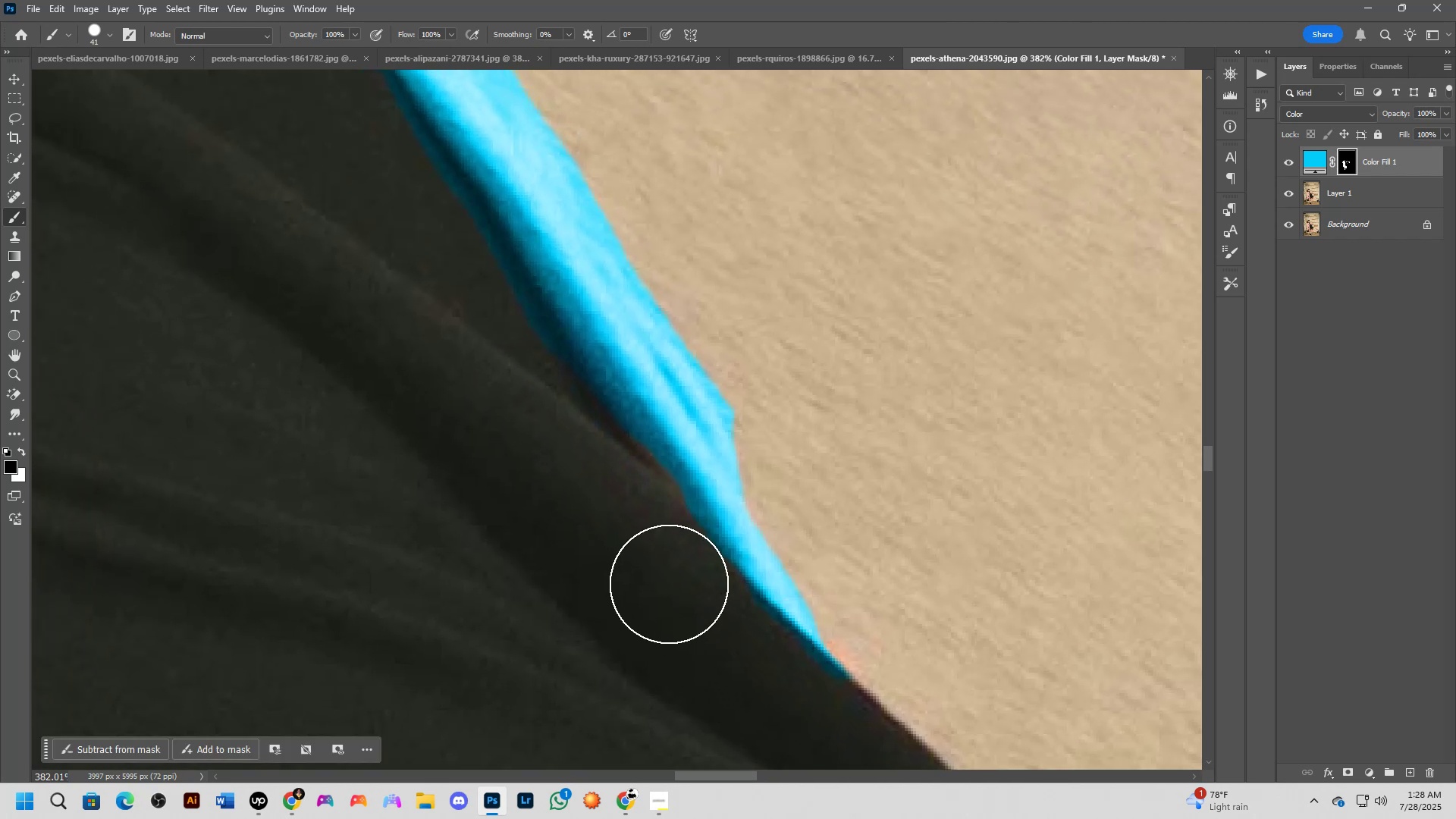 
left_click_drag(start_coordinate=[500, 356], to_coordinate=[554, 450])
 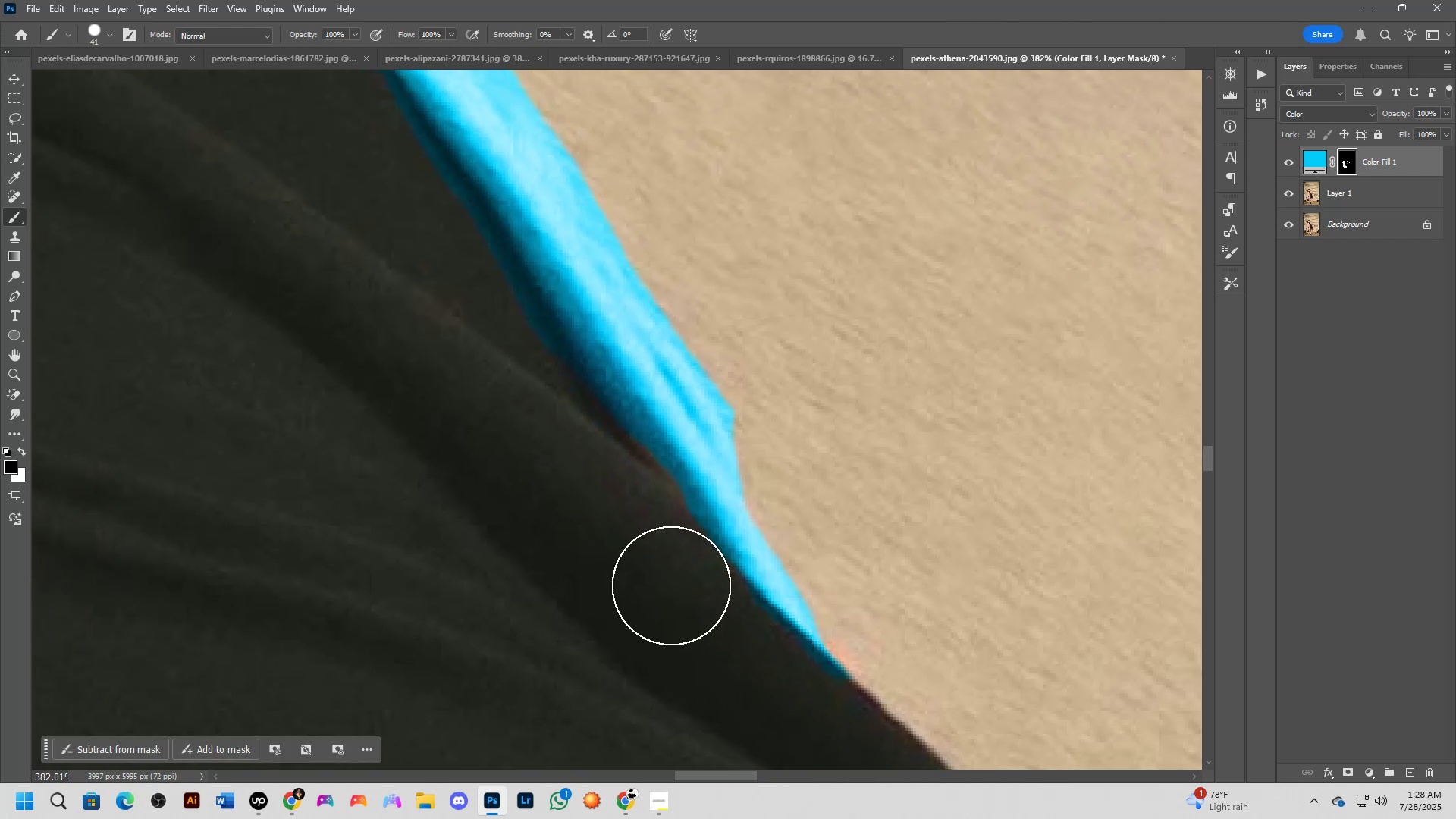 
left_click_drag(start_coordinate=[676, 579], to_coordinate=[695, 632])
 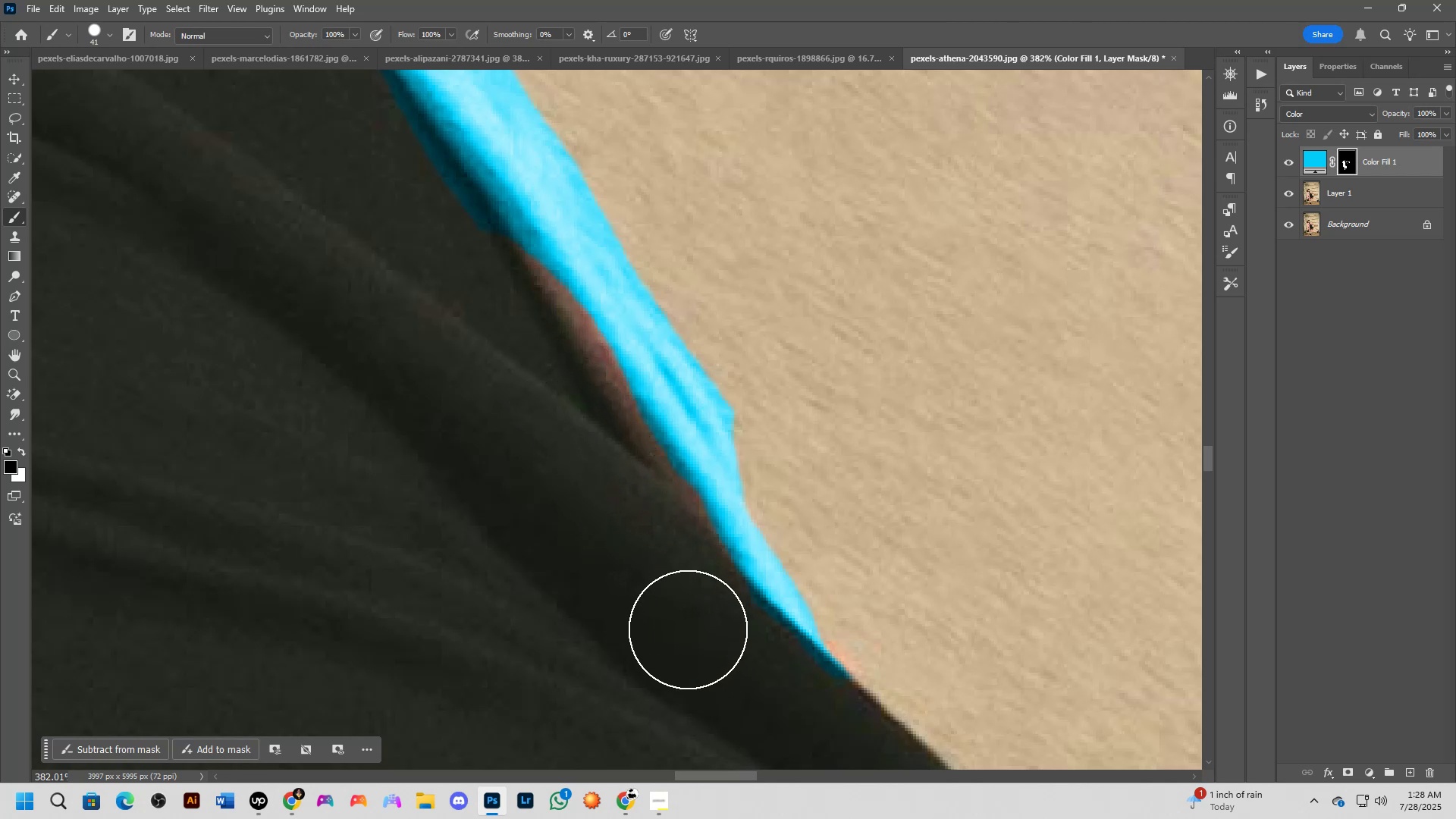 
hold_key(key=Space, duration=0.85)
 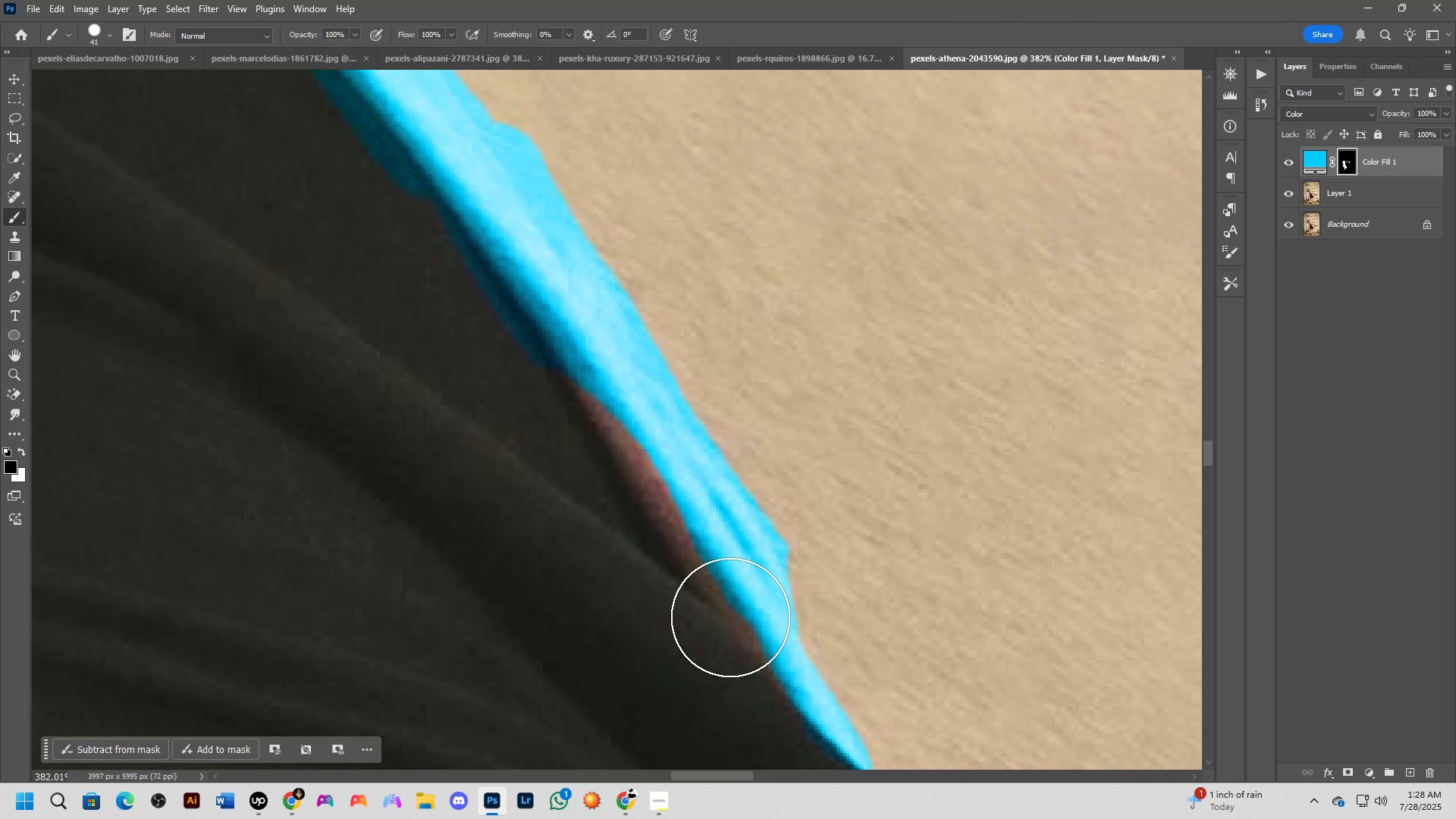 
left_click_drag(start_coordinate=[557, 507], to_coordinate=[611, 642])
 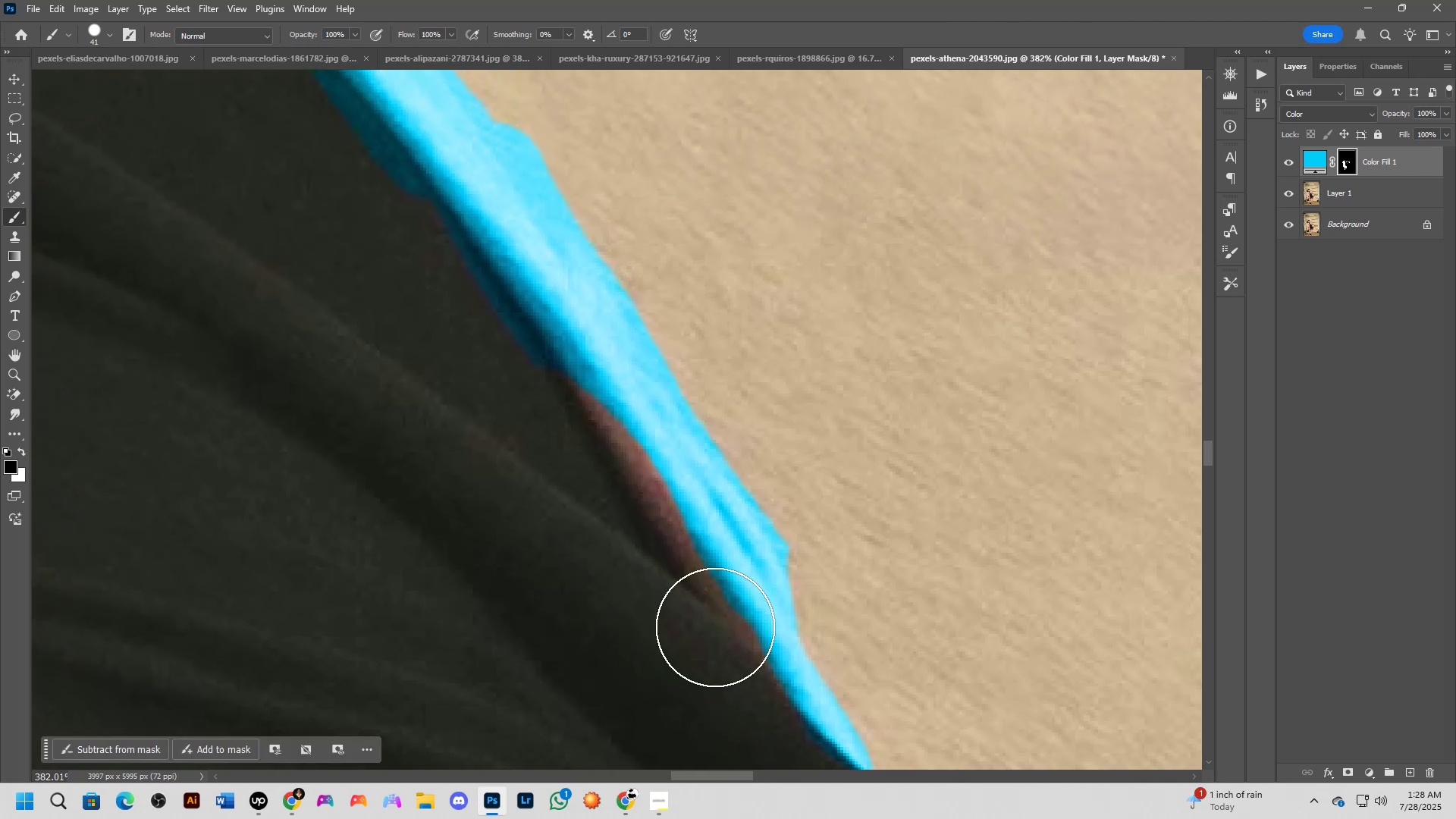 
type(xxxxx)
 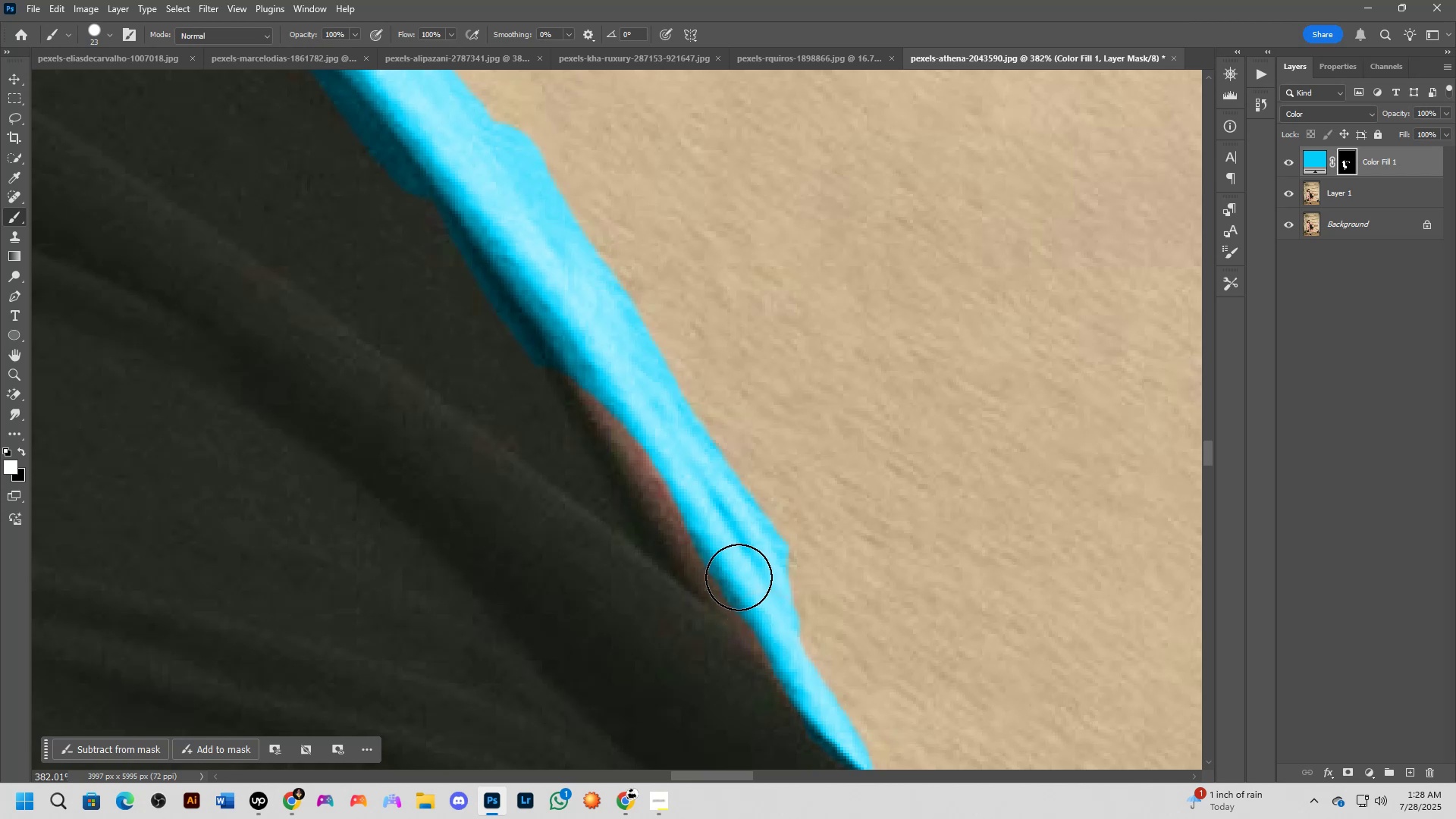 
hold_key(key=AltLeft, duration=0.56)
 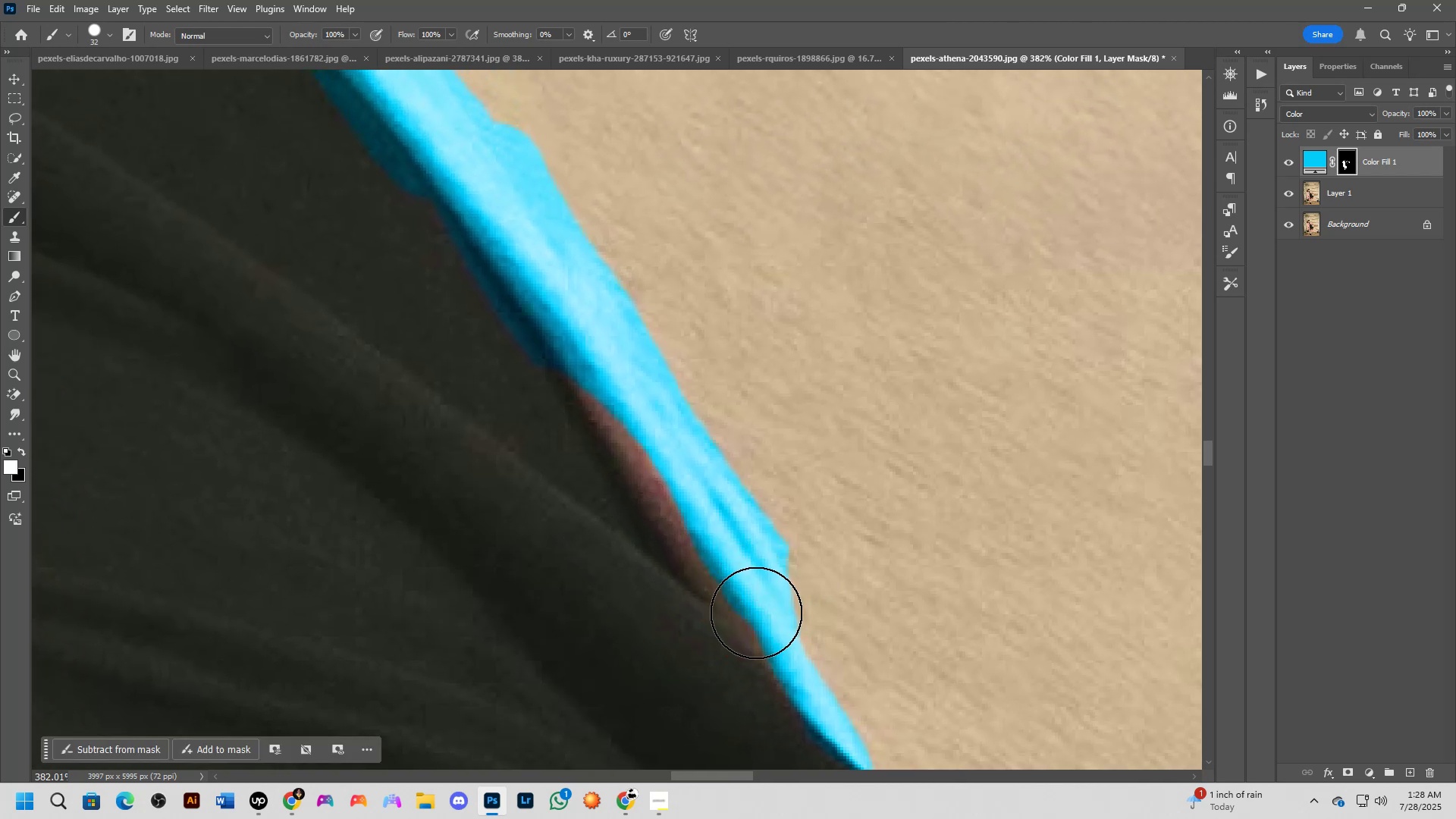 
hold_key(key=AltLeft, duration=0.52)
 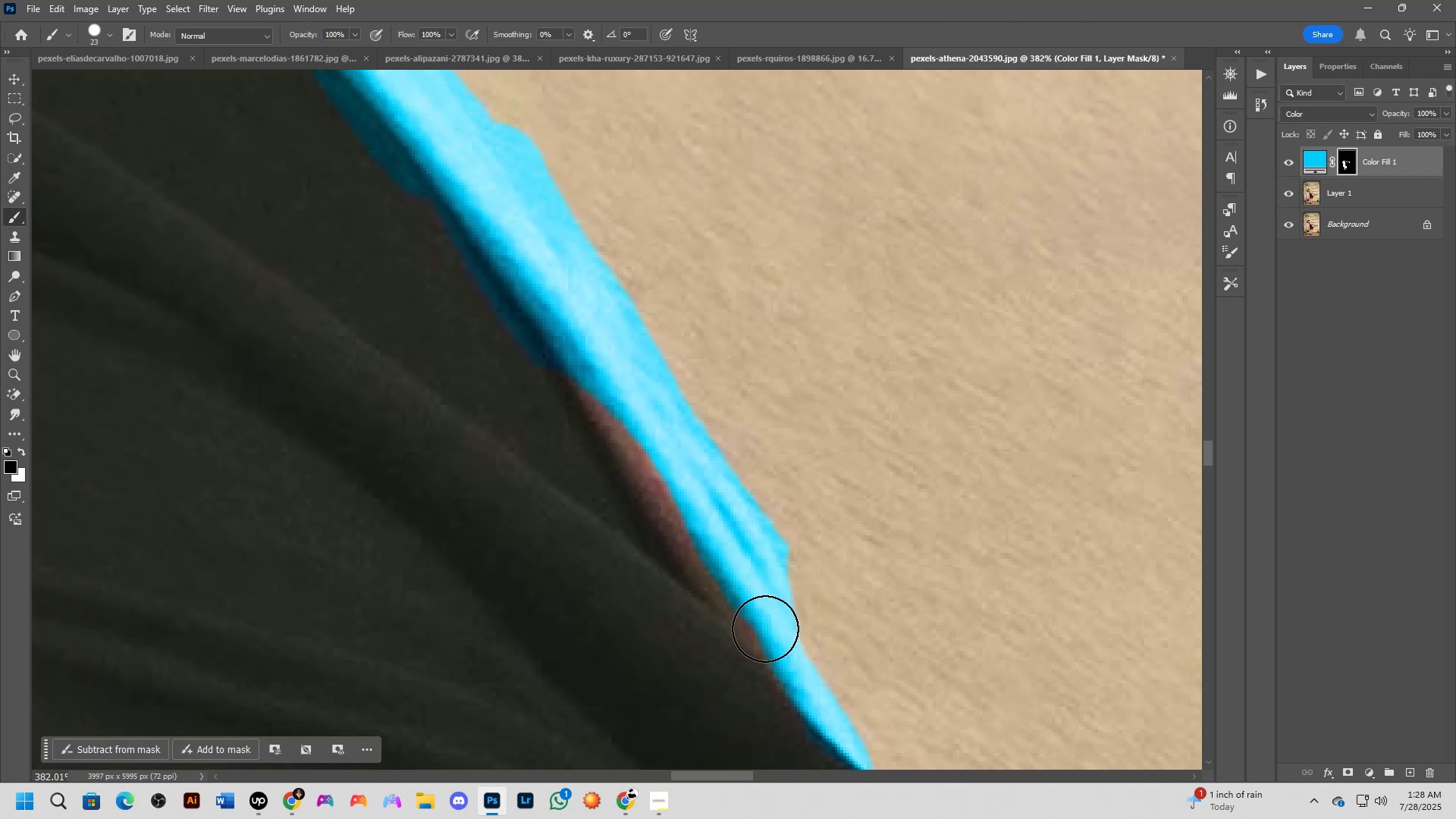 
left_click_drag(start_coordinate=[764, 624], to_coordinate=[761, 617])
 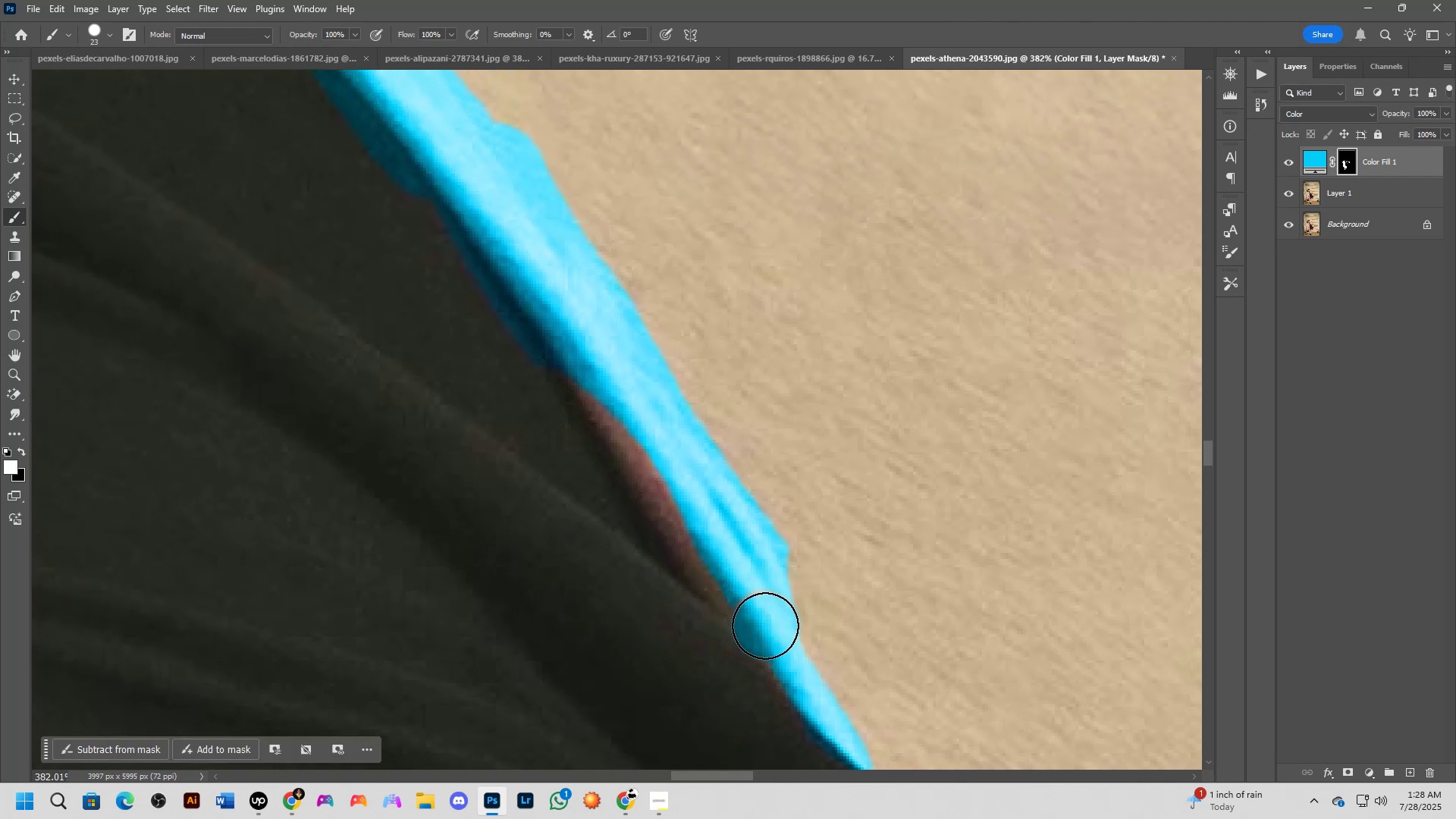 
left_click_drag(start_coordinate=[763, 623], to_coordinate=[757, 613])
 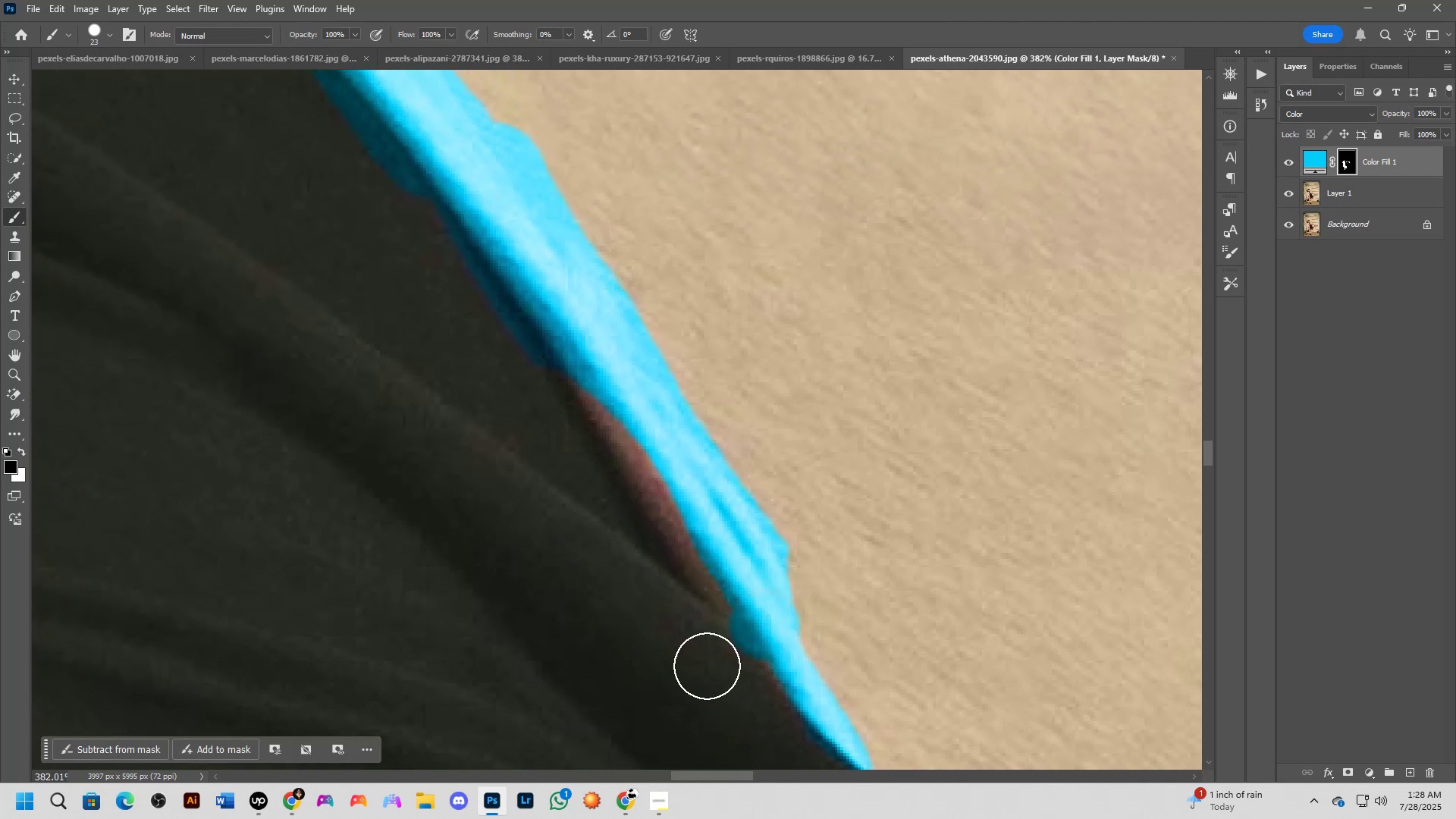 
left_click_drag(start_coordinate=[713, 636], to_coordinate=[735, 671])
 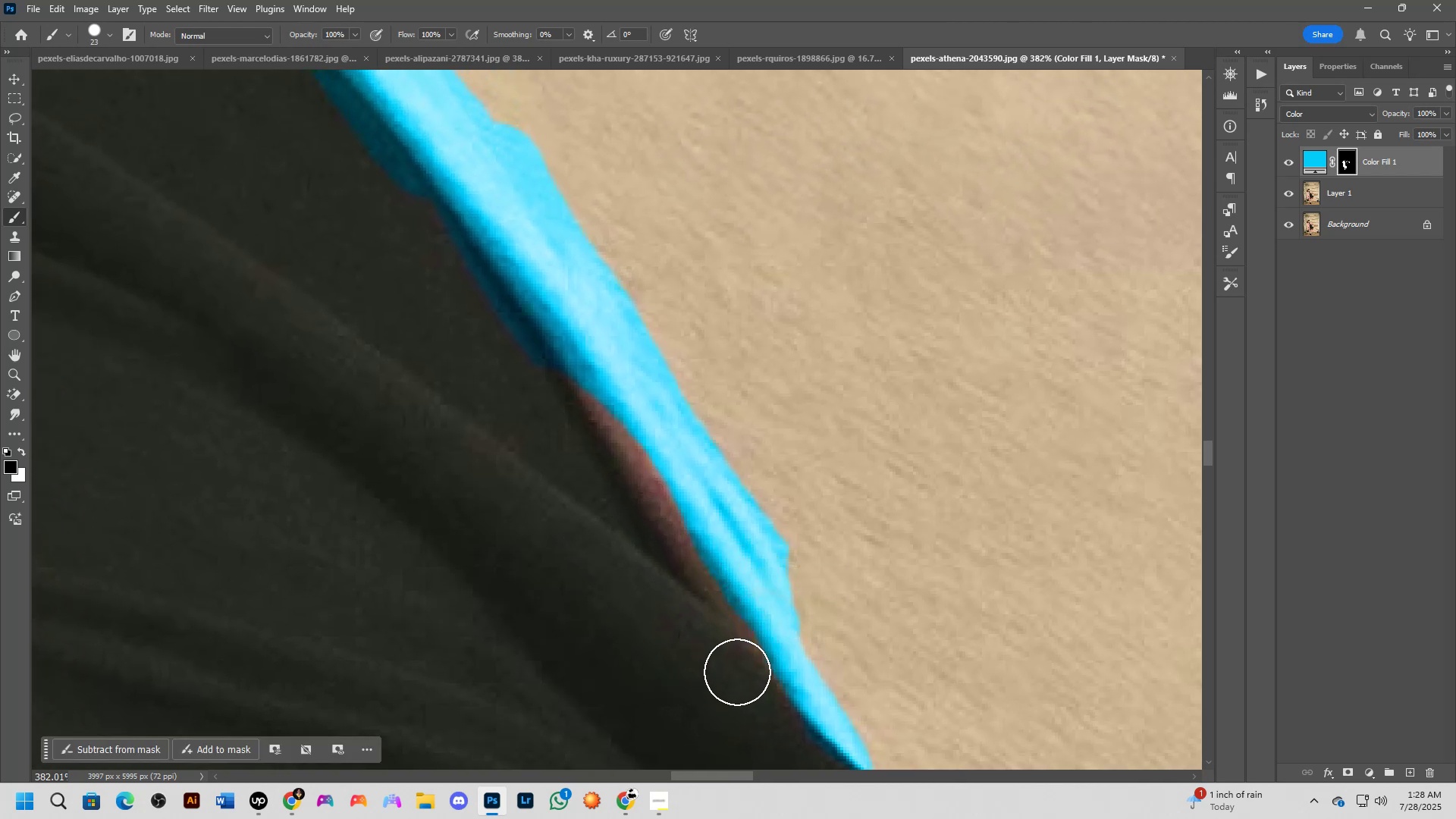 
left_click_drag(start_coordinate=[737, 673], to_coordinate=[738, 677])
 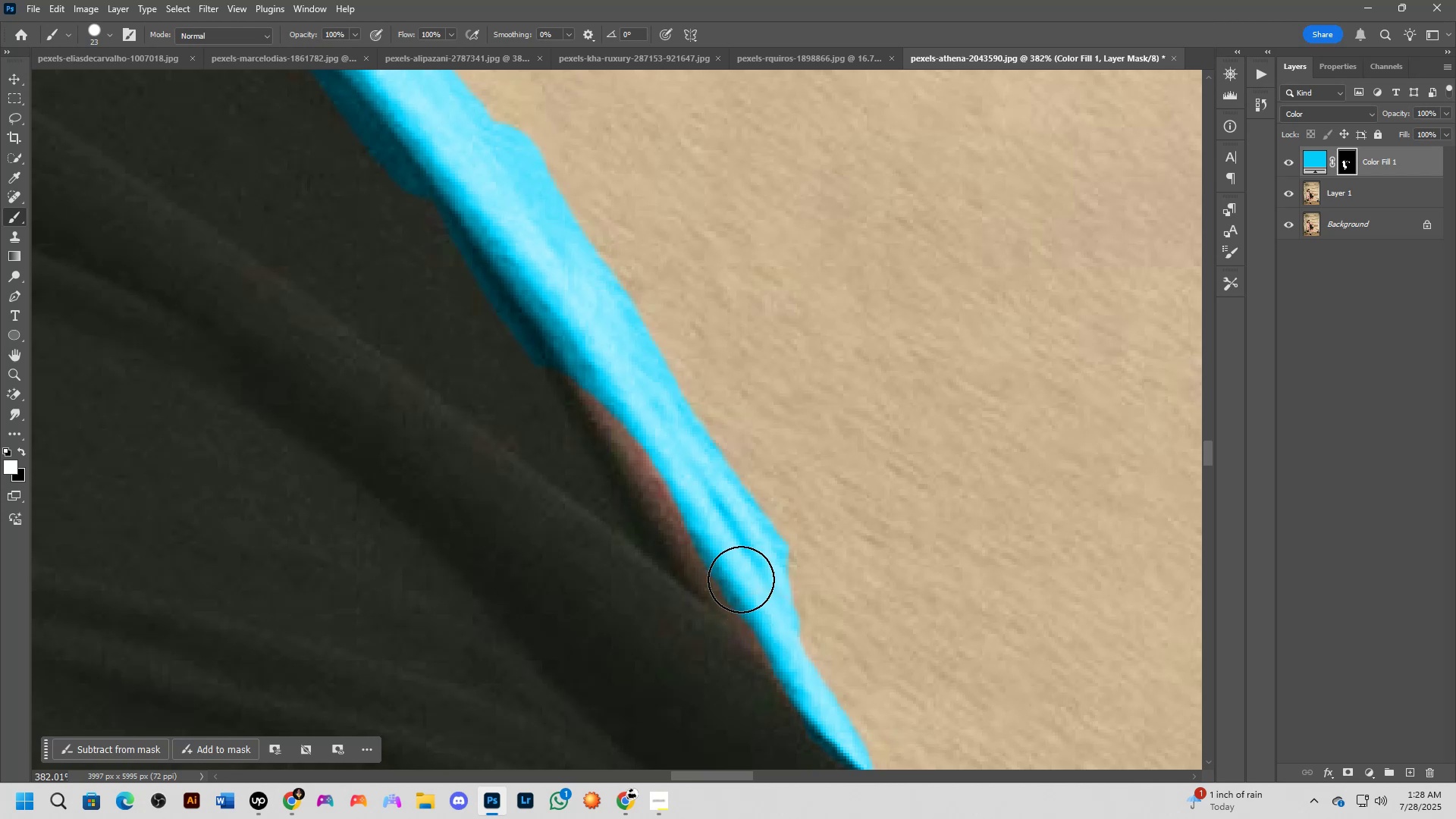 
left_click_drag(start_coordinate=[730, 563], to_coordinate=[620, 396])
 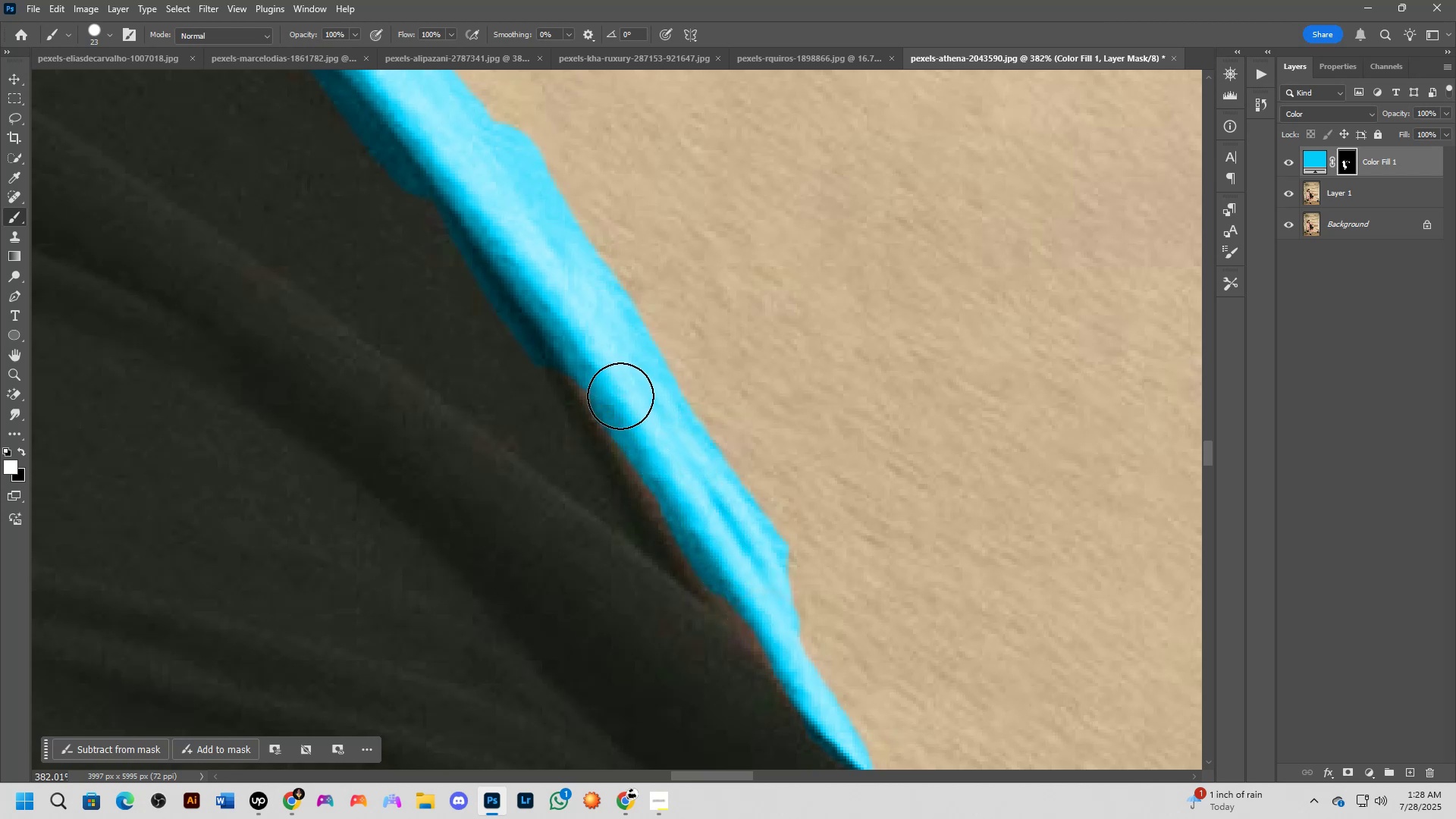 
hold_key(key=Space, duration=0.46)
 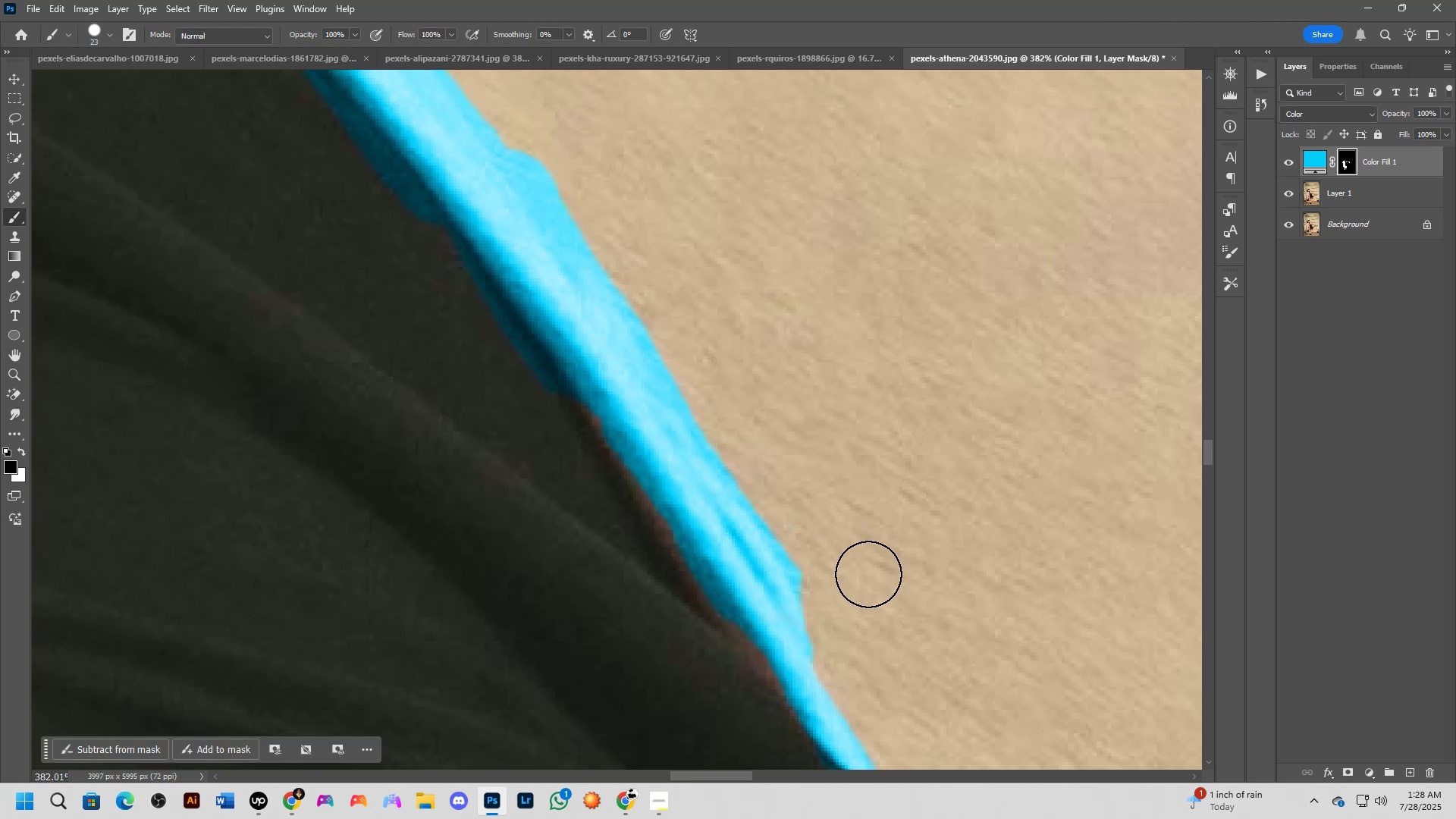 
left_click_drag(start_coordinate=[640, 455], to_coordinate=[653, 482])
 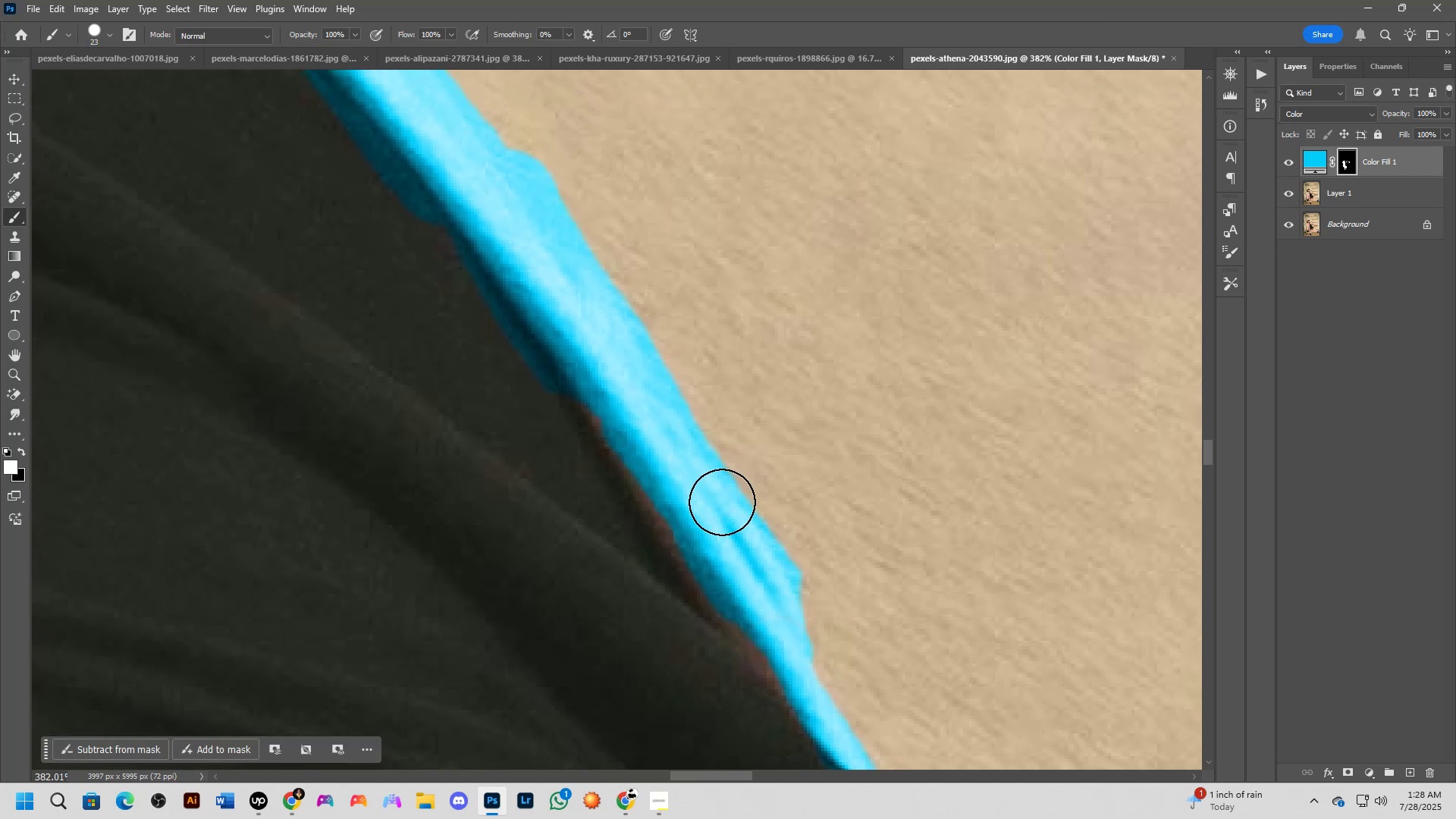 
key(X)
 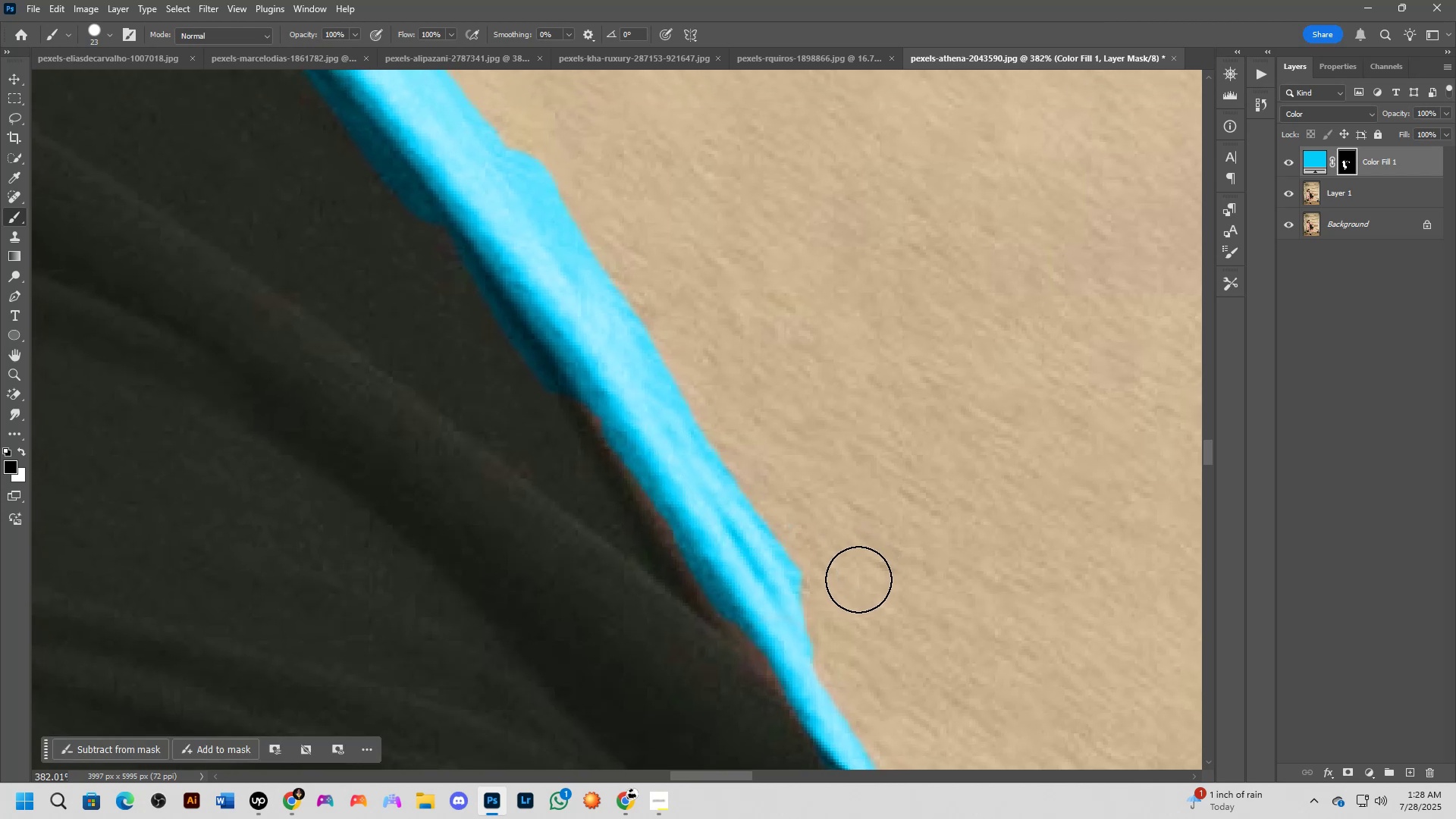 
left_click_drag(start_coordinate=[834, 584], to_coordinate=[698, 393])
 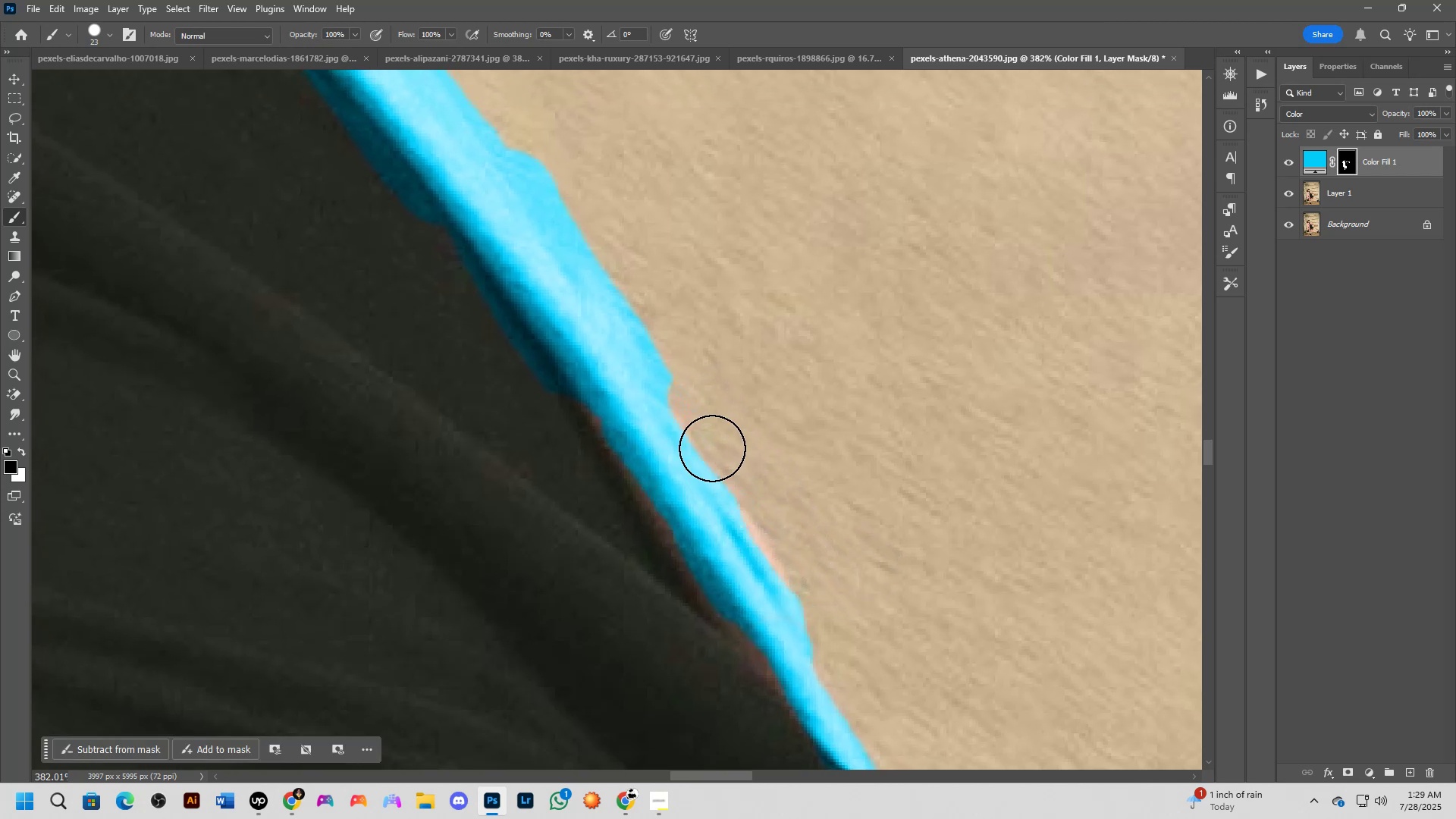 
hold_key(key=Space, duration=0.52)
 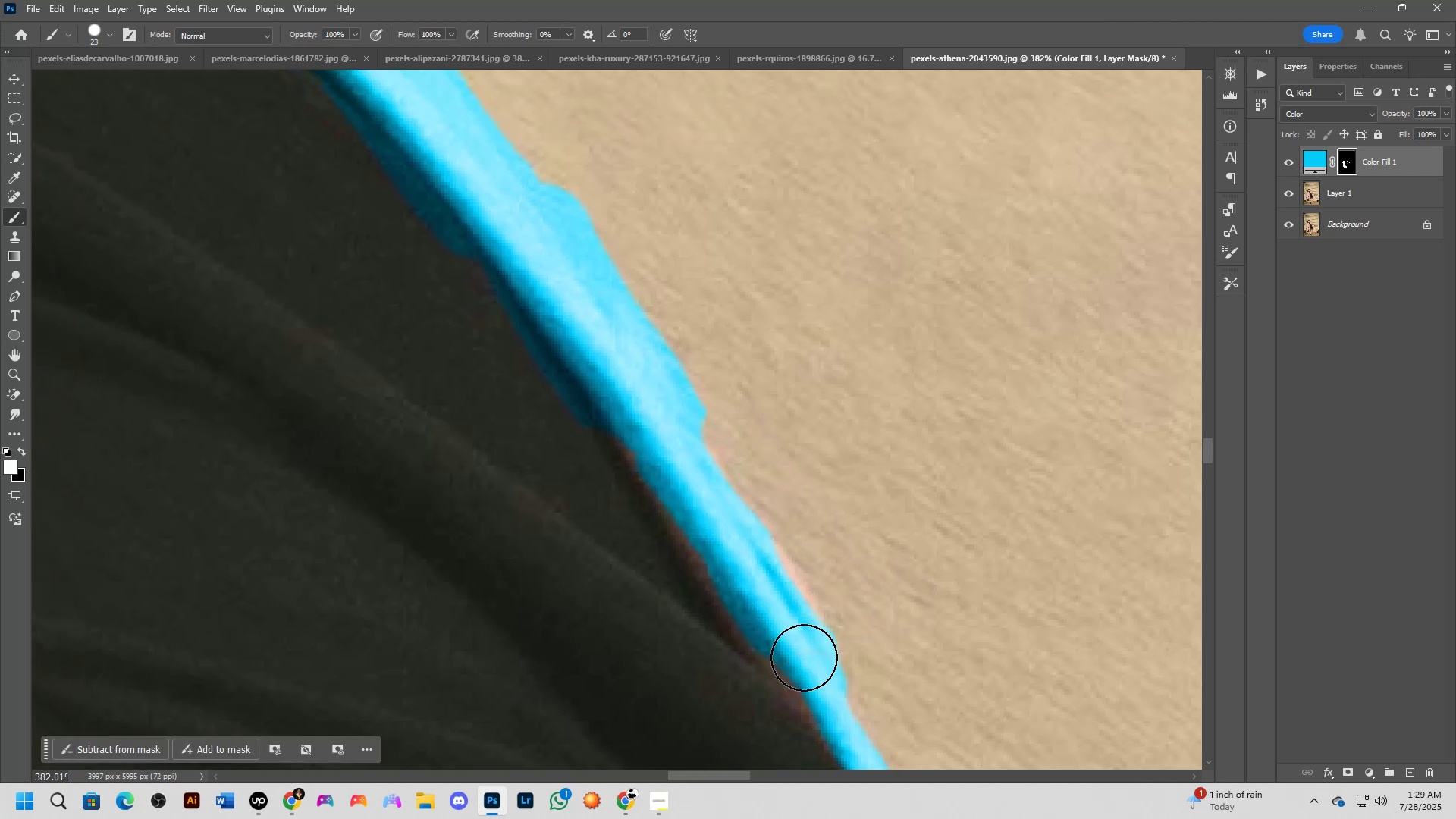 
left_click_drag(start_coordinate=[759, 499], to_coordinate=[793, 533])
 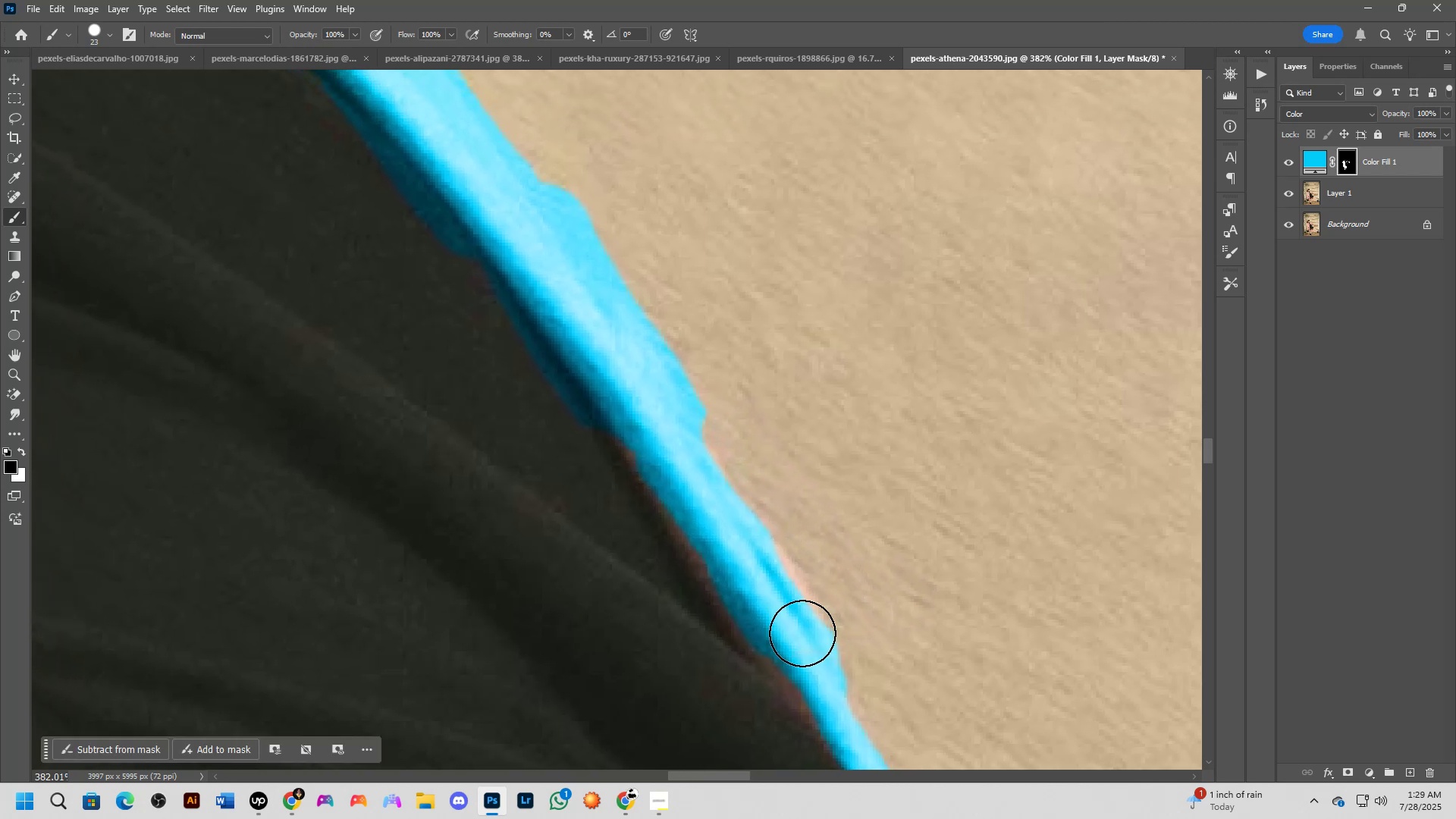 
key(X)
 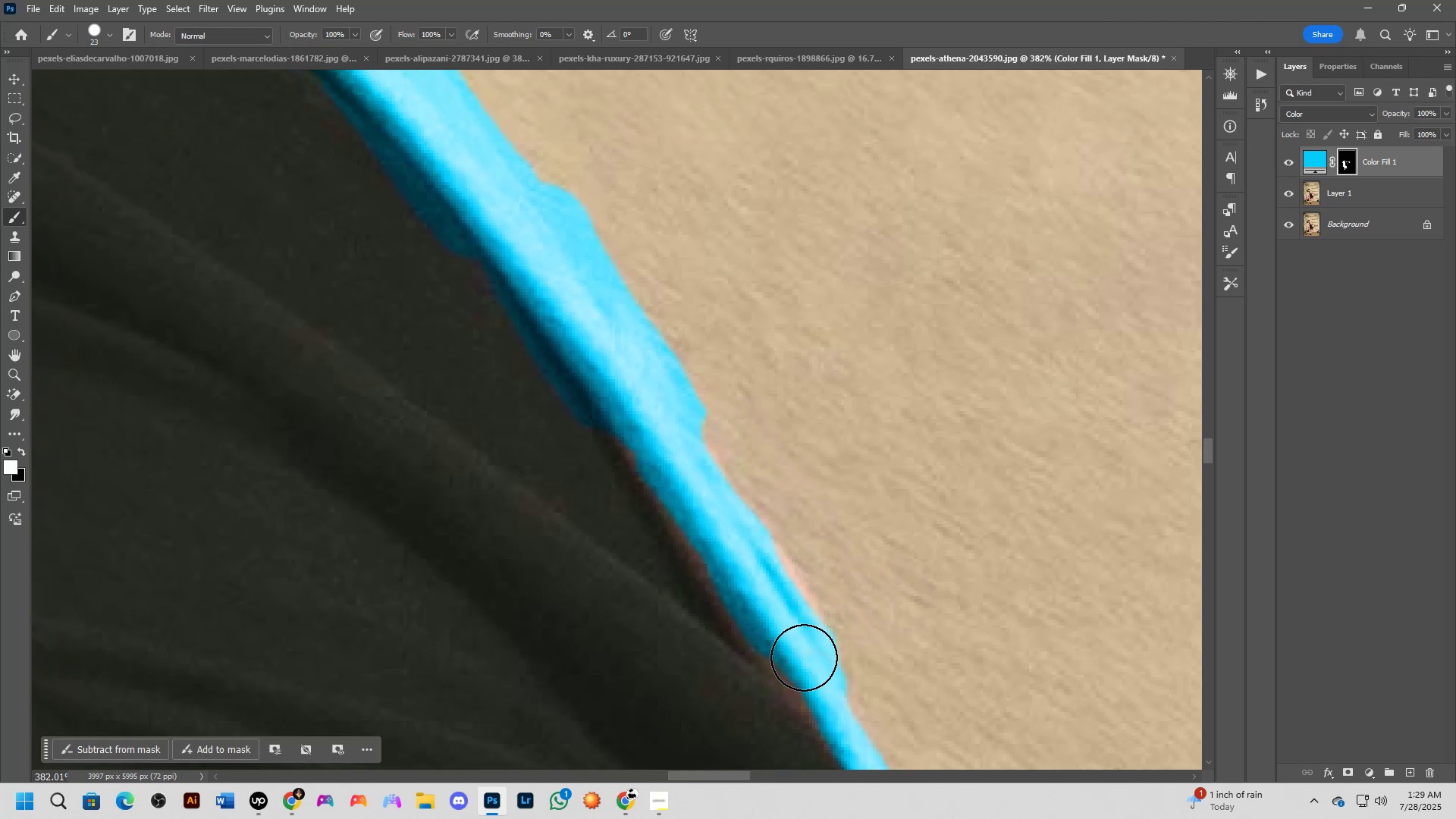 
left_click_drag(start_coordinate=[802, 655], to_coordinate=[664, 448])
 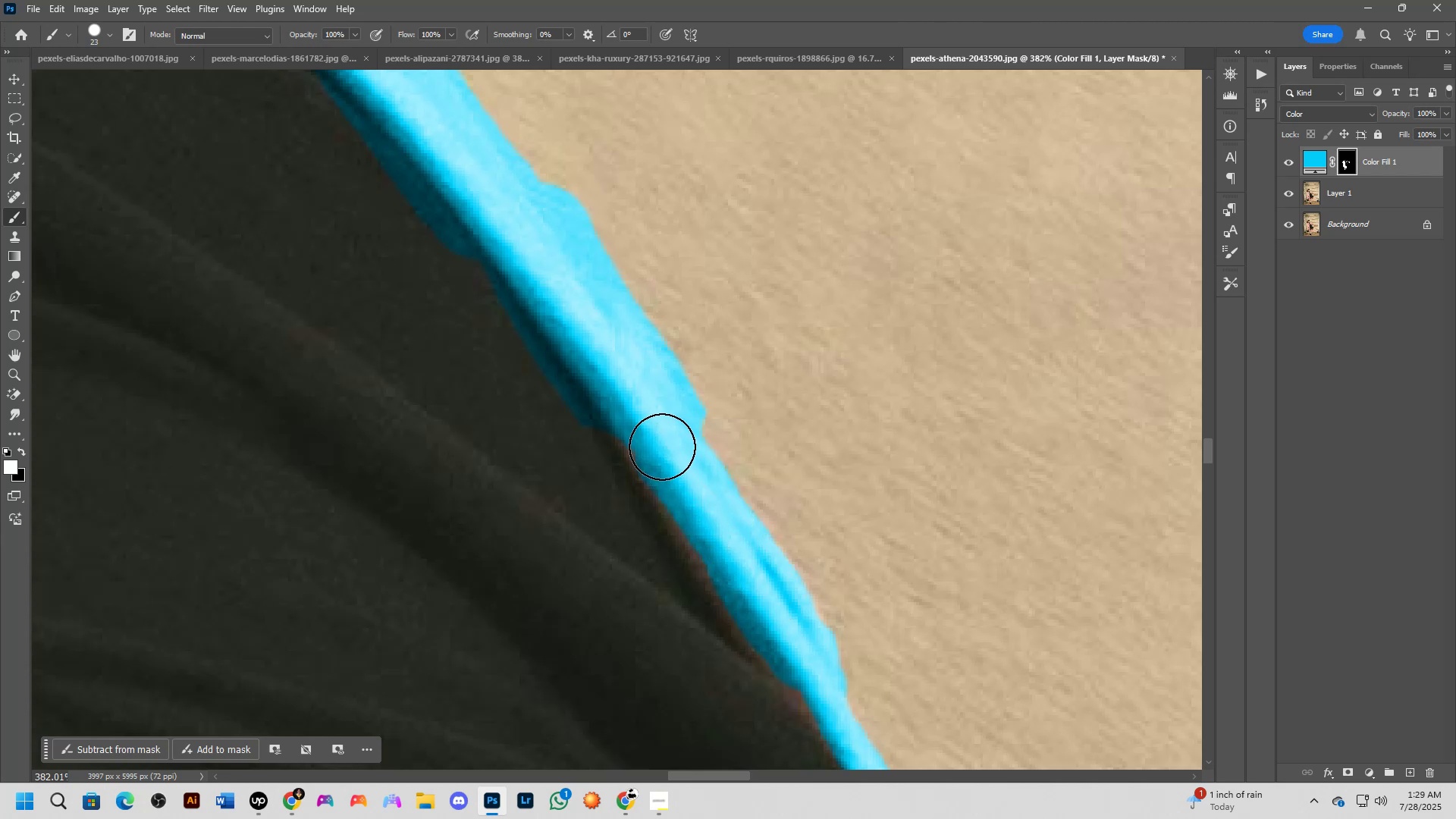 
hold_key(key=Space, duration=0.51)
 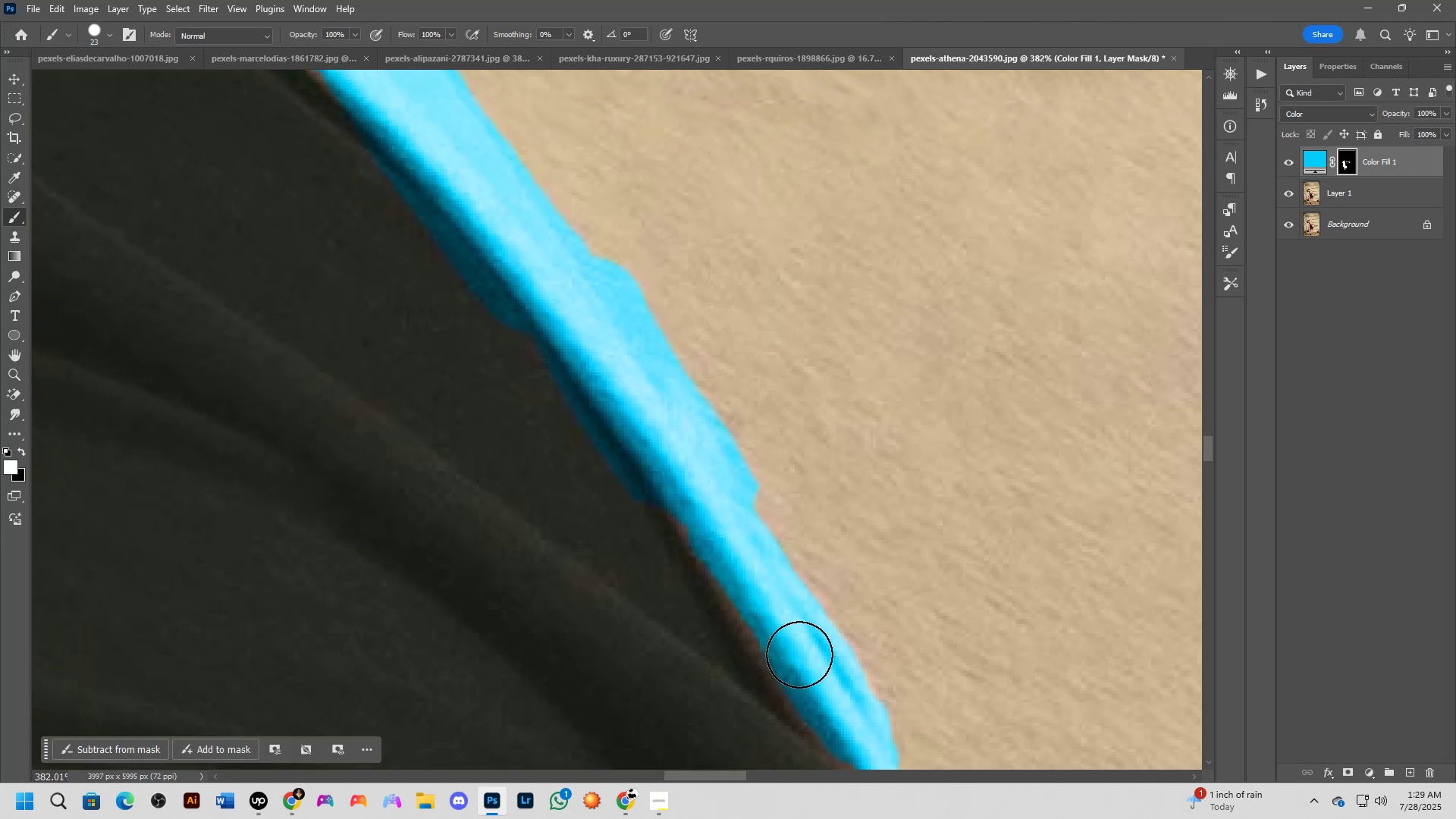 
left_click_drag(start_coordinate=[686, 473], to_coordinate=[738, 548])
 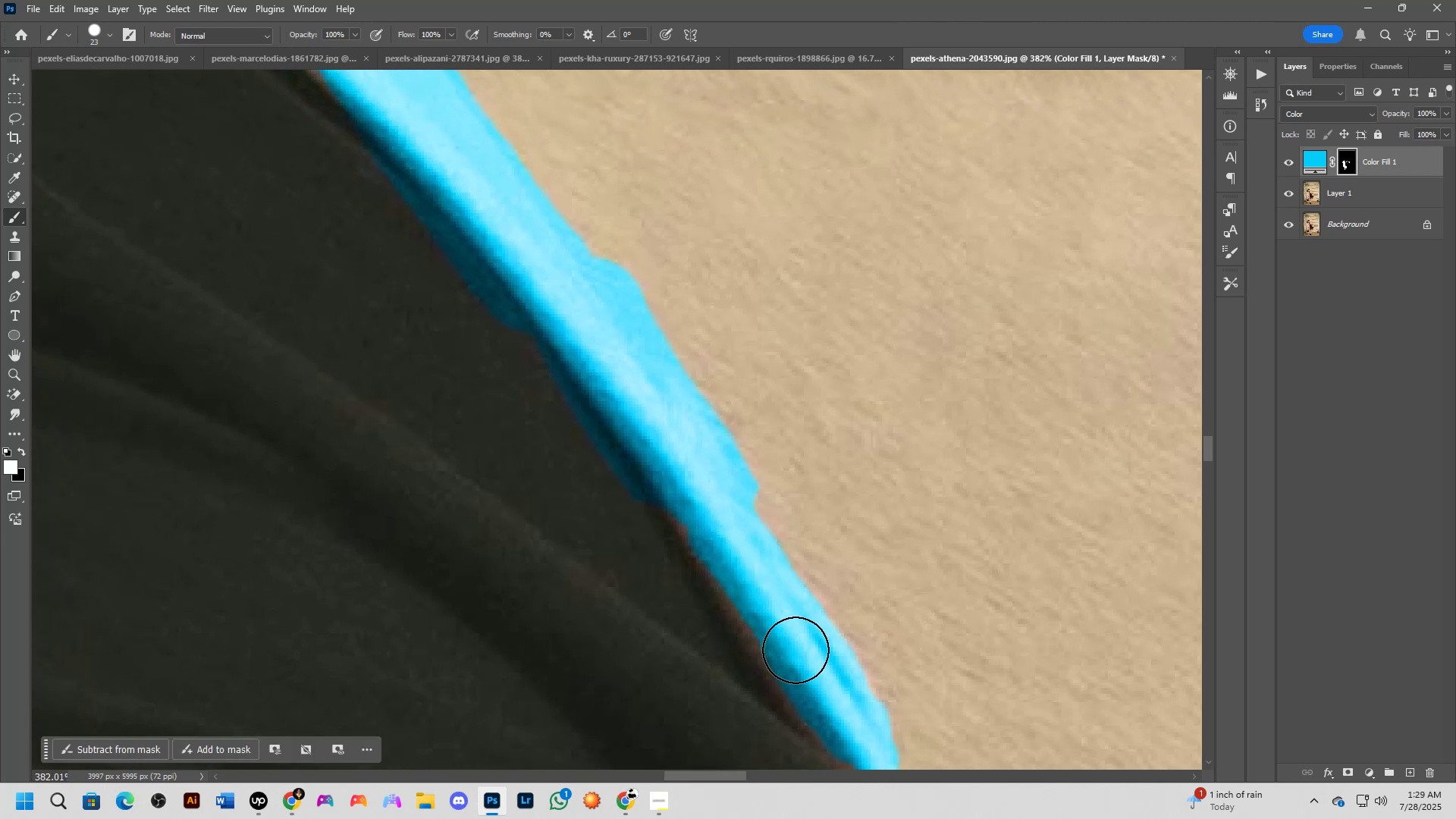 
left_click_drag(start_coordinate=[799, 654], to_coordinate=[695, 491])
 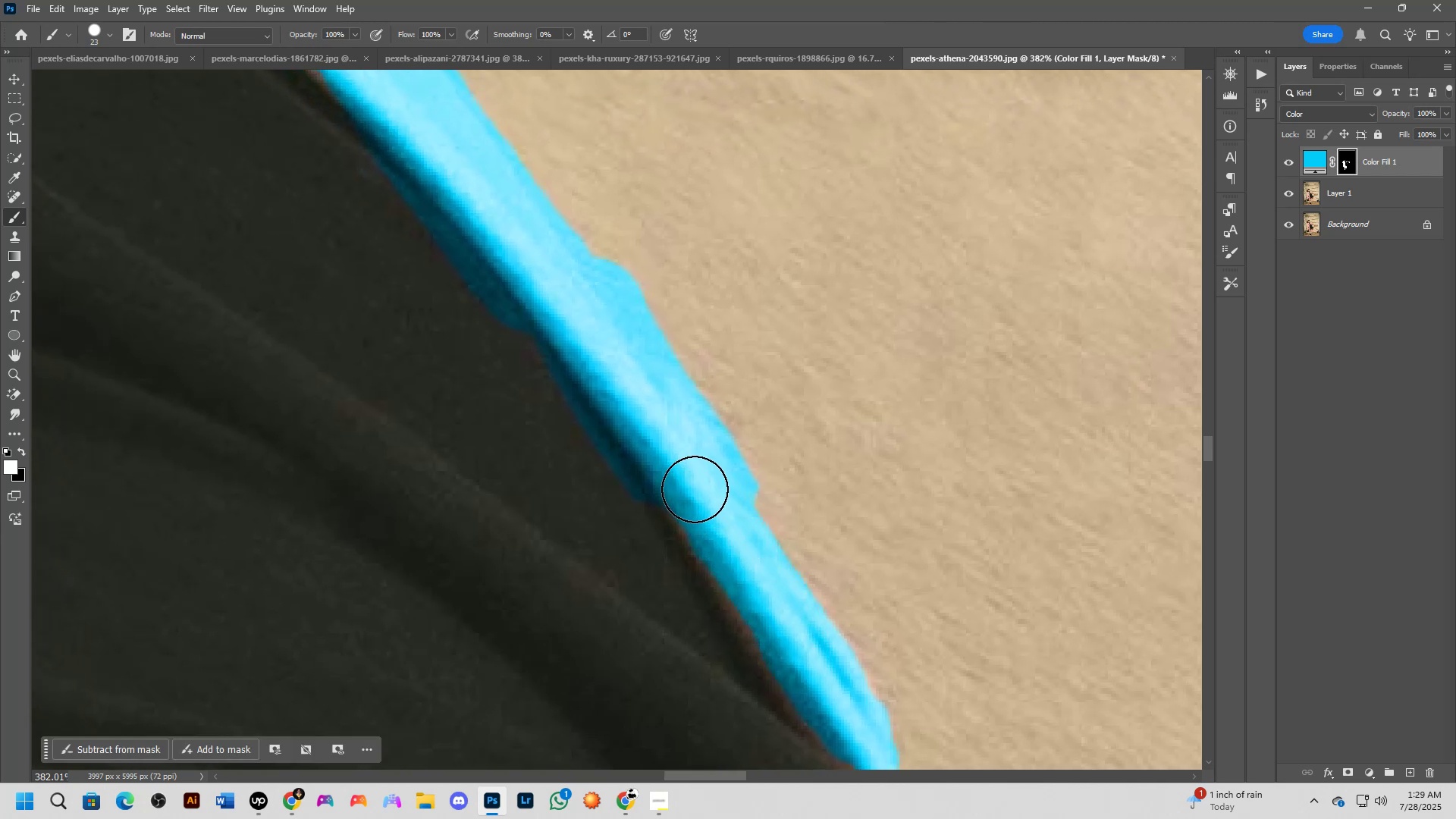 
hold_key(key=Space, duration=0.53)
 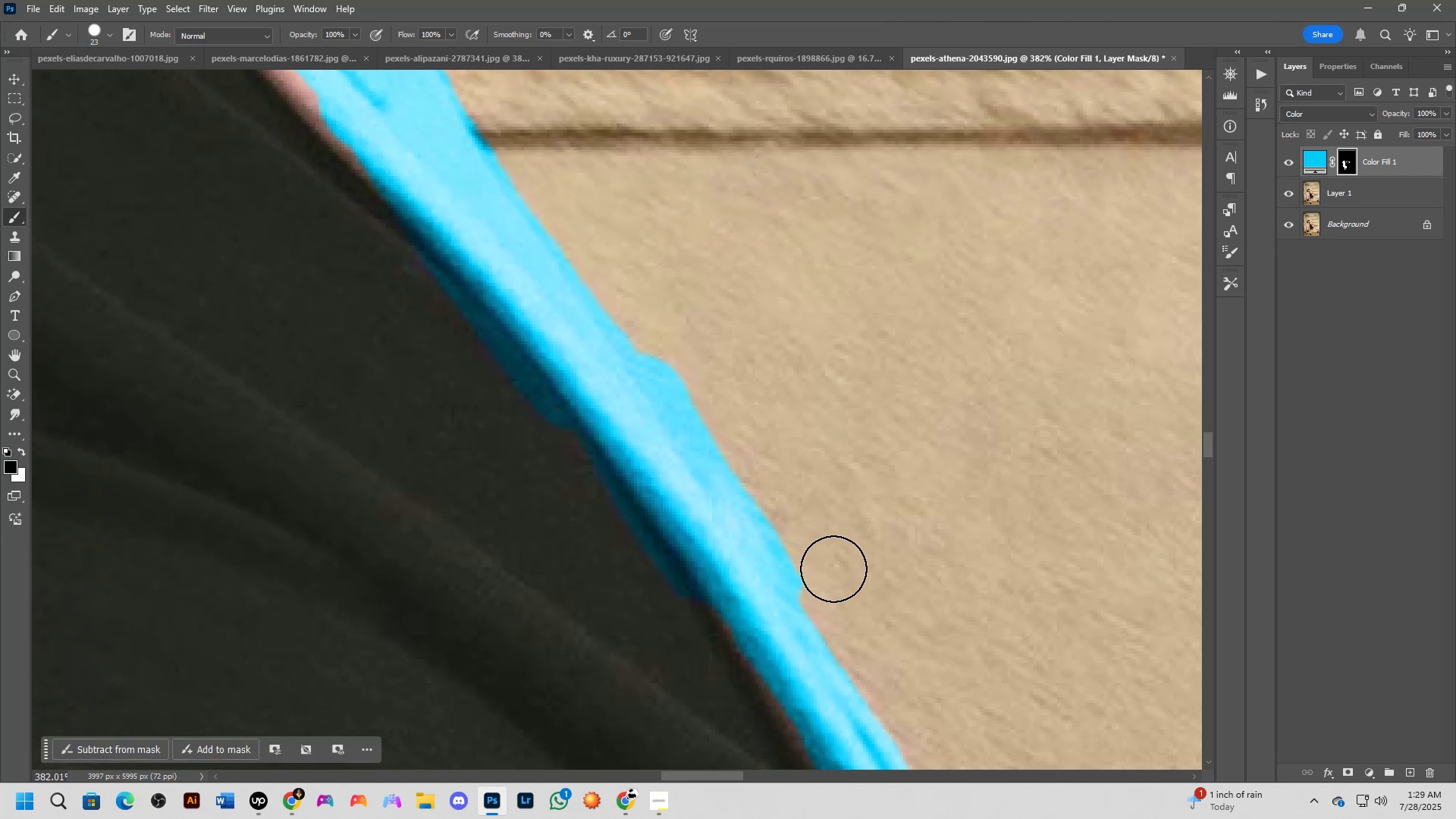 
left_click_drag(start_coordinate=[706, 500], to_coordinate=[751, 597])
 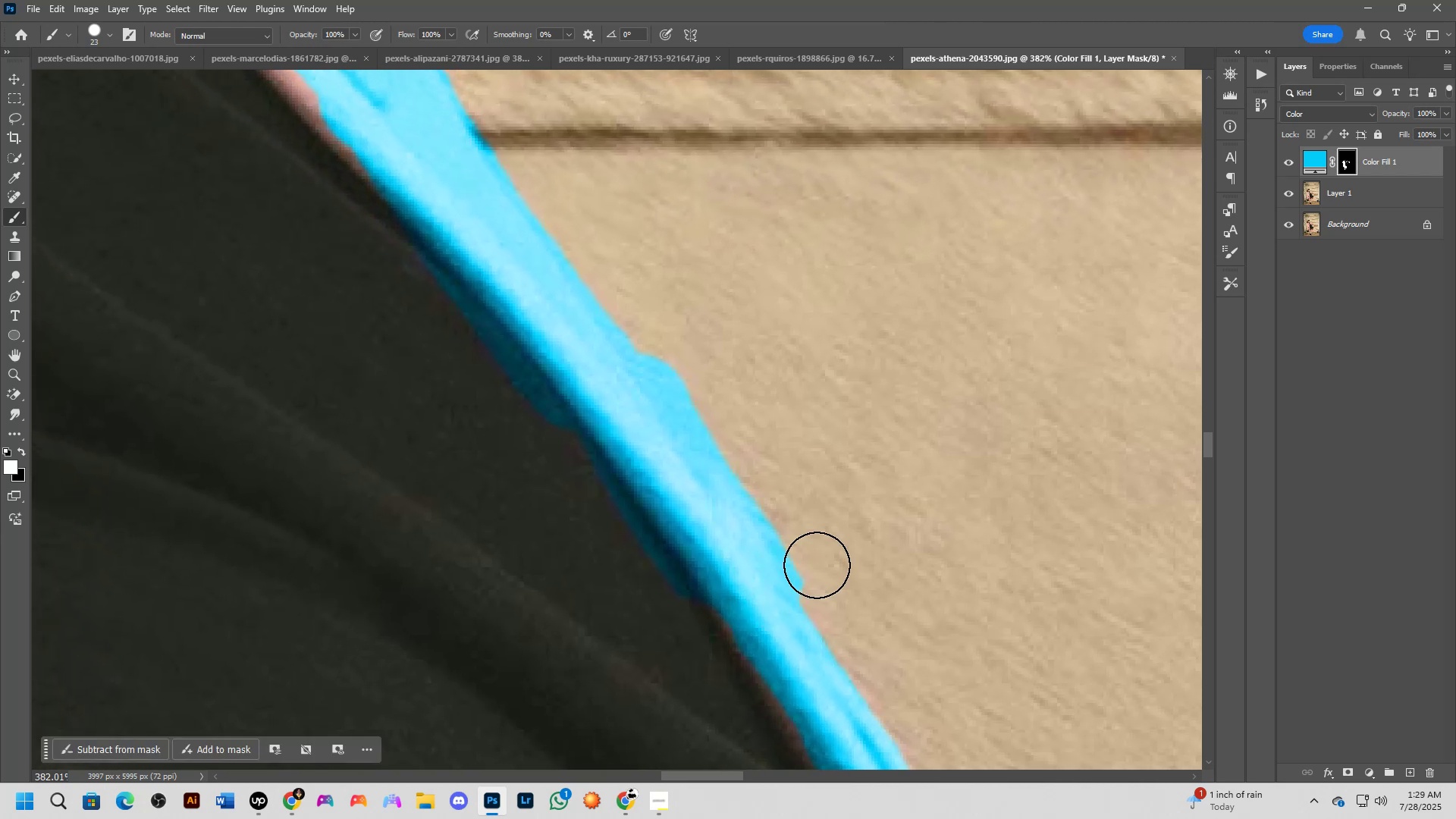 
key(X)
 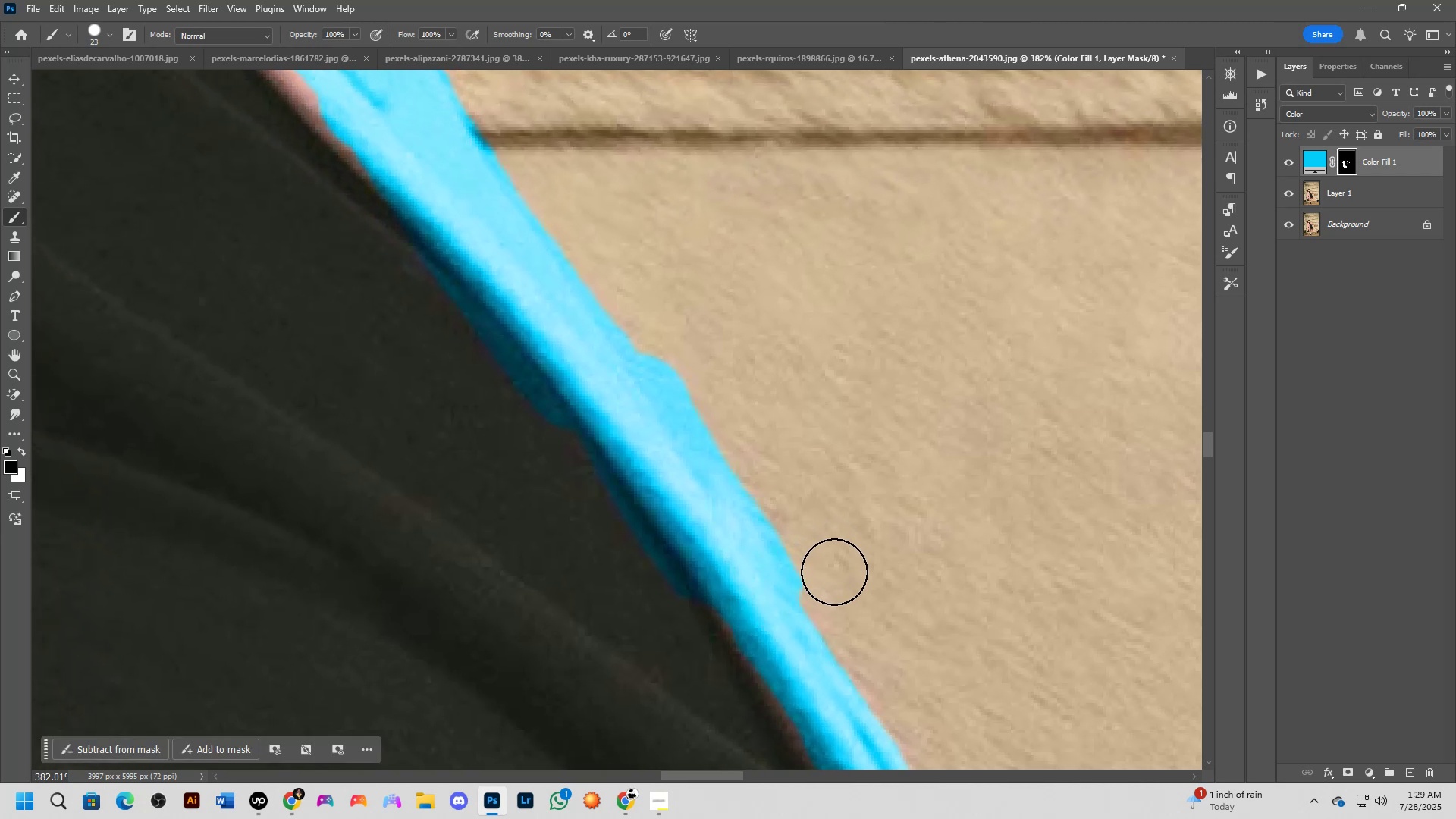 
left_click_drag(start_coordinate=[835, 576], to_coordinate=[667, 347])
 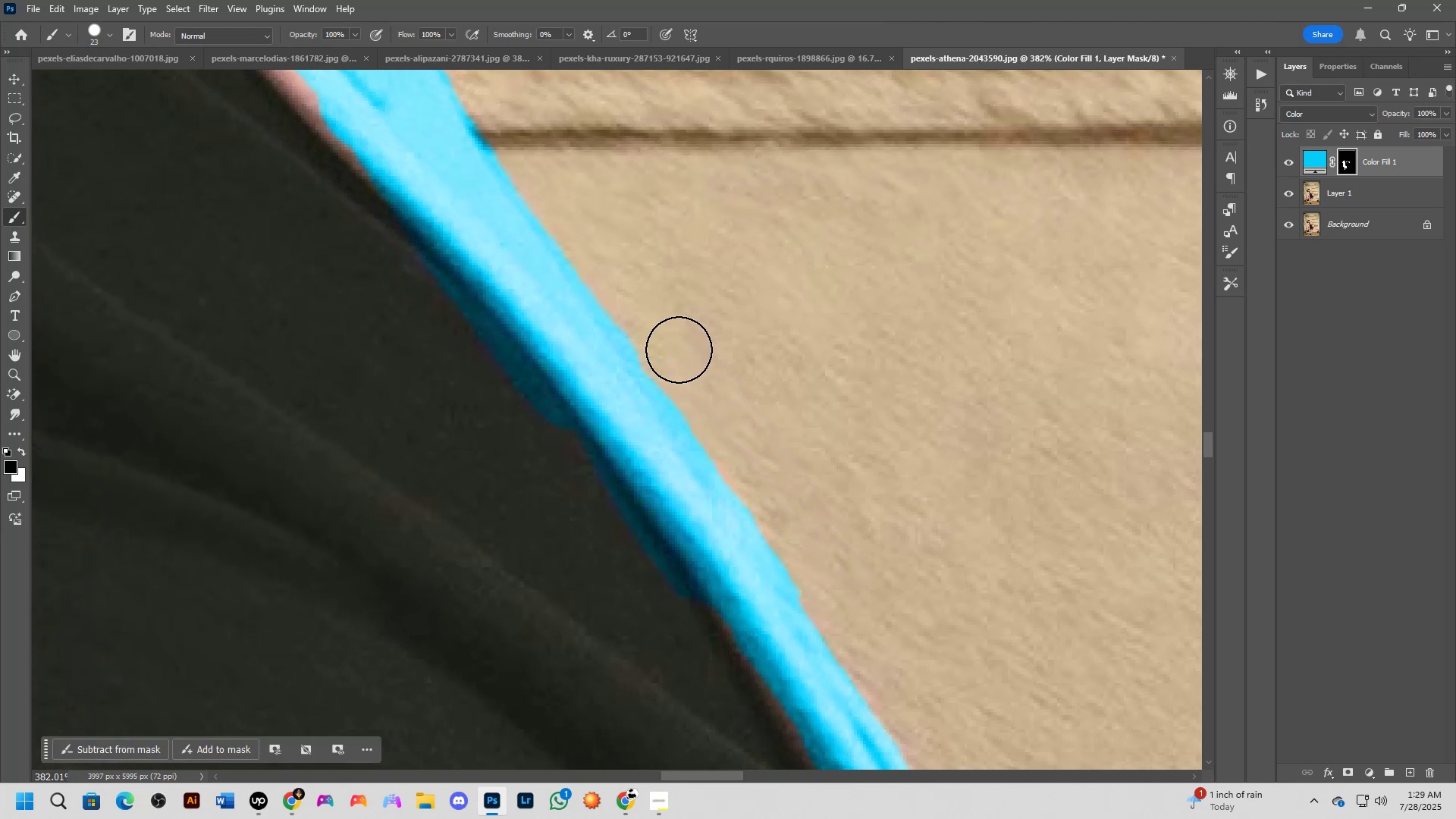 
hold_key(key=Space, duration=0.56)
 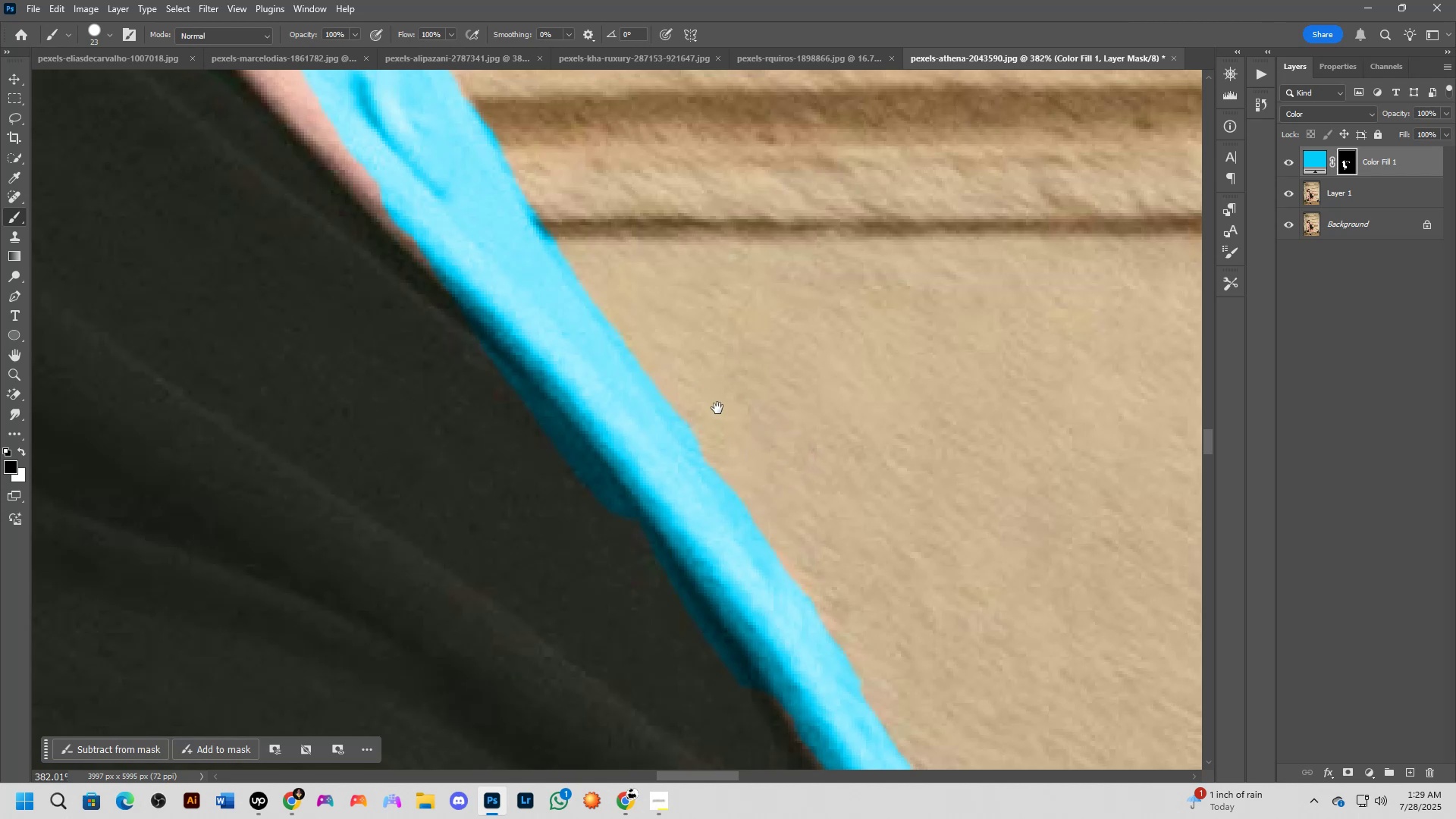 
left_click_drag(start_coordinate=[719, 366], to_coordinate=[780, 456])
 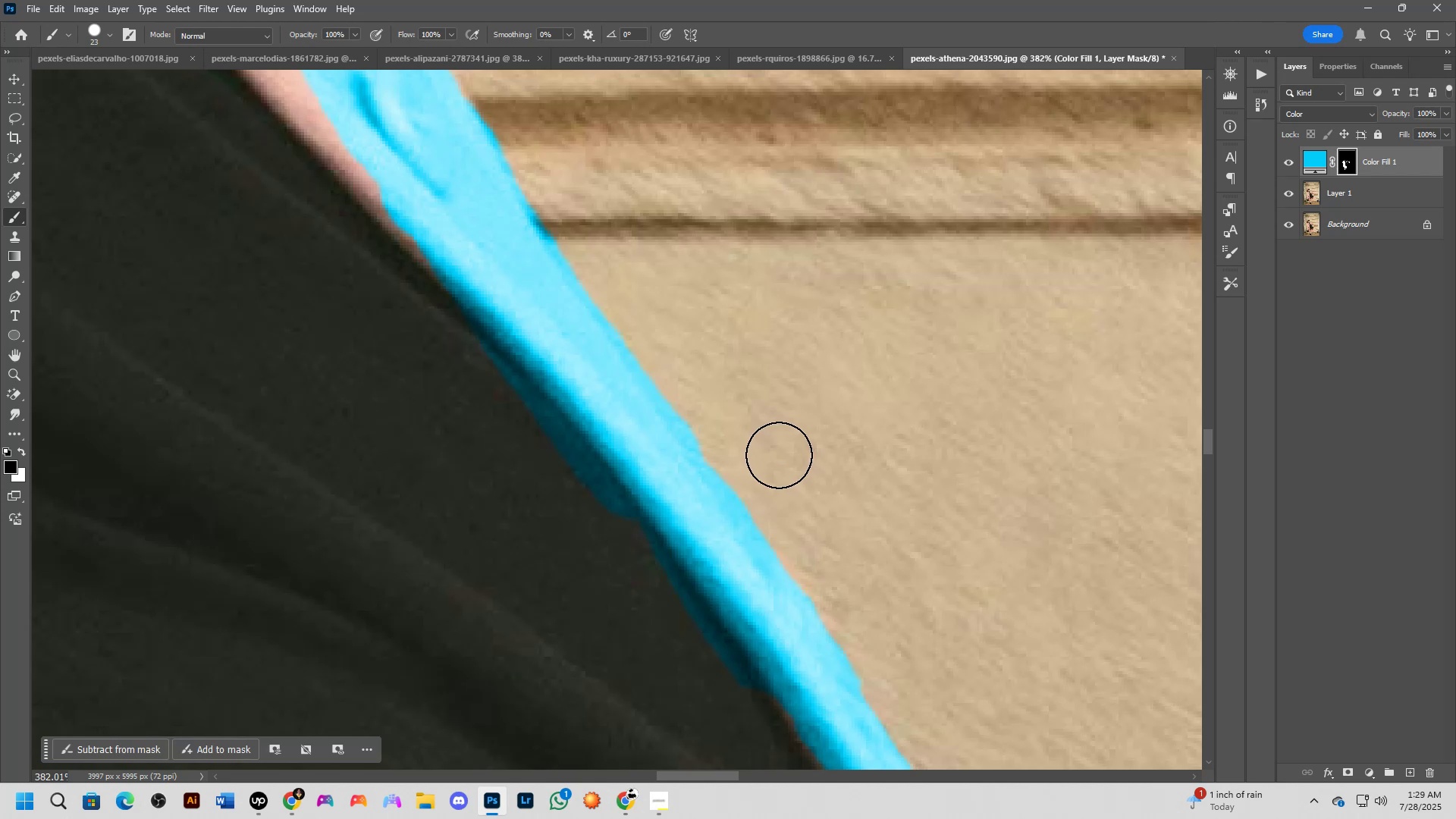 
hold_key(key=Space, duration=0.53)
 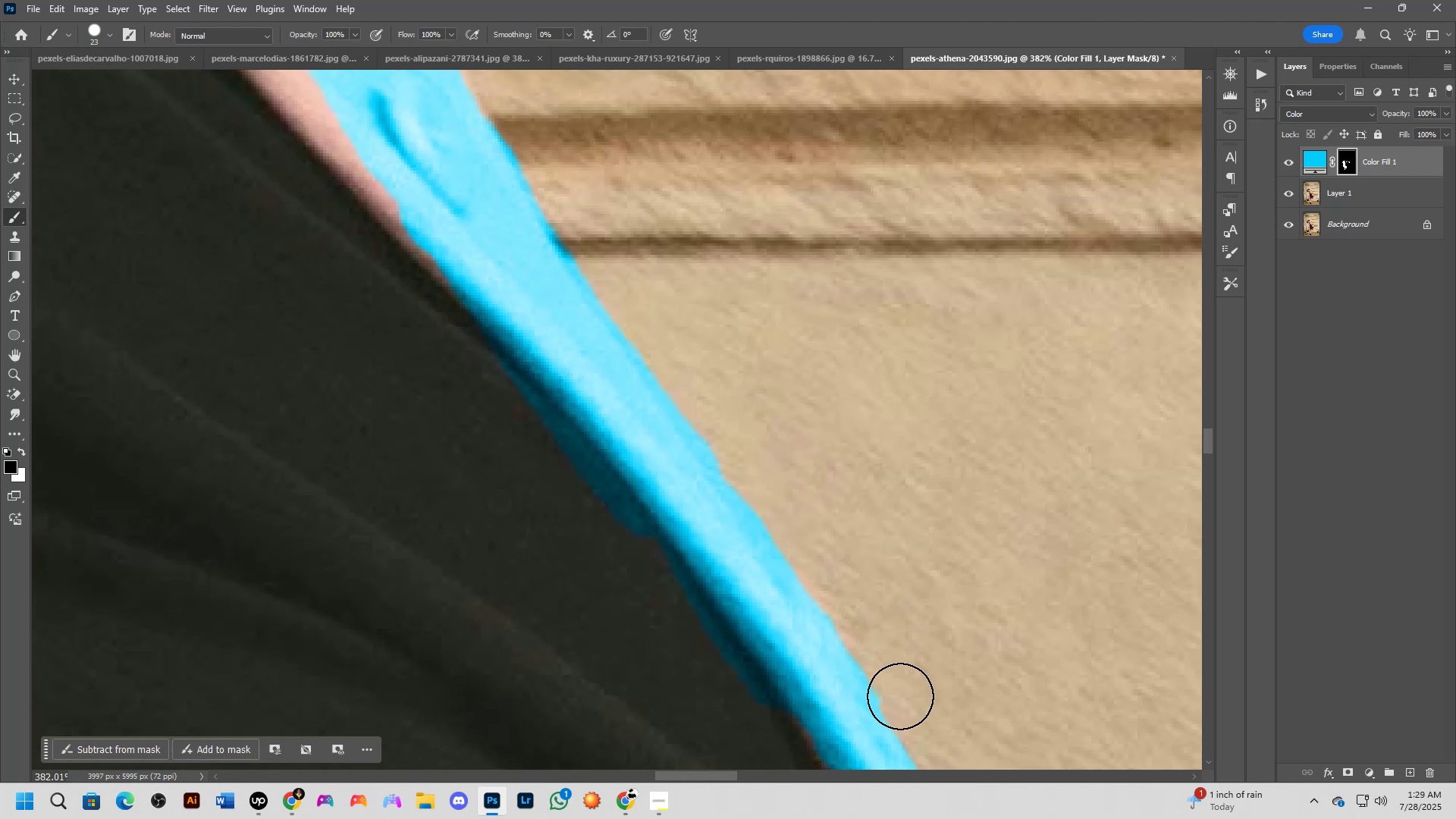 
left_click_drag(start_coordinate=[728, 418], to_coordinate=[747, 436])
 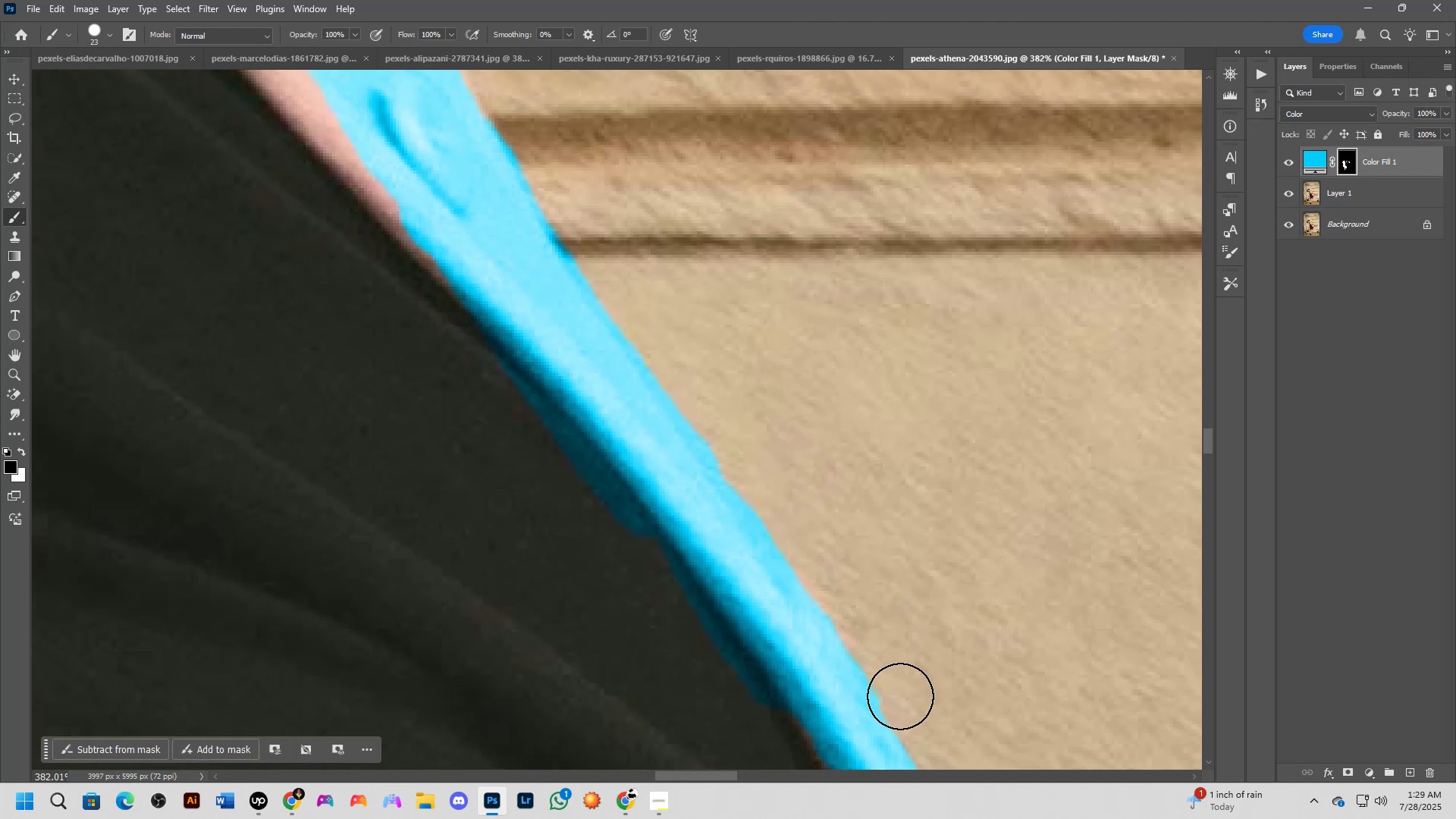 
left_click_drag(start_coordinate=[898, 689], to_coordinate=[814, 567])
 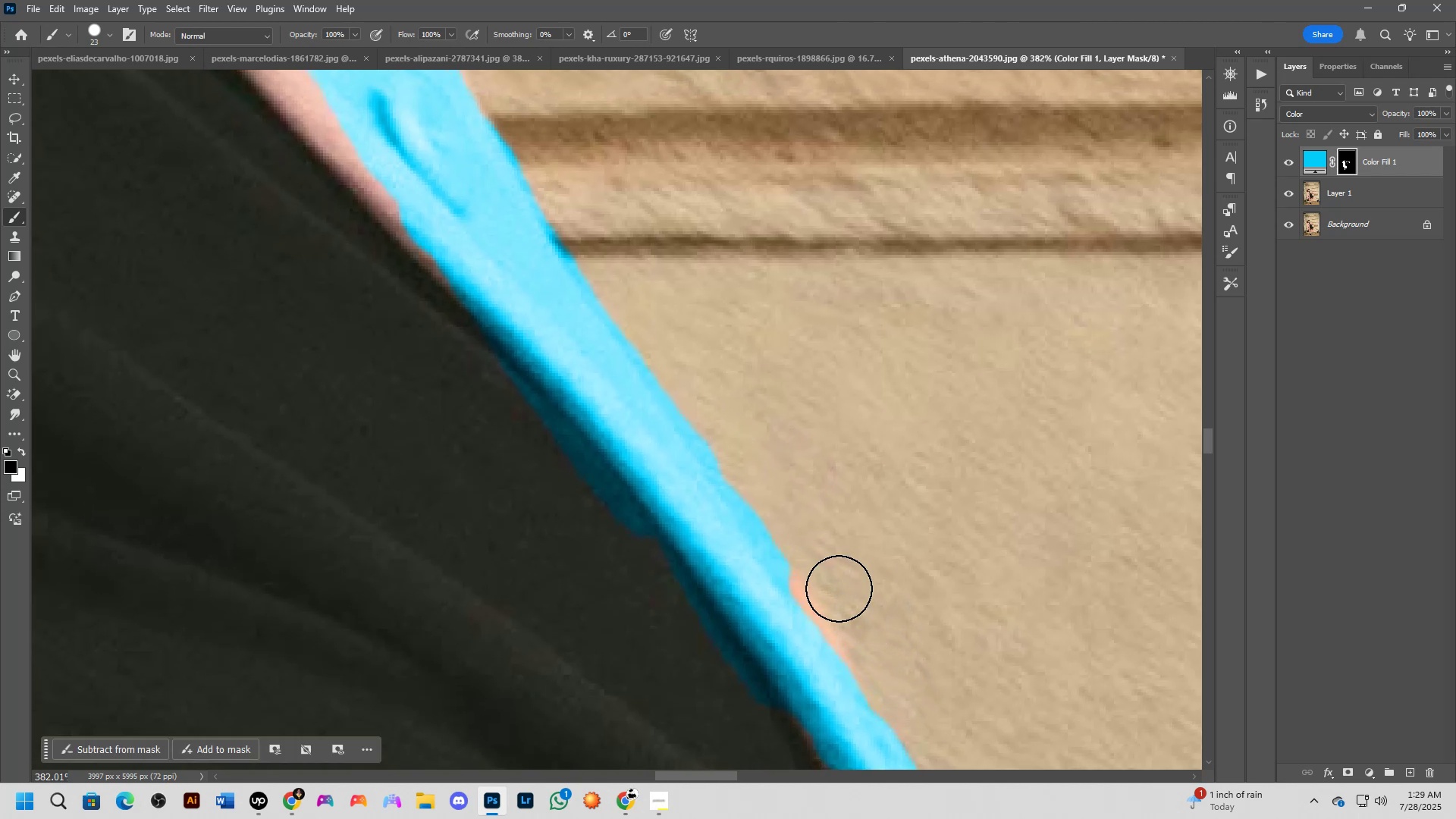 
key(X)
 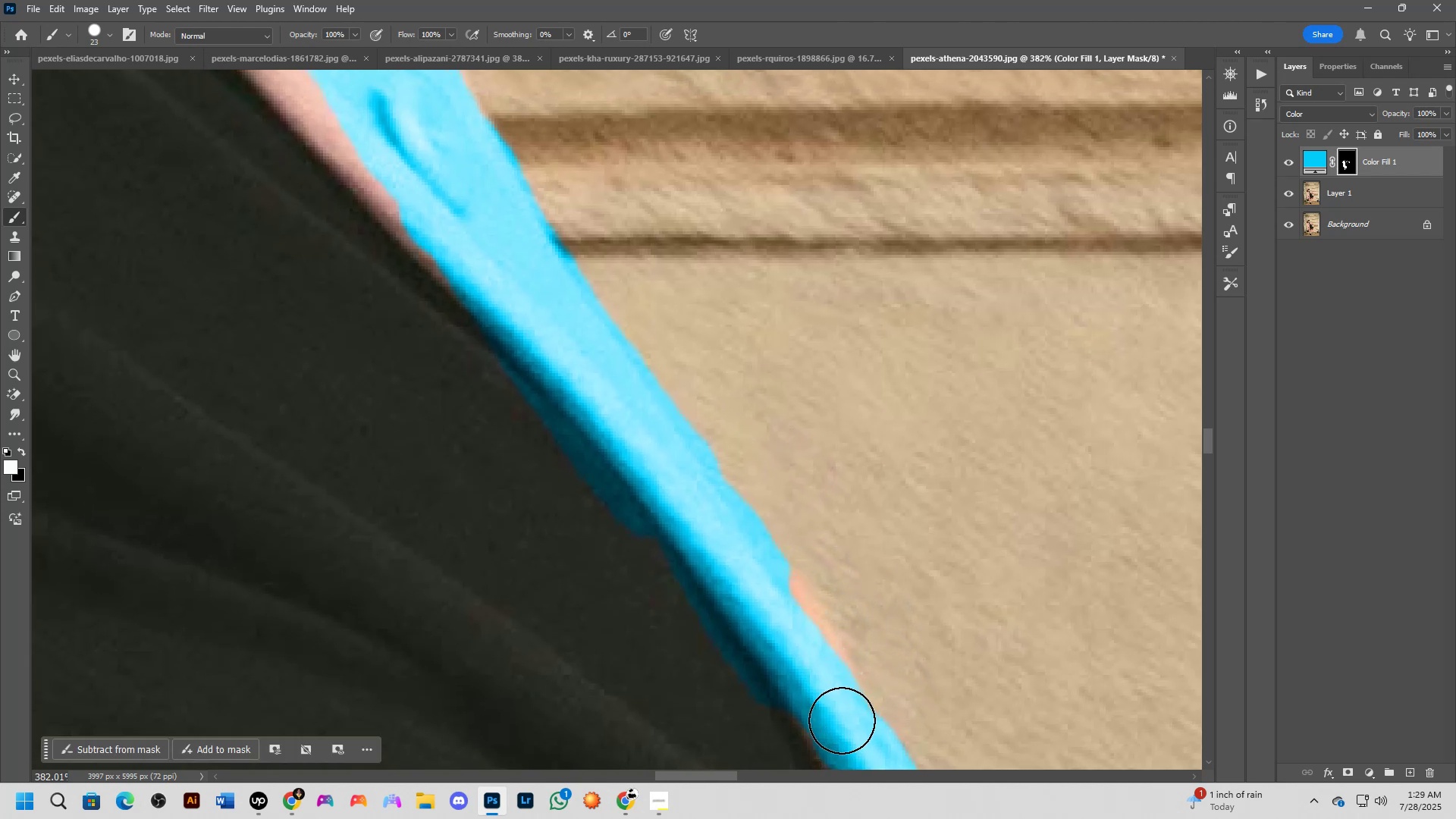 
left_click_drag(start_coordinate=[834, 713], to_coordinate=[839, 708])
 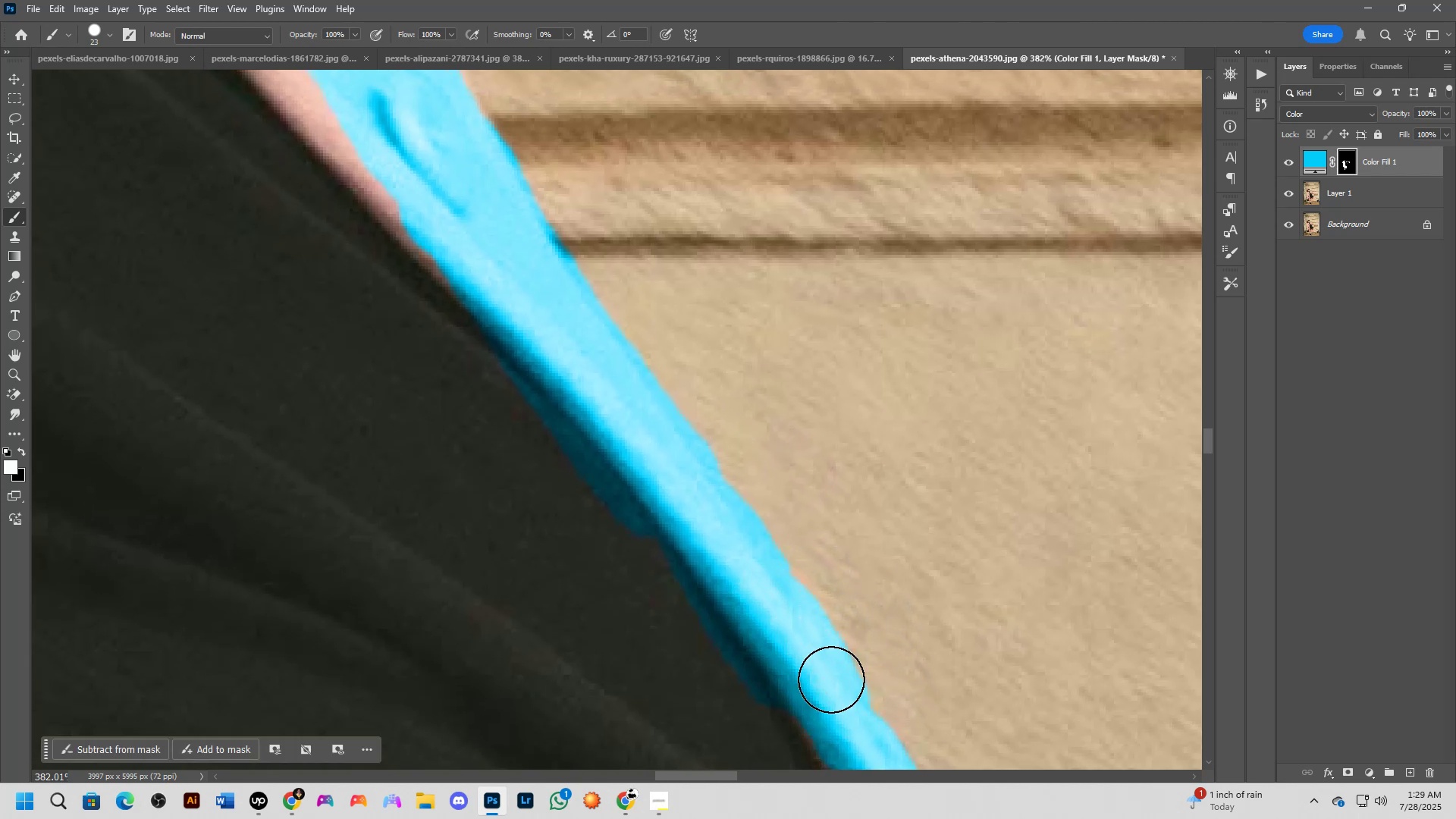 
hold_key(key=Space, duration=0.67)
 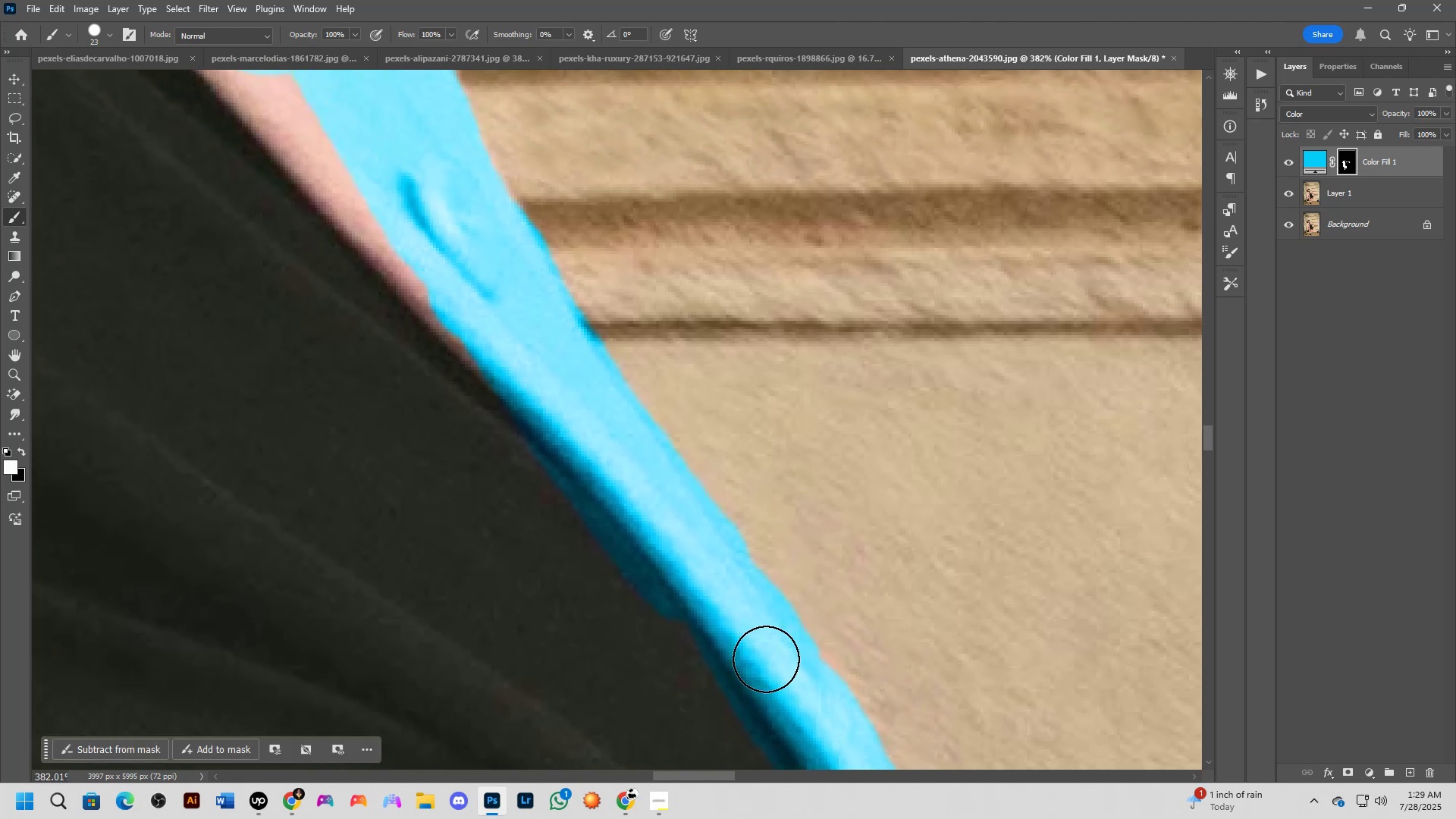 
left_click_drag(start_coordinate=[810, 646], to_coordinate=[837, 723])
 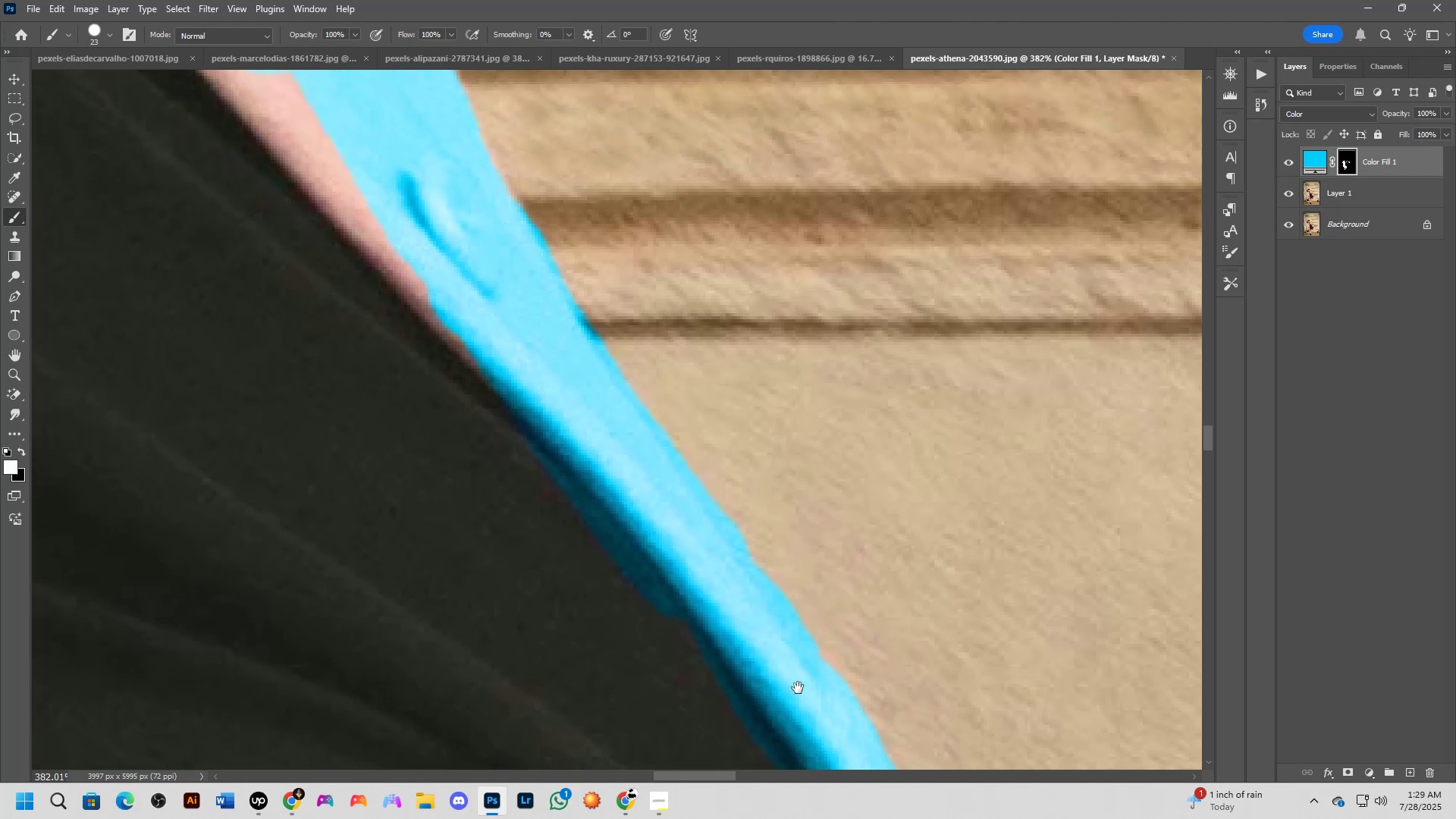 
hold_key(key=Space, duration=0.54)
 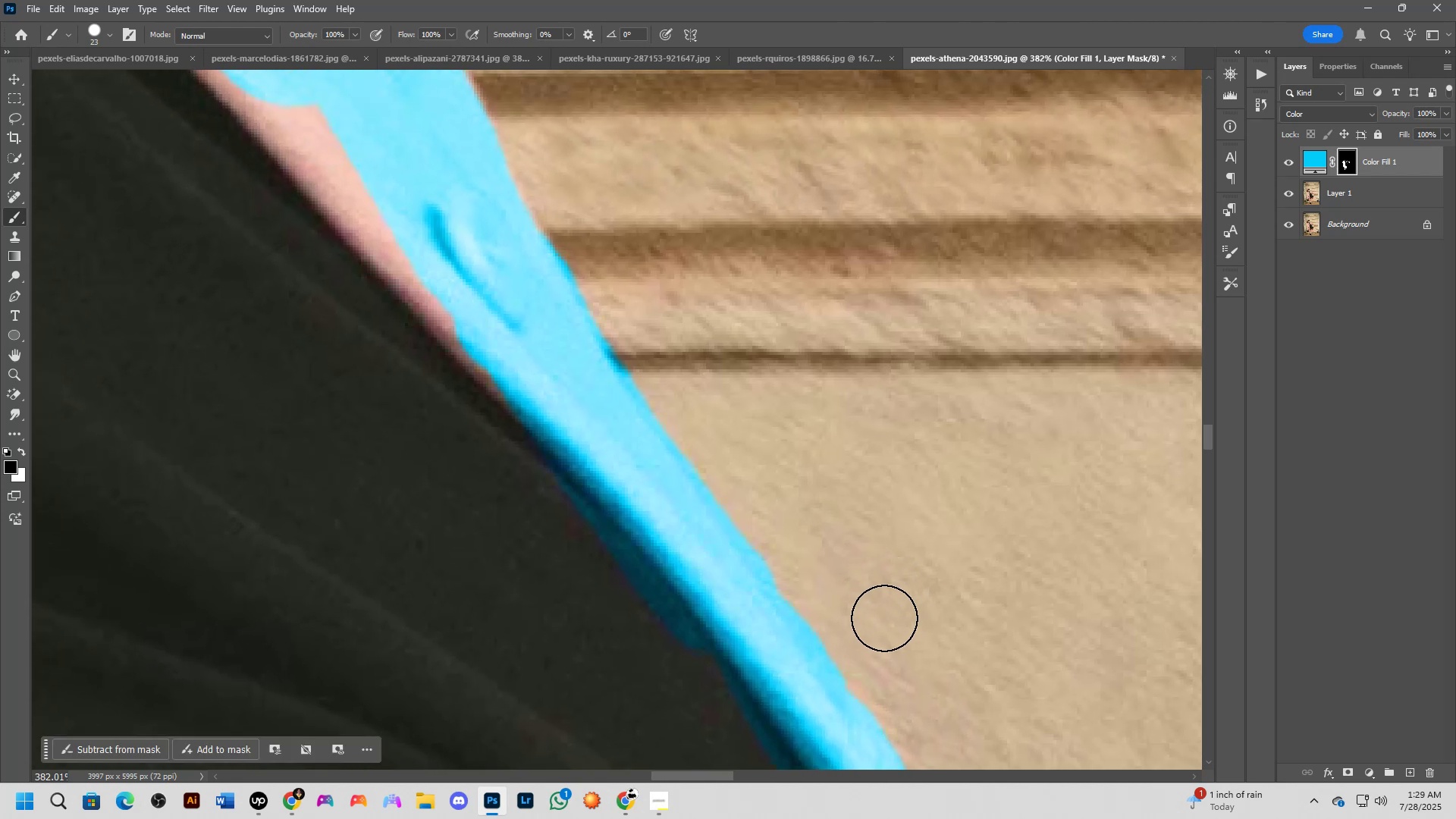 
left_click_drag(start_coordinate=[769, 662], to_coordinate=[795, 693])
 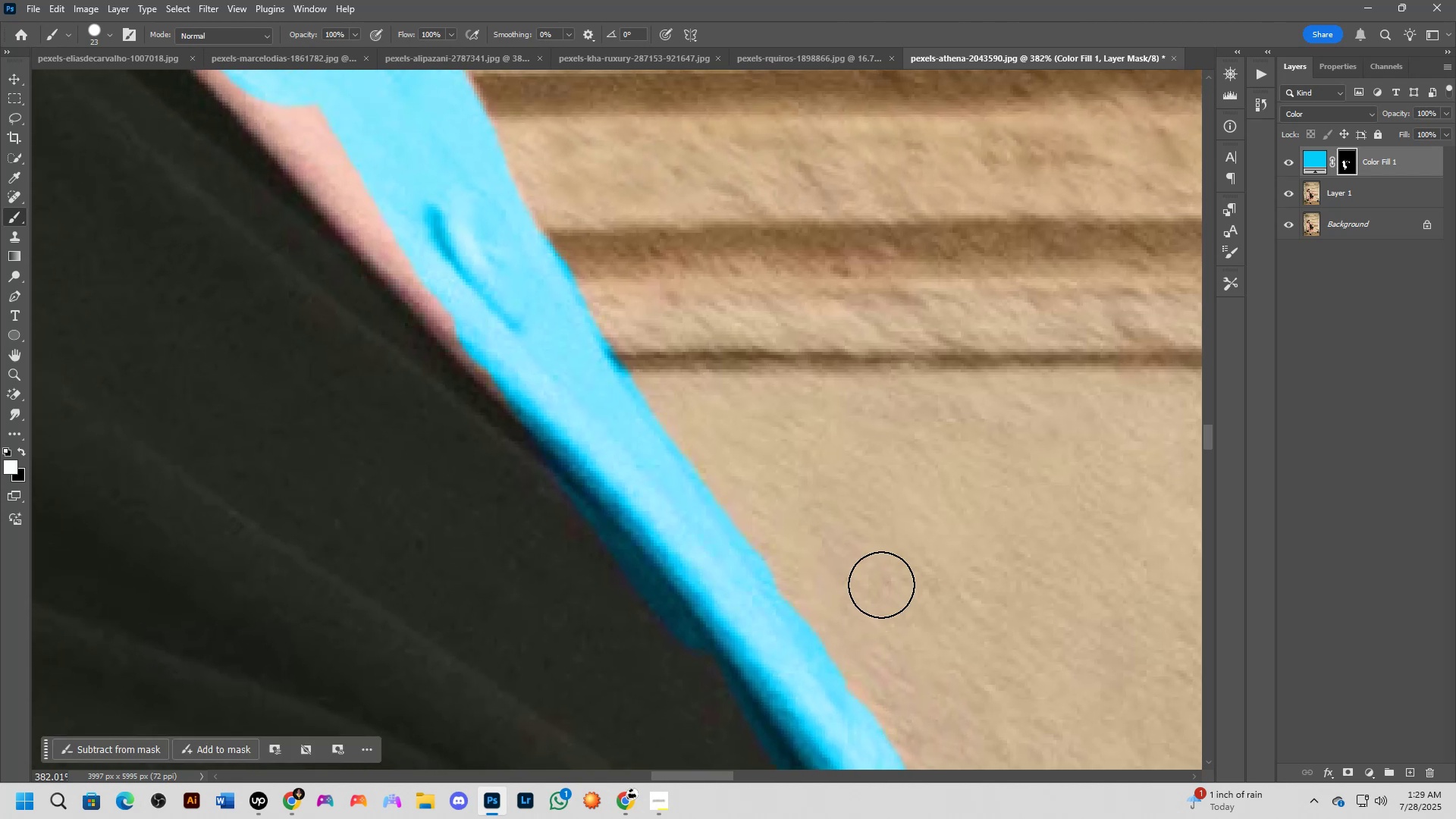 
key(X)
 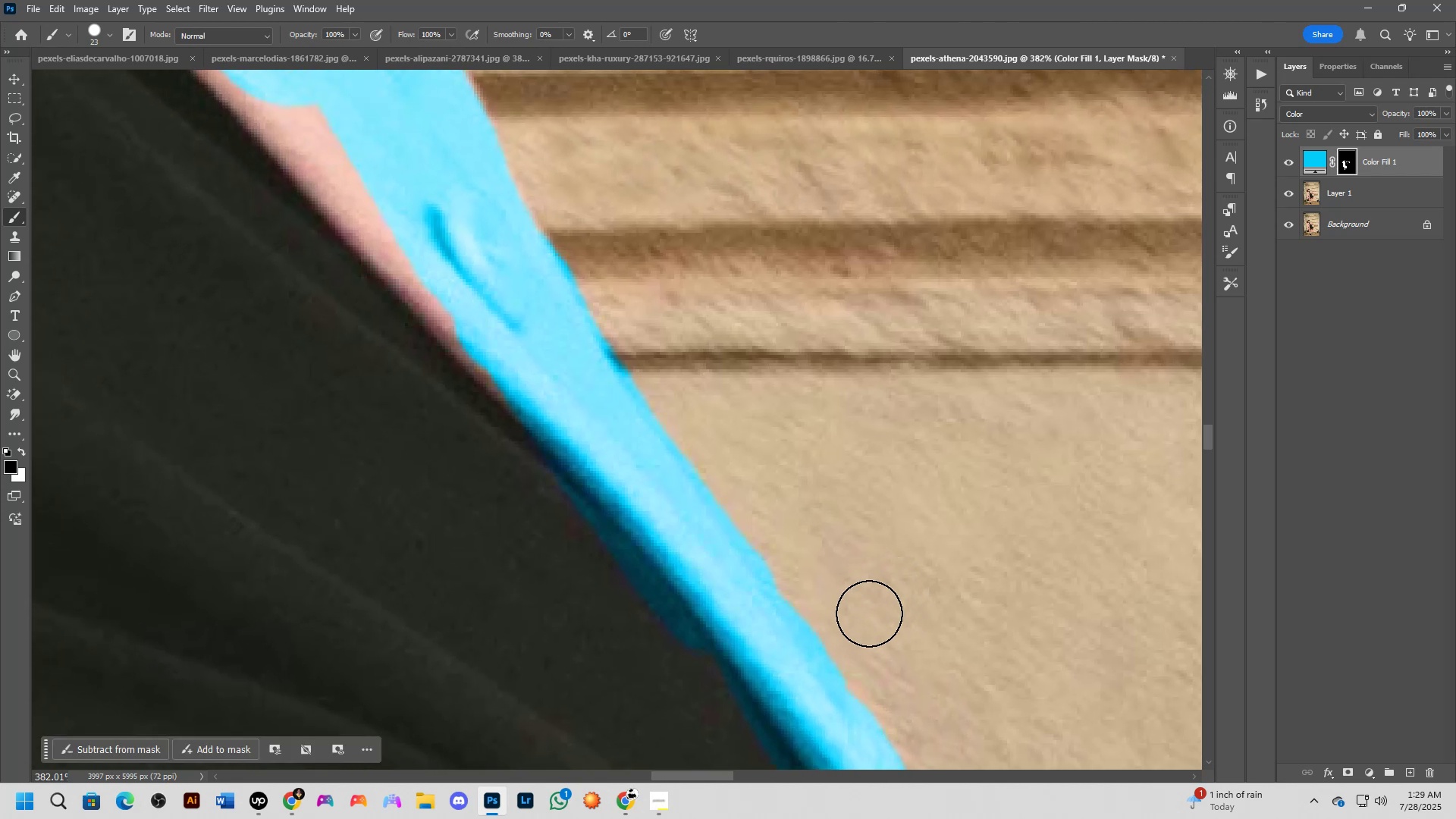 
left_click_drag(start_coordinate=[834, 596], to_coordinate=[740, 471])
 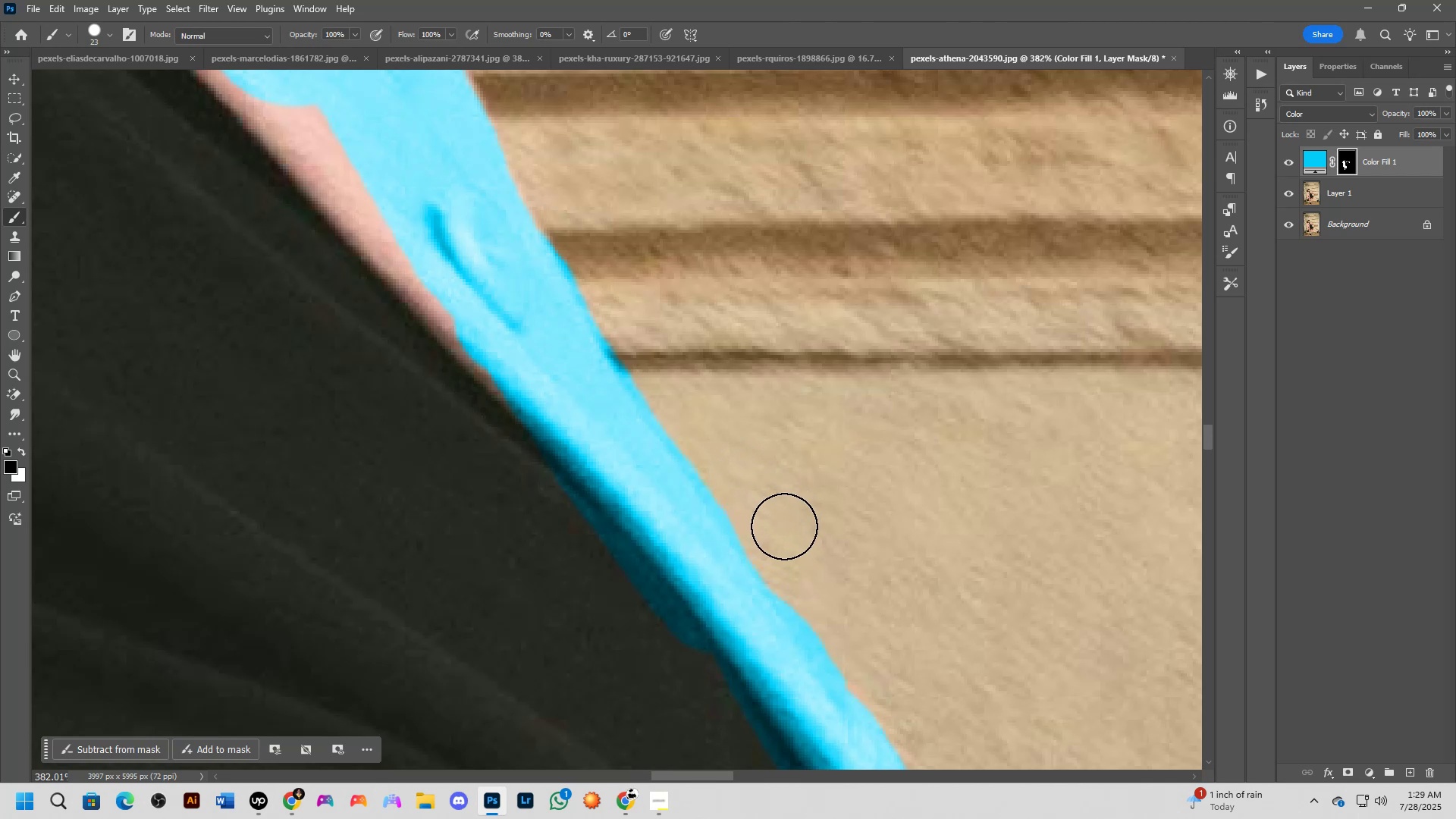 
left_click_drag(start_coordinate=[782, 535], to_coordinate=[673, 412])
 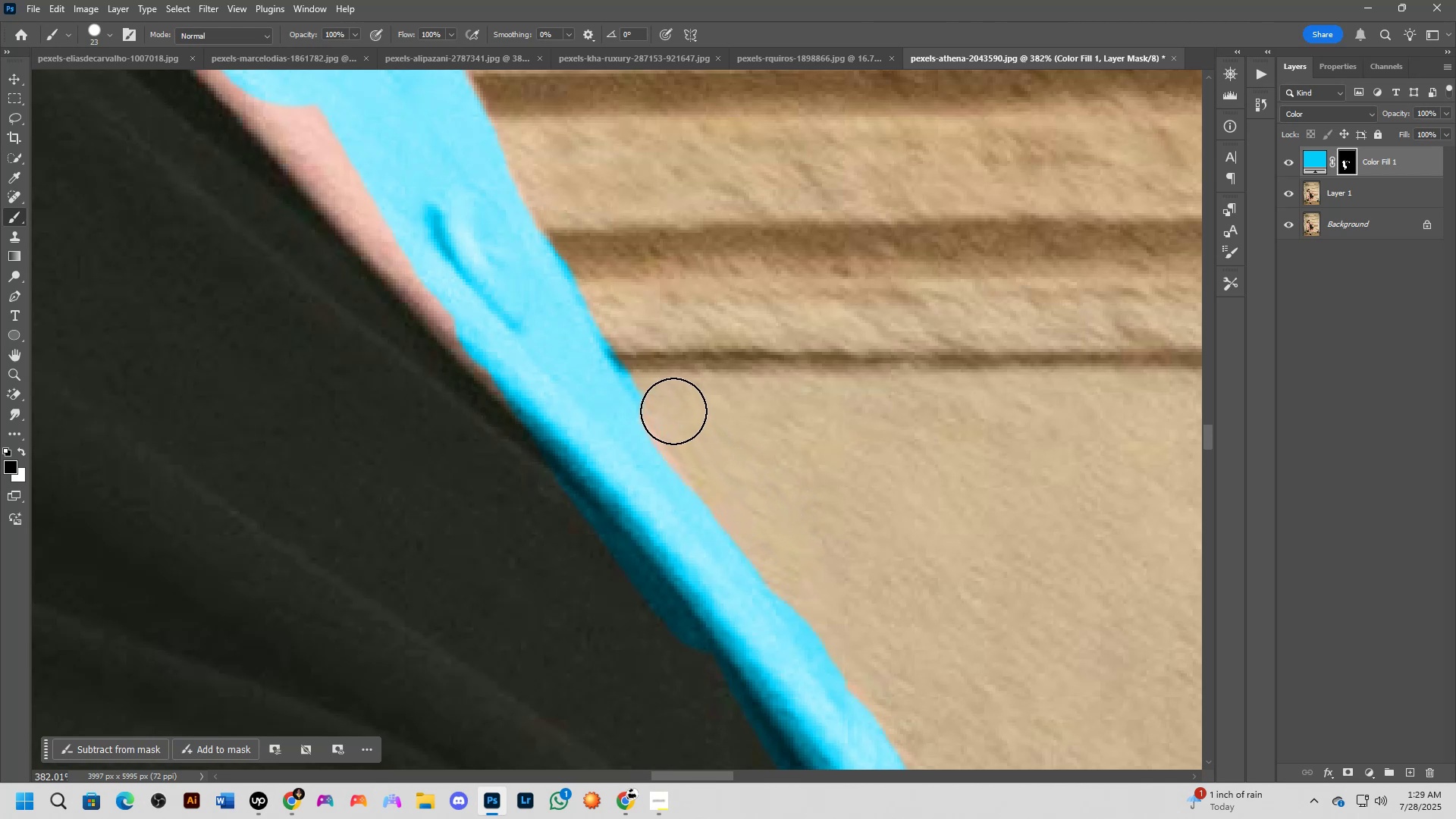 
hold_key(key=Space, duration=0.51)
 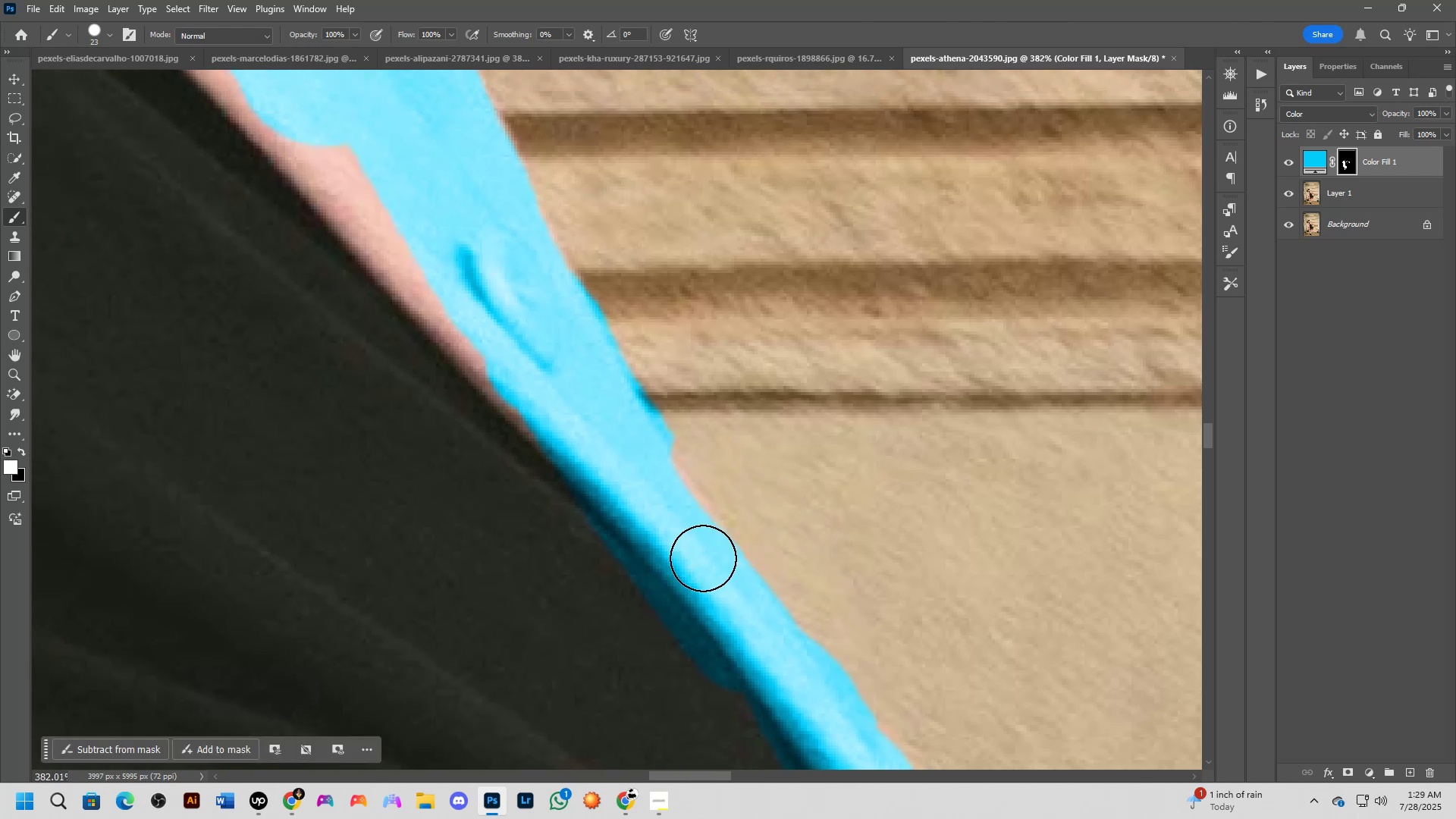 
left_click_drag(start_coordinate=[737, 439], to_coordinate=[768, 479])
 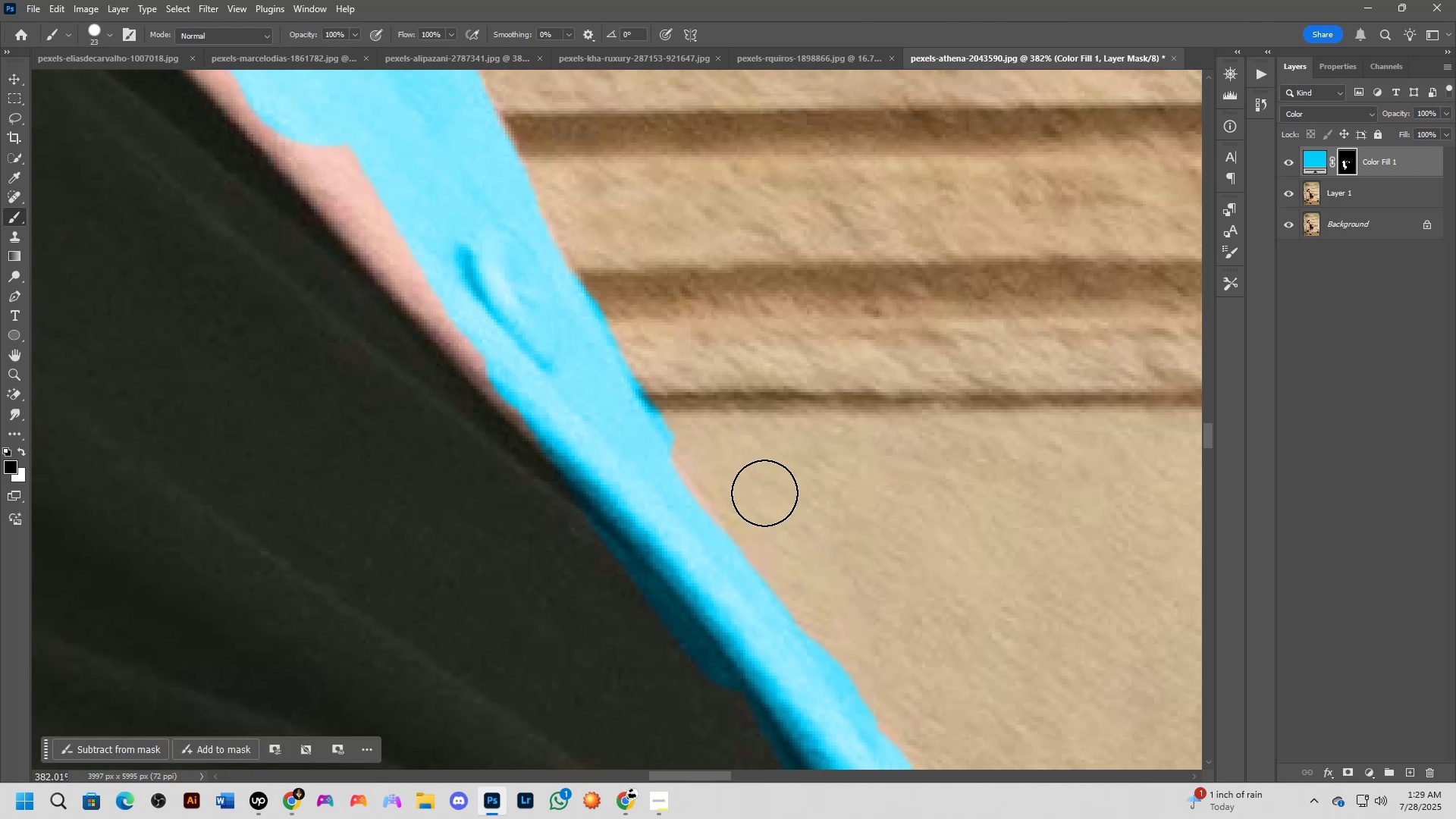 
key(X)
 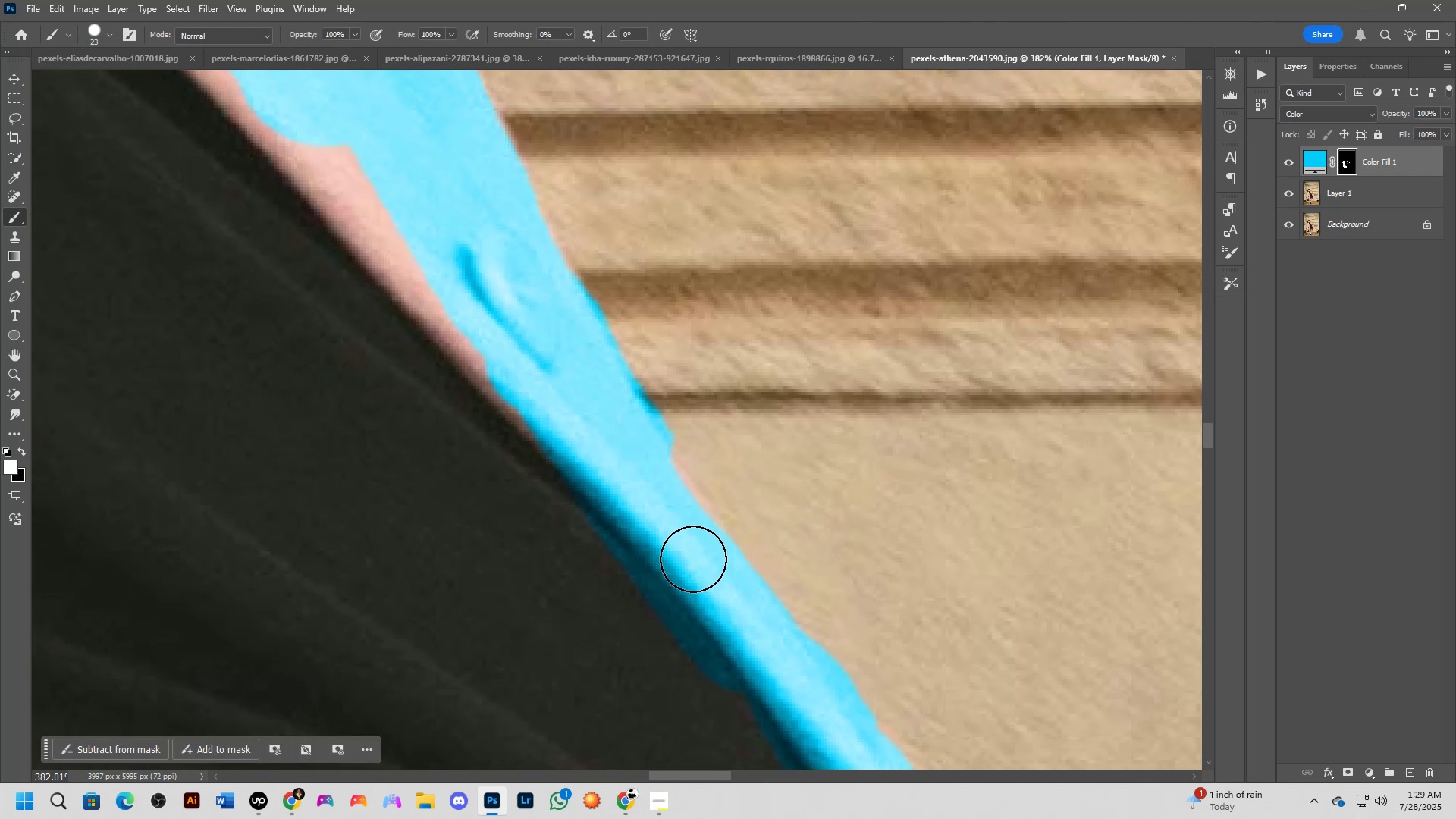 
left_click_drag(start_coordinate=[686, 548], to_coordinate=[705, 556])
 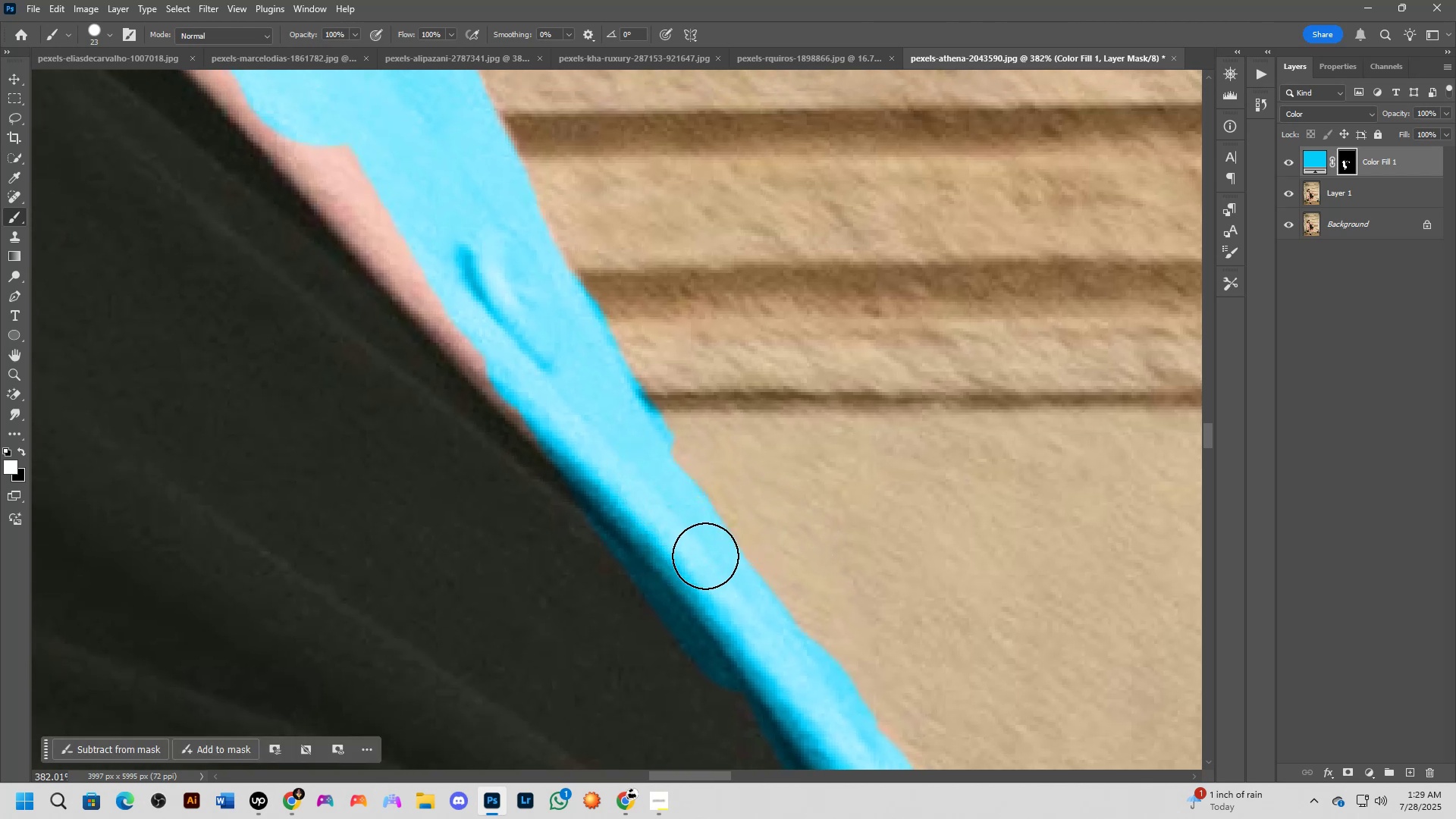 
hold_key(key=Space, duration=0.45)
 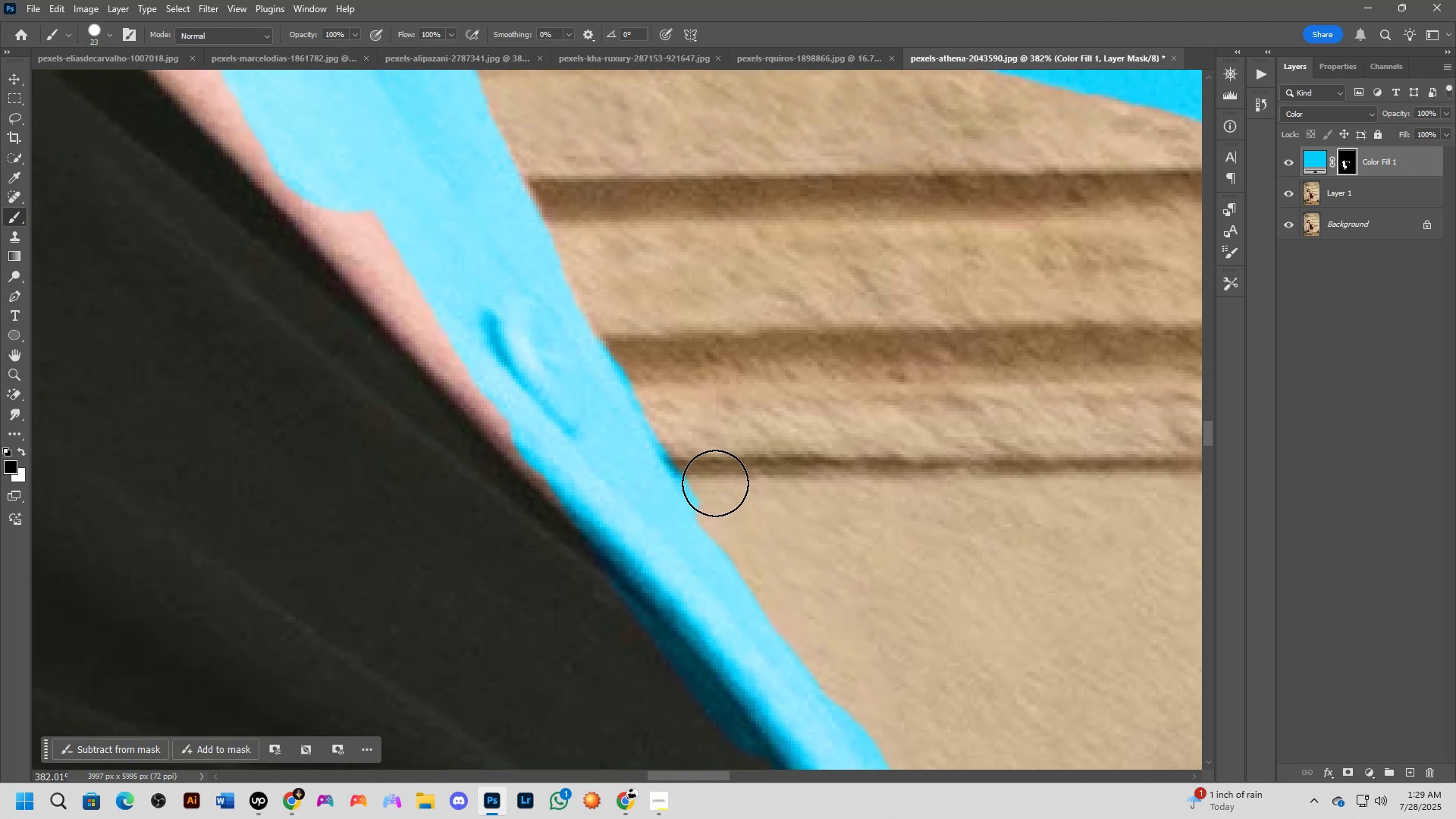 
left_click_drag(start_coordinate=[703, 574], to_coordinate=[728, 639])
 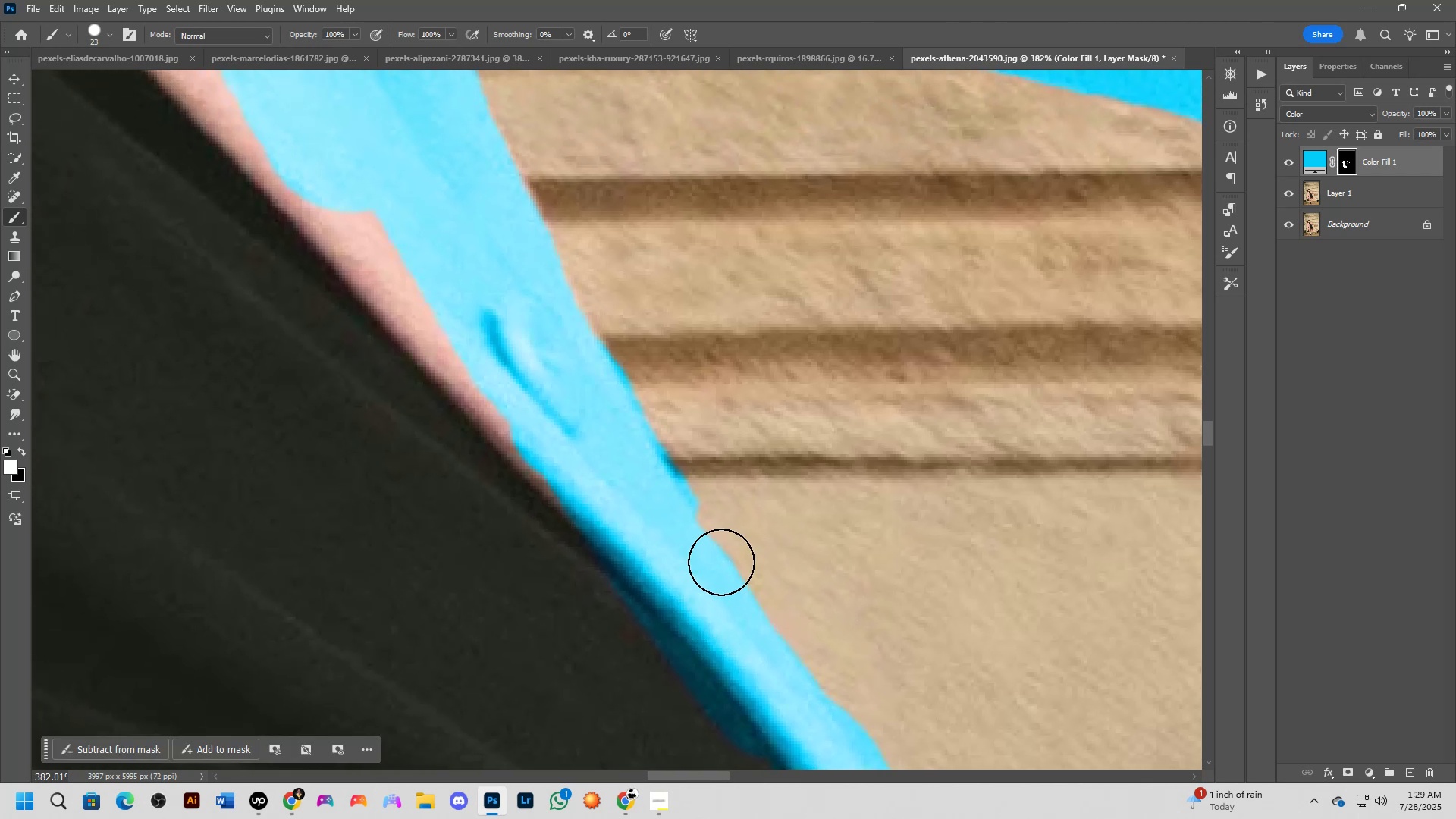 
type(xx)
 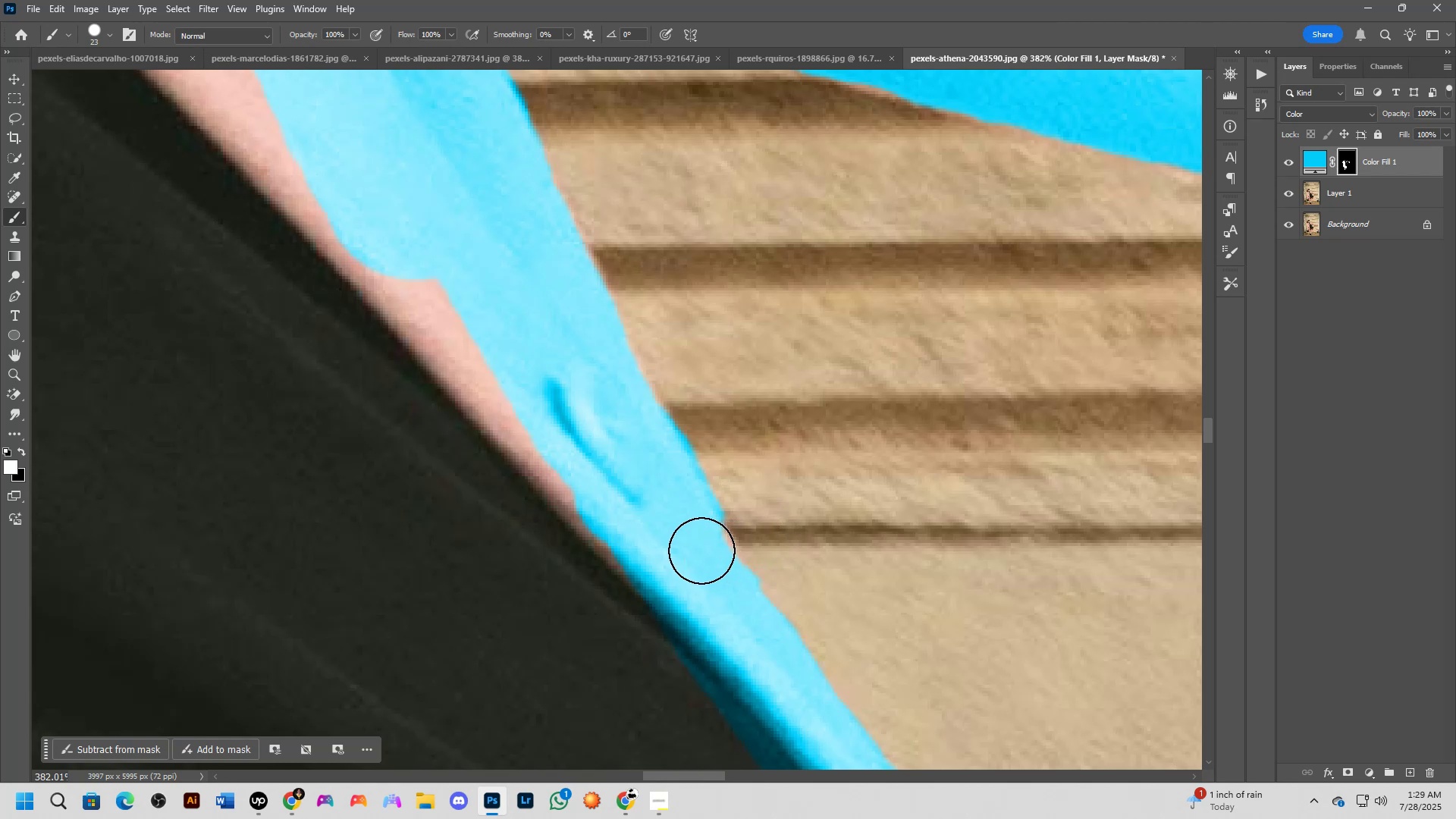 
left_click_drag(start_coordinate=[715, 482], to_coordinate=[687, 450])
 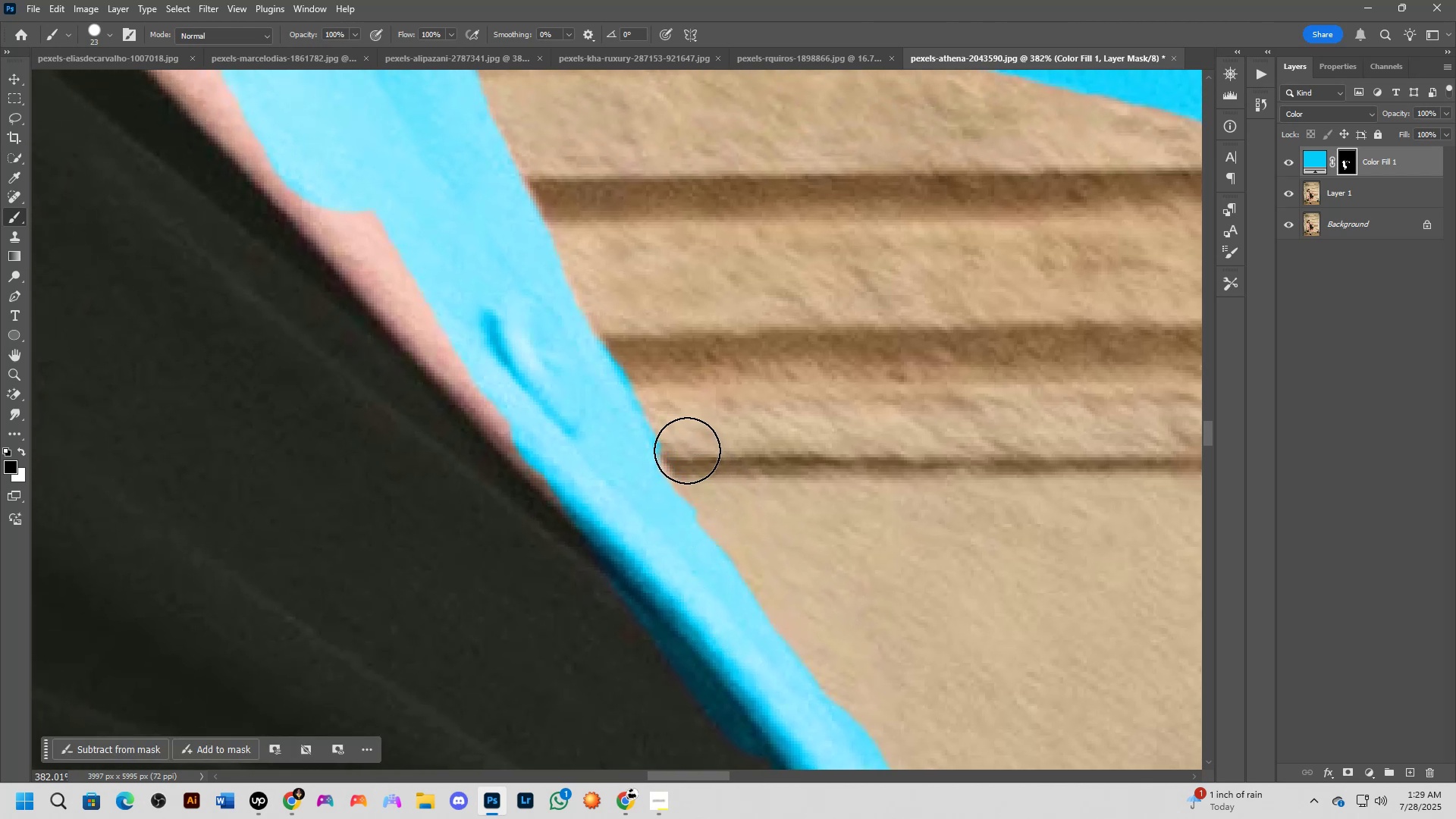 
hold_key(key=Space, duration=0.57)
 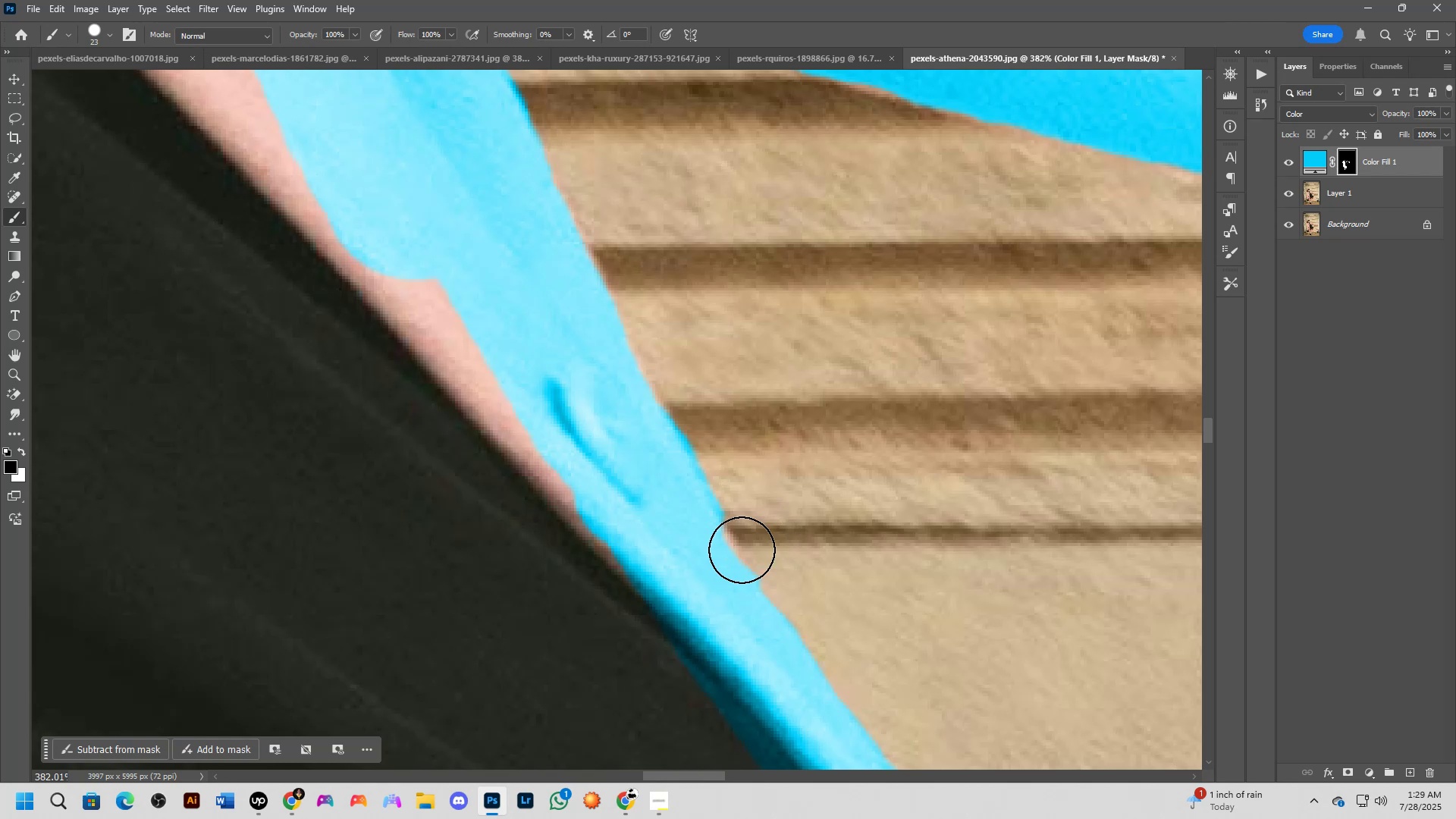 
left_click_drag(start_coordinate=[711, 463], to_coordinate=[775, 531])
 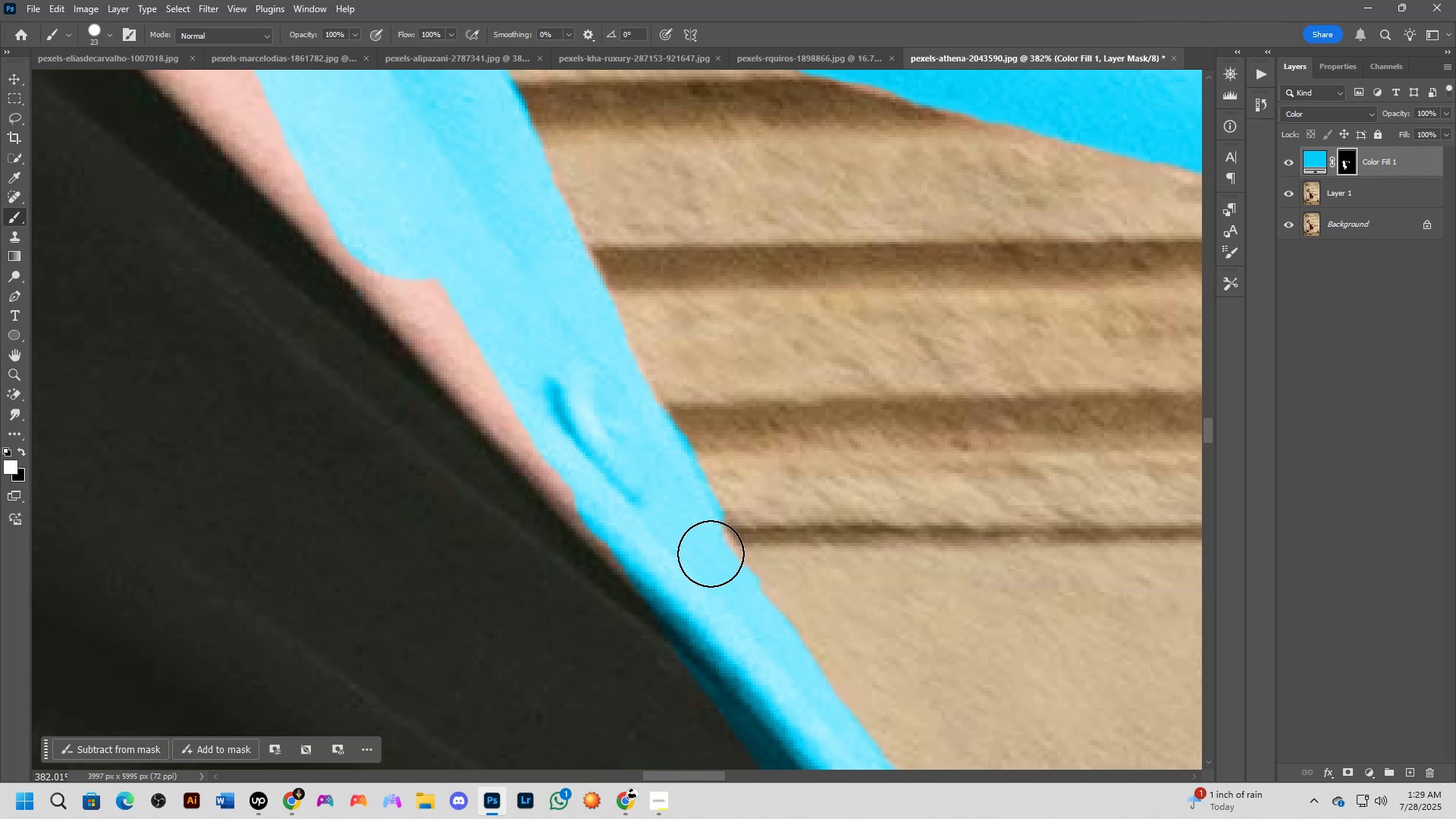 
left_click_drag(start_coordinate=[701, 551], to_coordinate=[737, 624])
 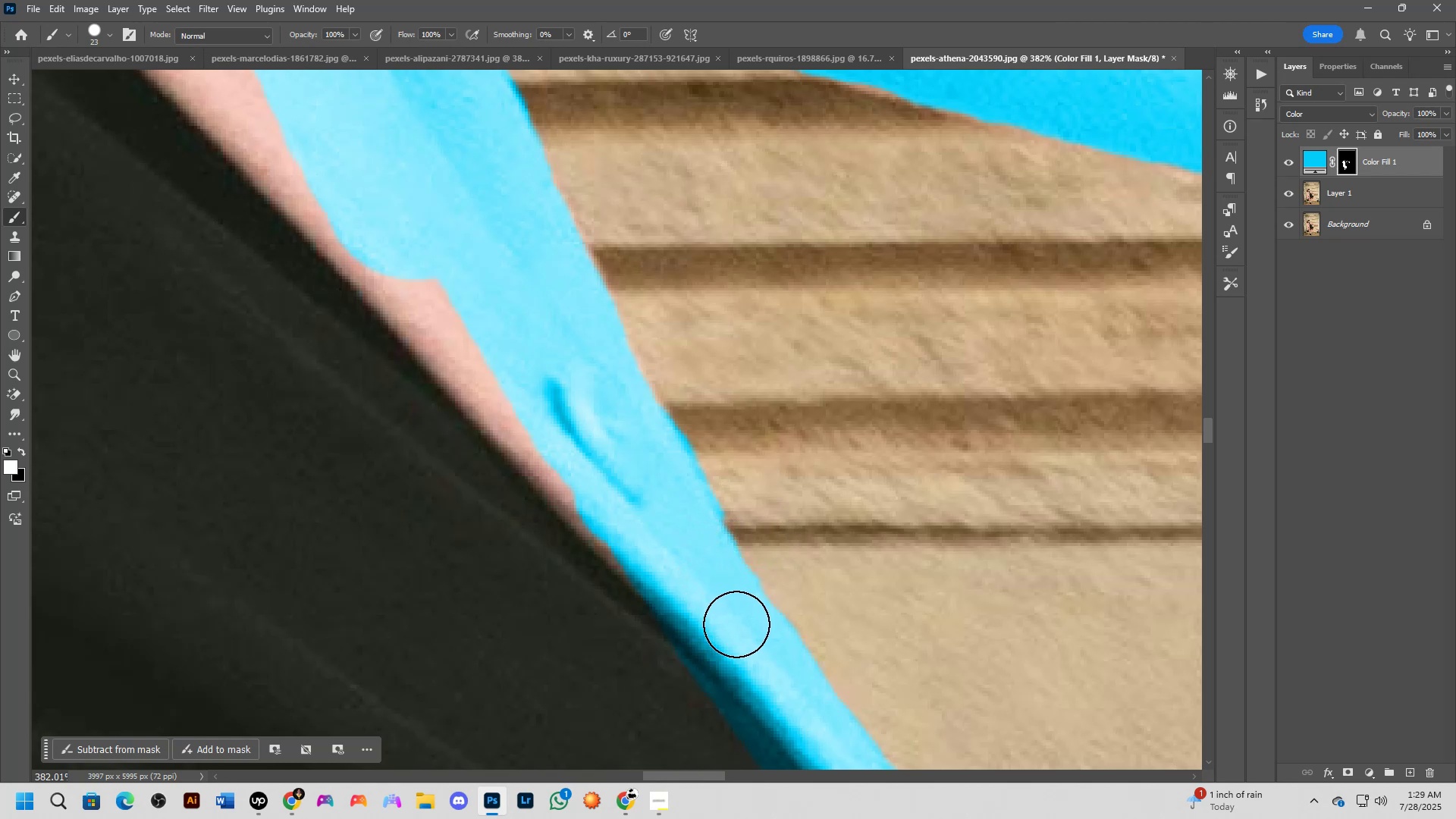 
hold_key(key=Space, duration=0.45)
 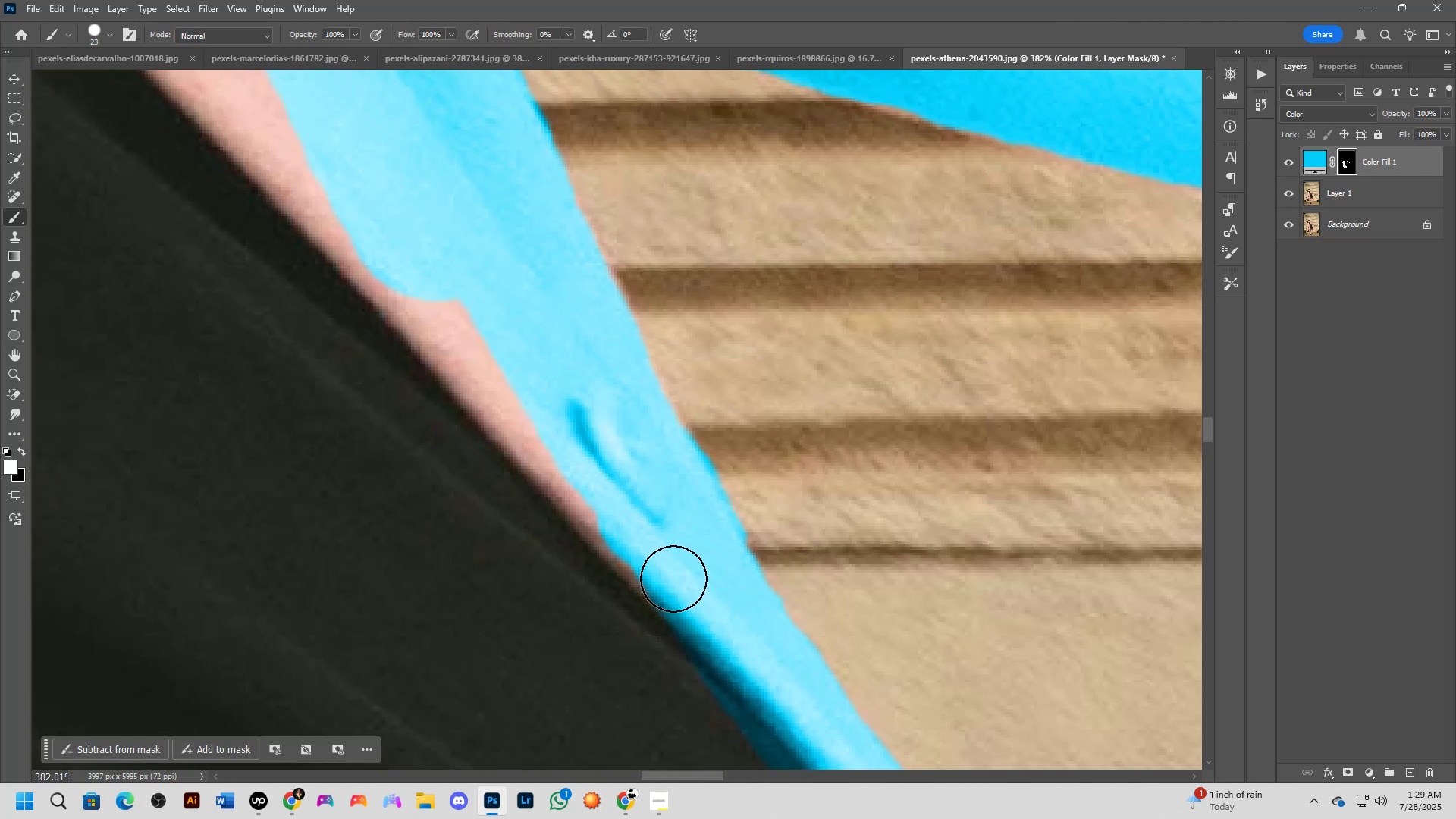 
left_click_drag(start_coordinate=[706, 606], to_coordinate=[729, 627])
 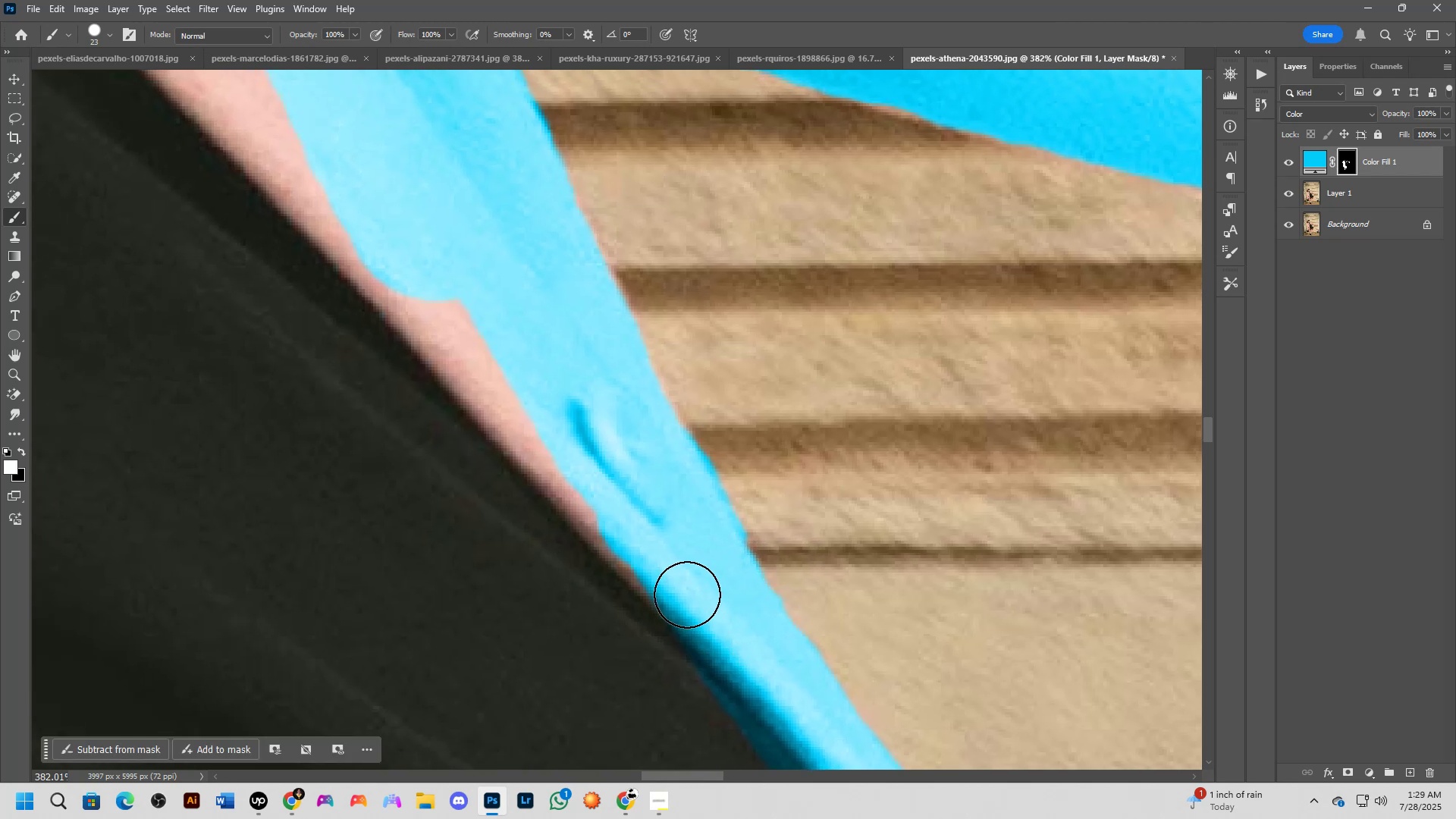 
left_click_drag(start_coordinate=[674, 579], to_coordinate=[599, 497])
 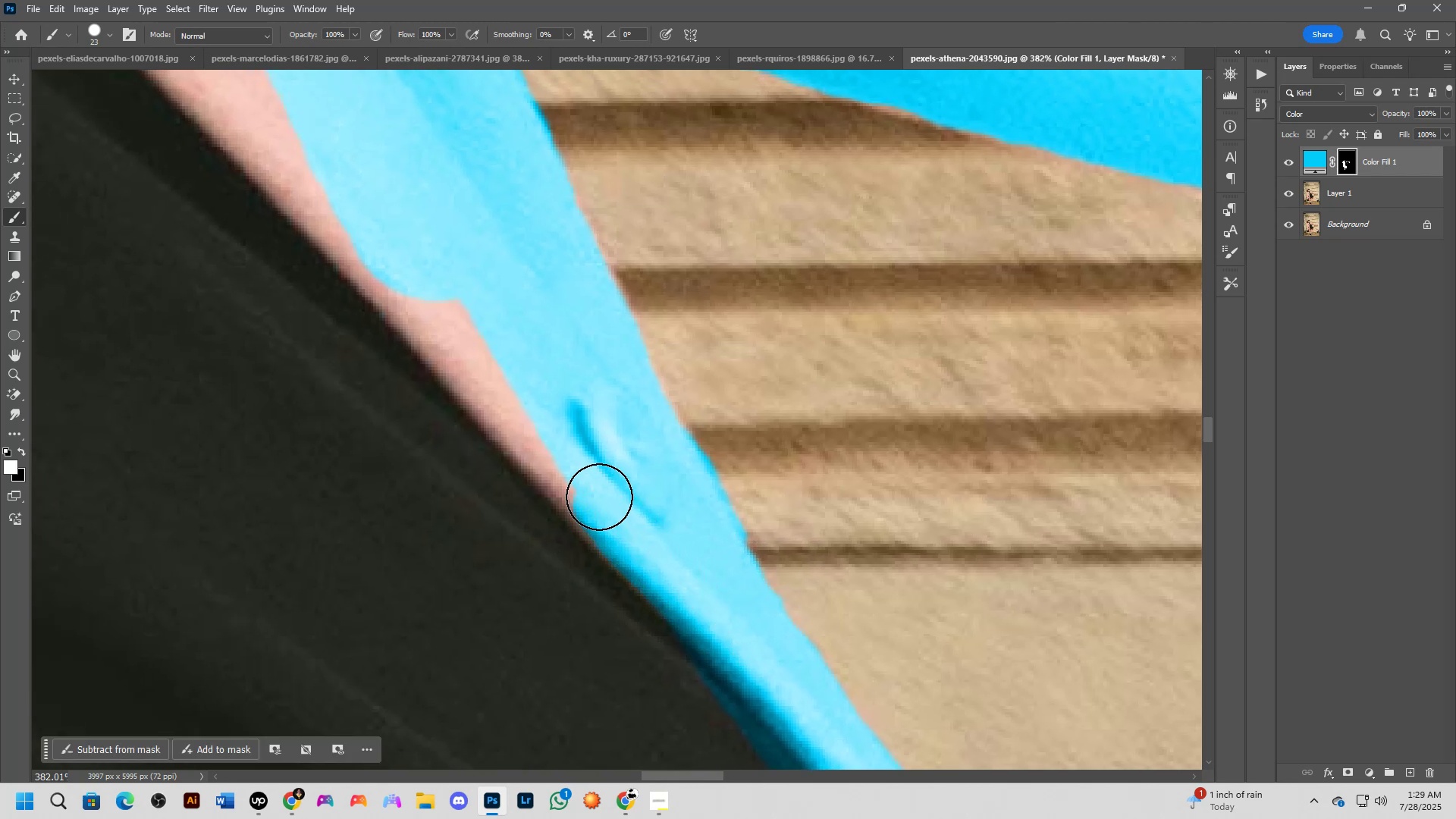 
hold_key(key=Space, duration=0.6)
 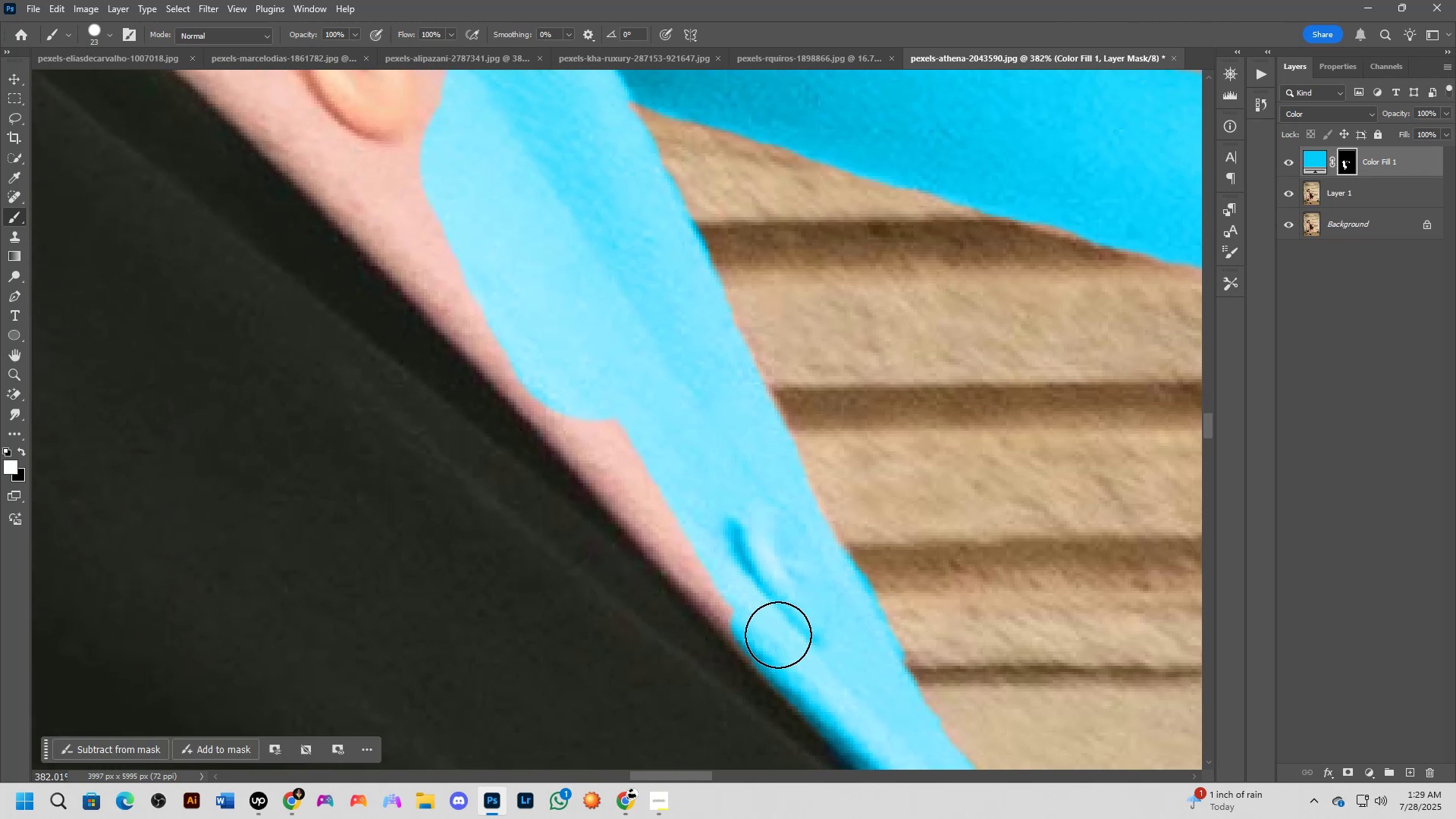 
left_click_drag(start_coordinate=[629, 524], to_coordinate=[786, 643])
 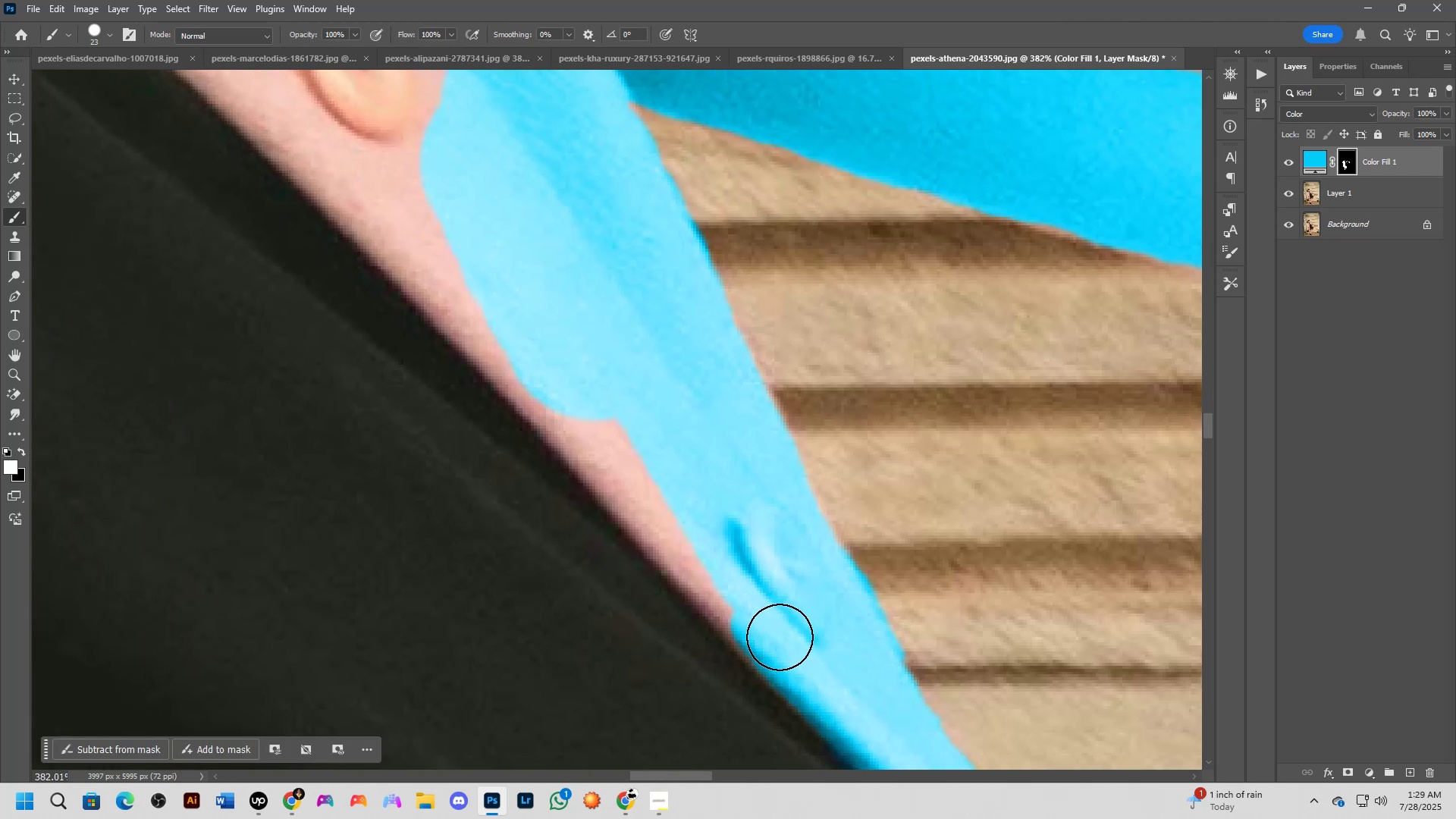 
left_click_drag(start_coordinate=[770, 625], to_coordinate=[604, 428])
 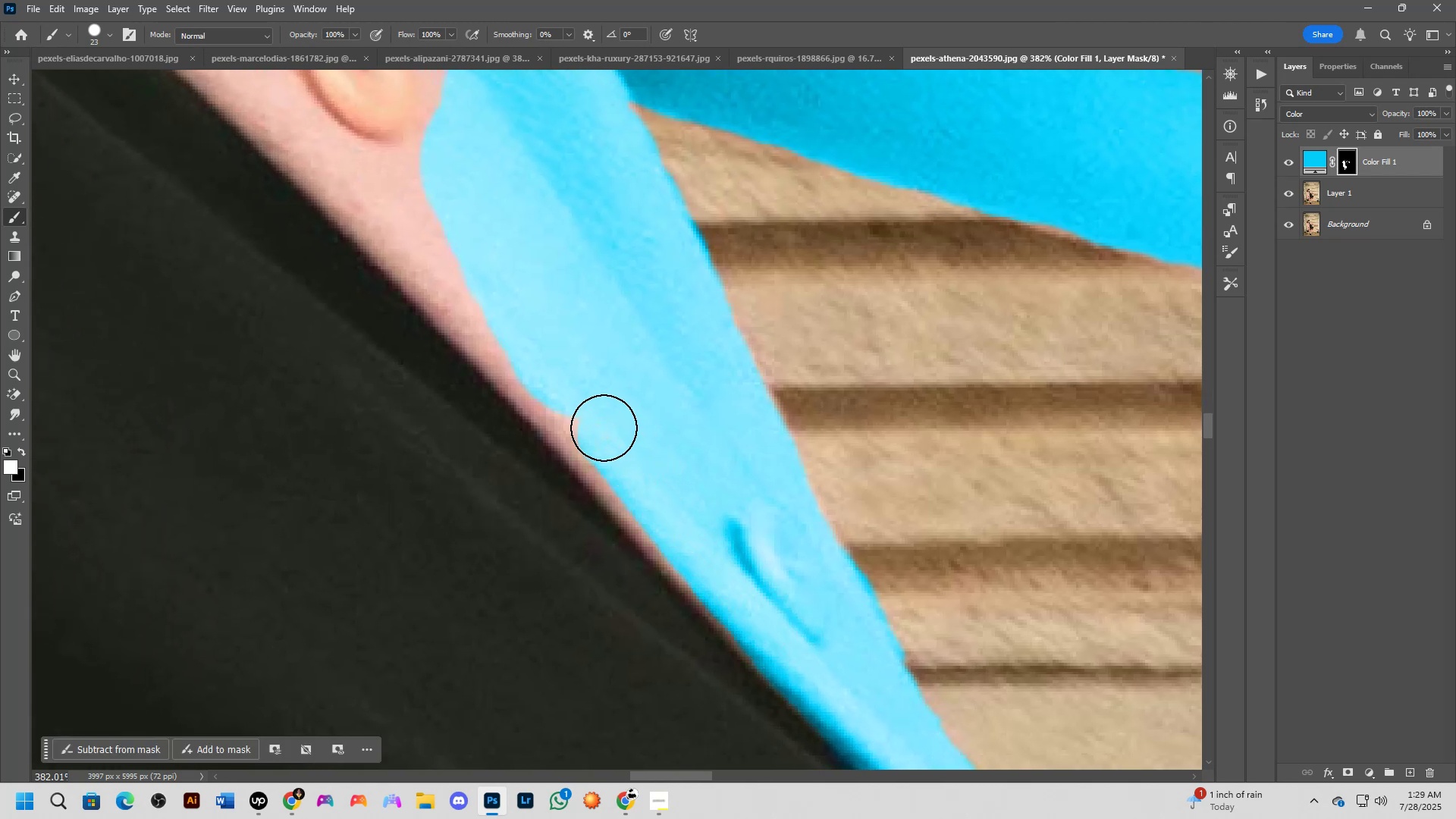 
hold_key(key=Space, duration=0.48)
 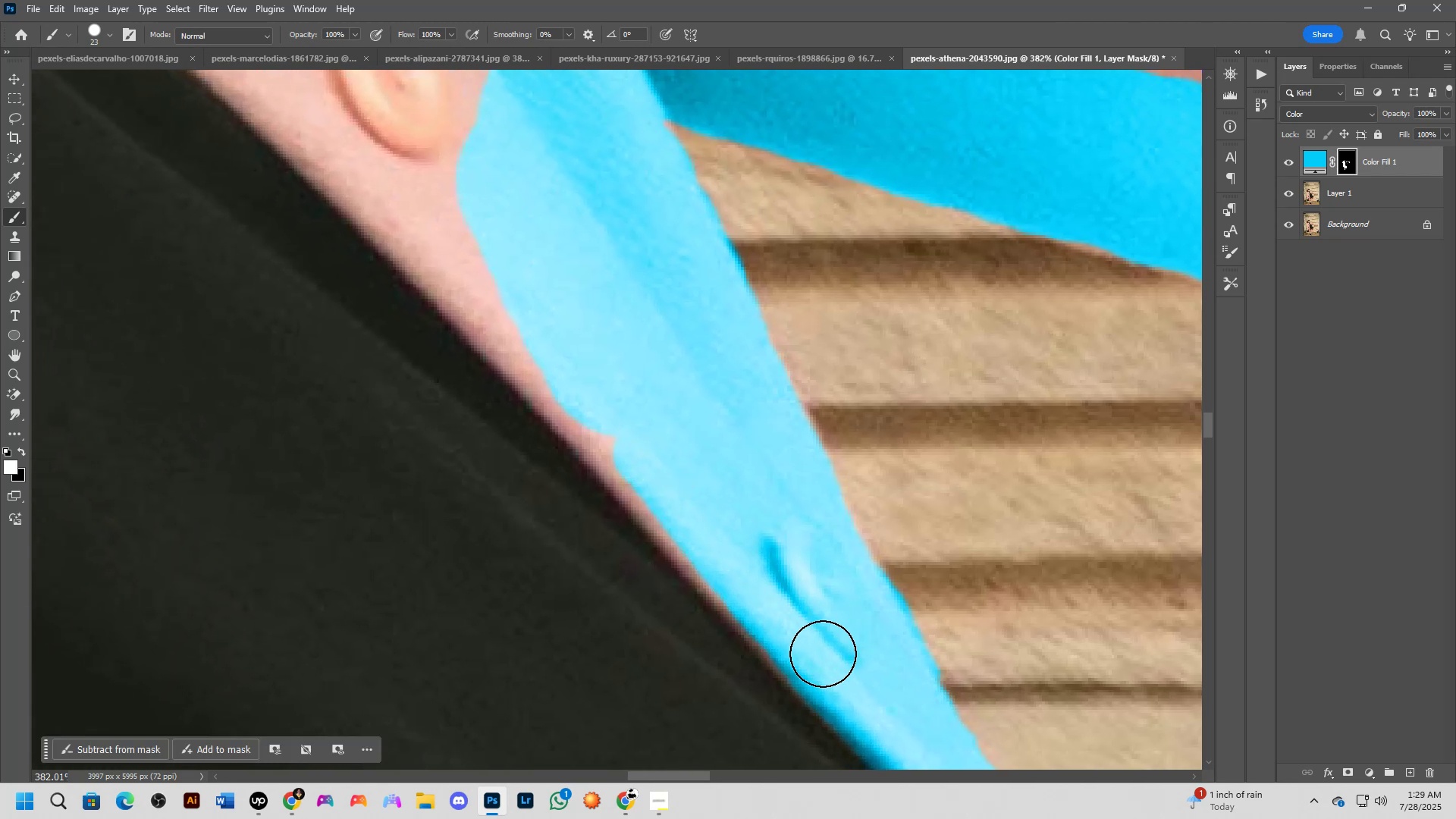 
left_click_drag(start_coordinate=[654, 463], to_coordinate=[690, 482])
 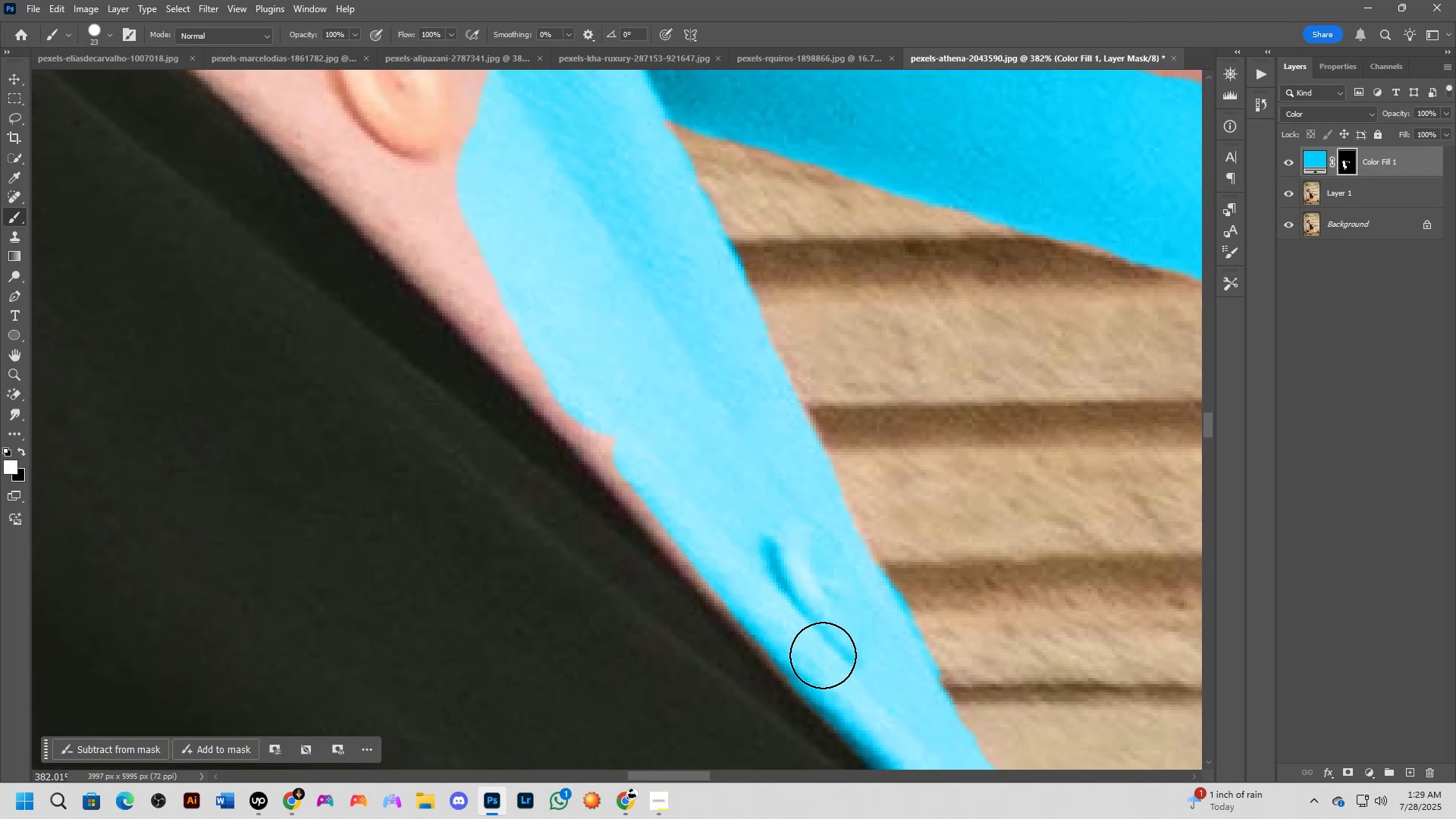 
left_click_drag(start_coordinate=[818, 661], to_coordinate=[654, 469])
 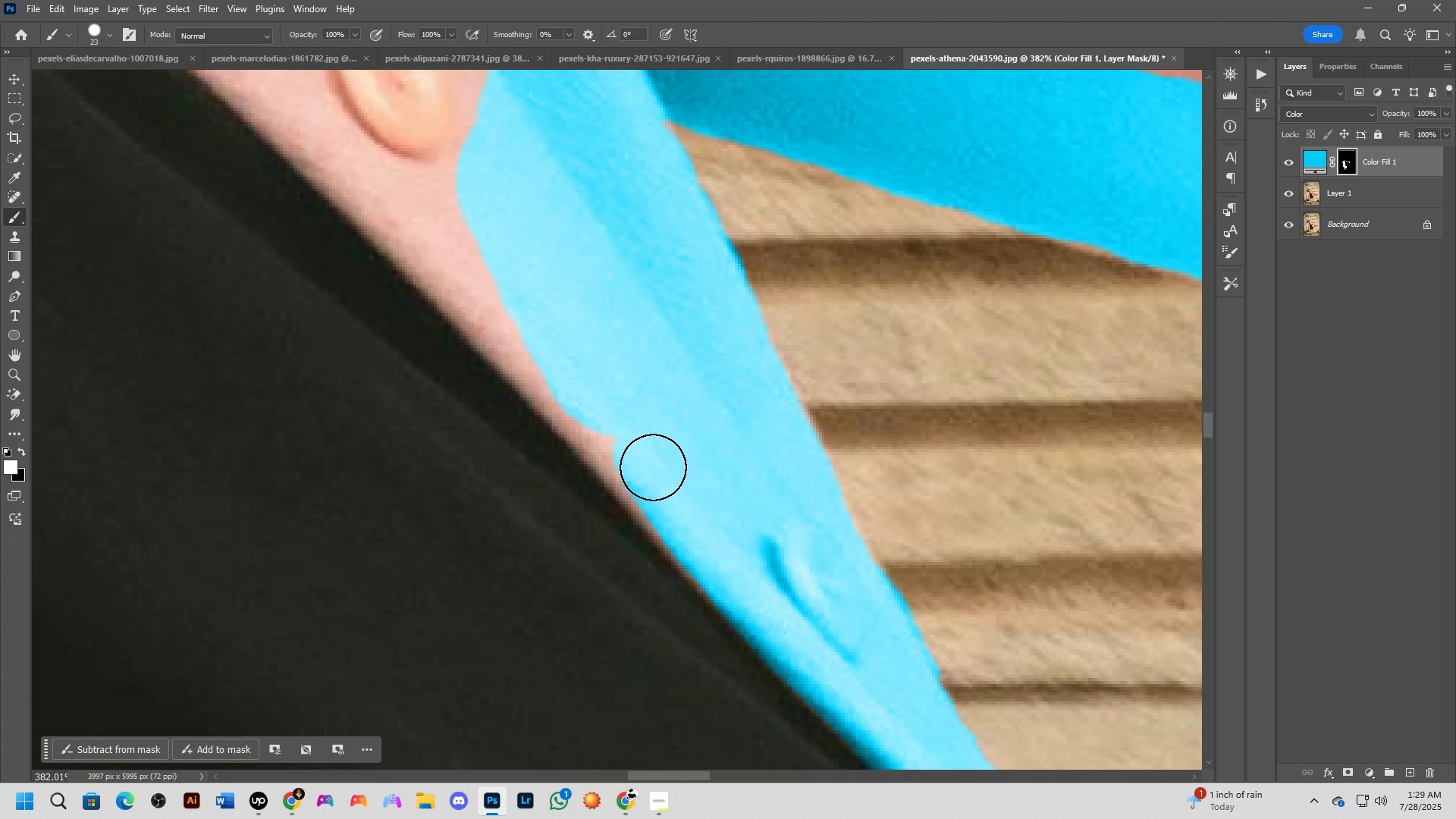 
hold_key(key=Space, duration=0.51)
 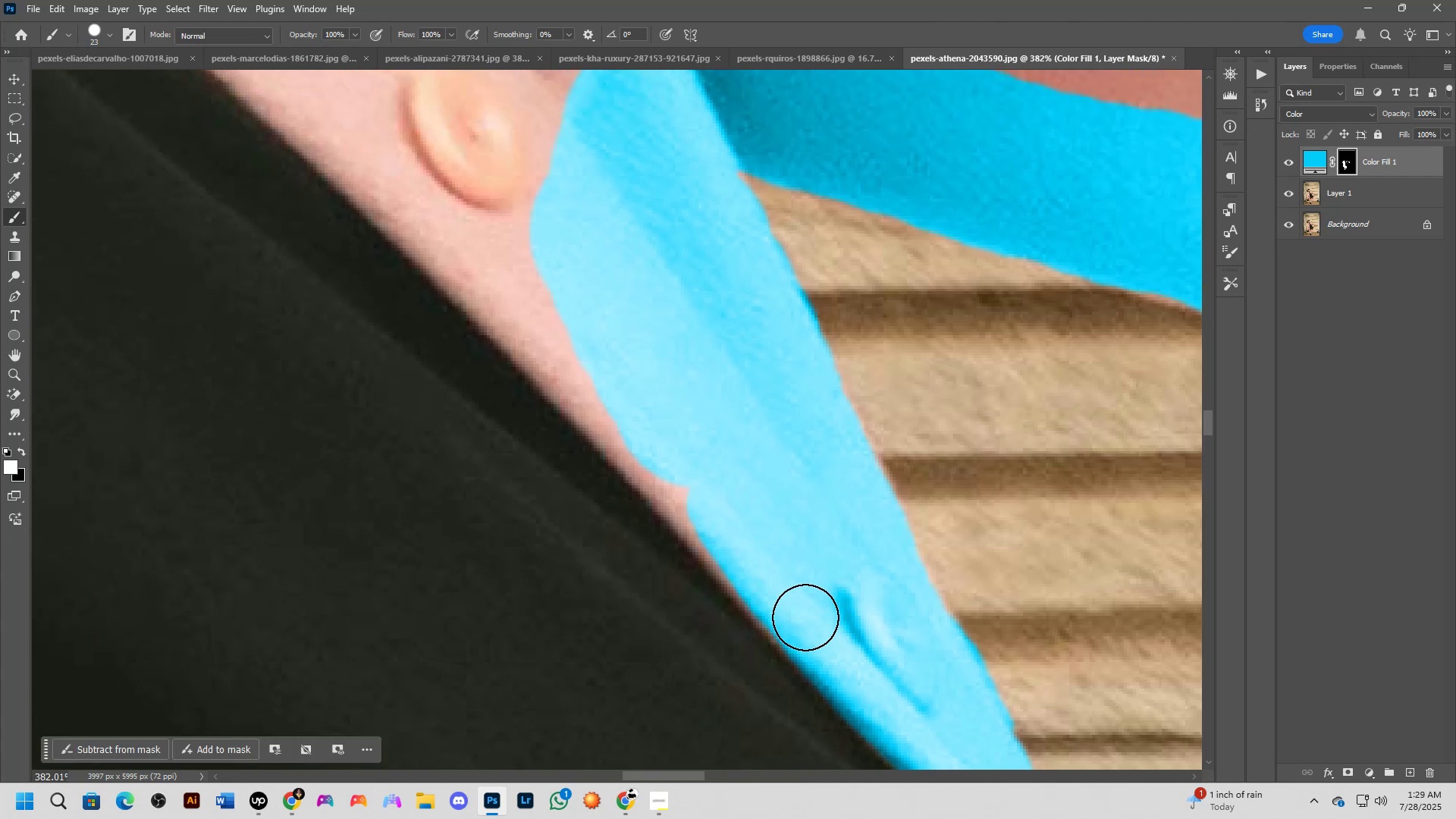 
left_click_drag(start_coordinate=[675, 479], to_coordinate=[748, 529])
 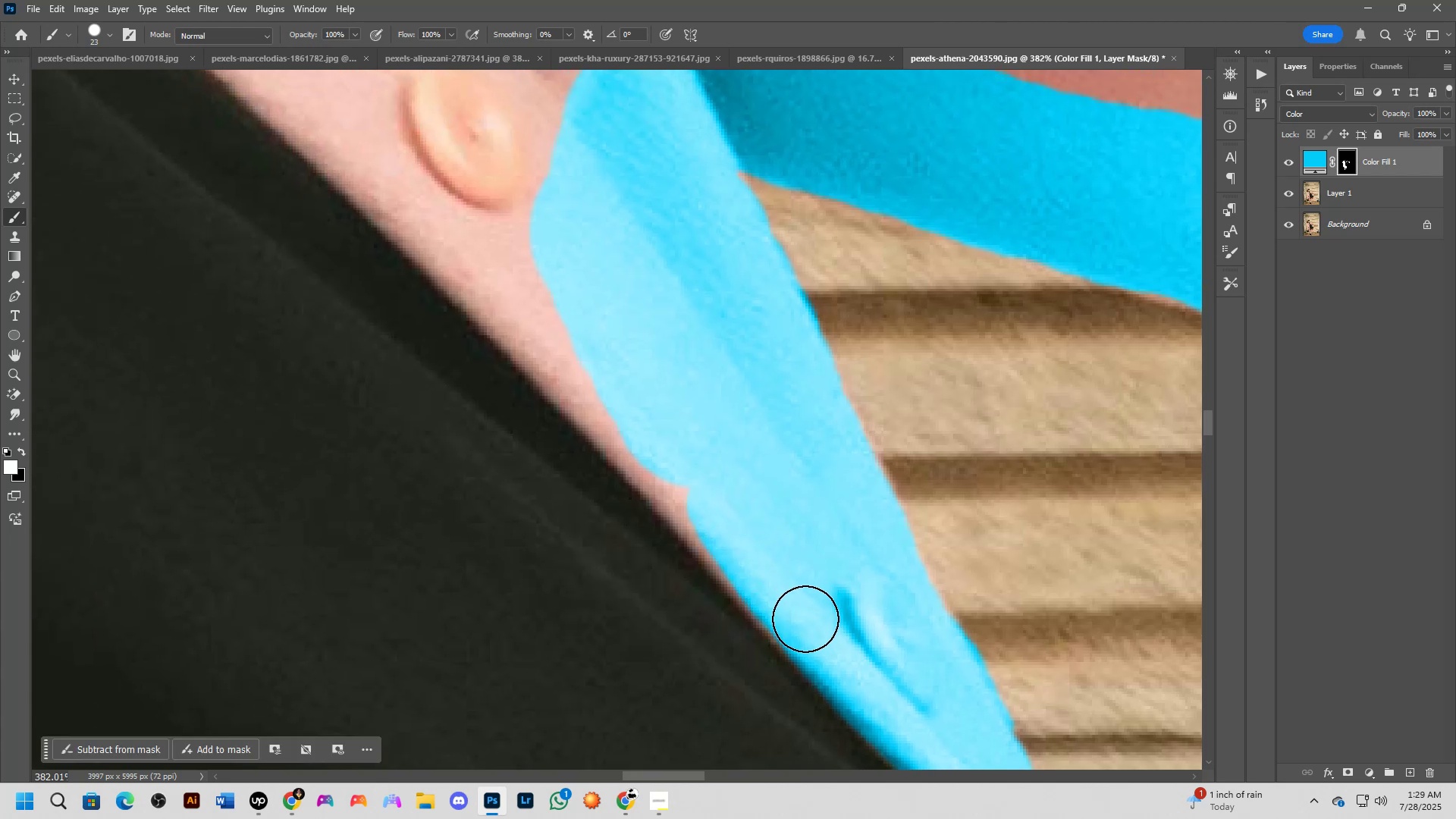 
left_click_drag(start_coordinate=[805, 634], to_coordinate=[661, 454])
 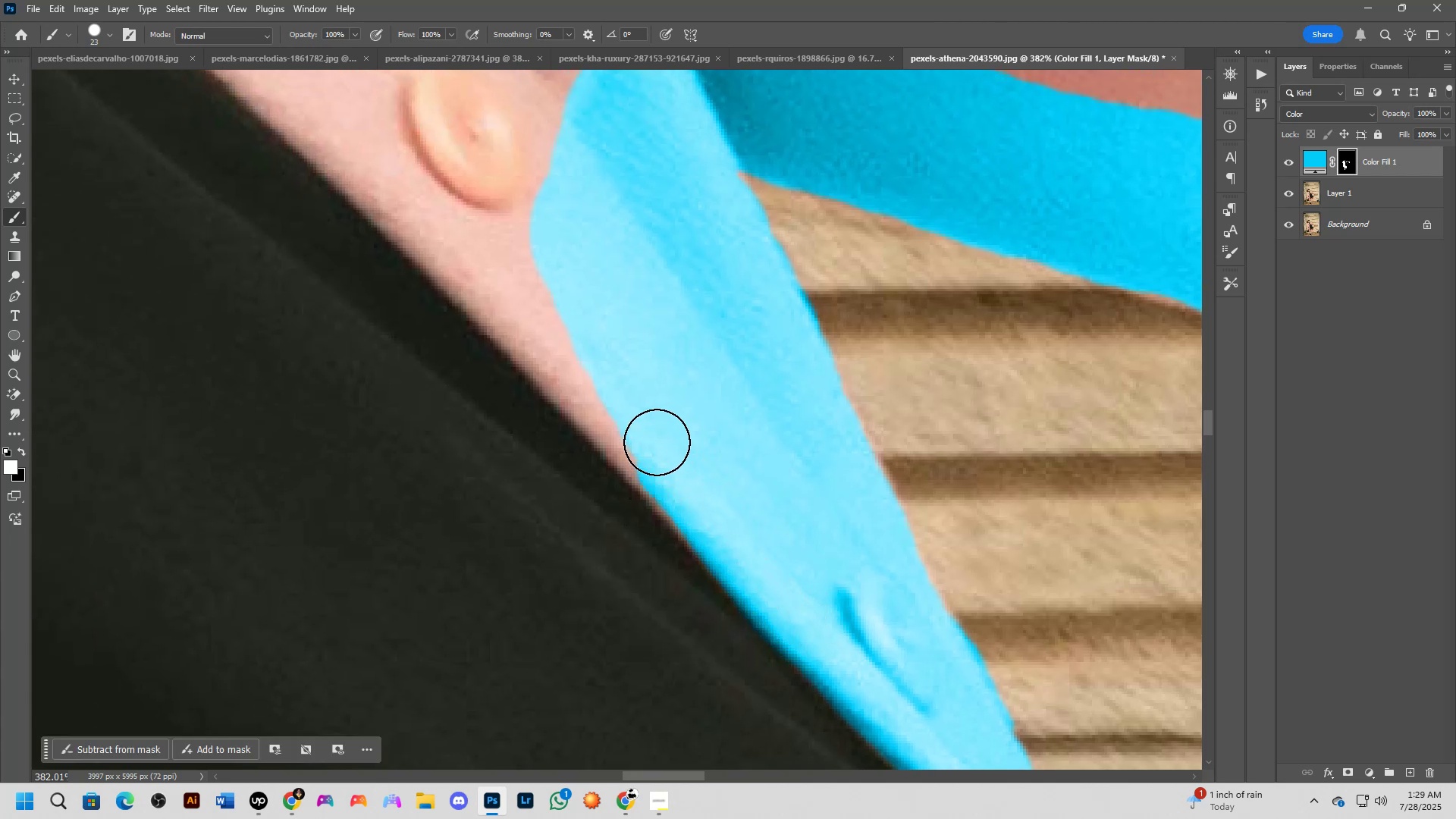 
hold_key(key=Space, duration=0.62)
 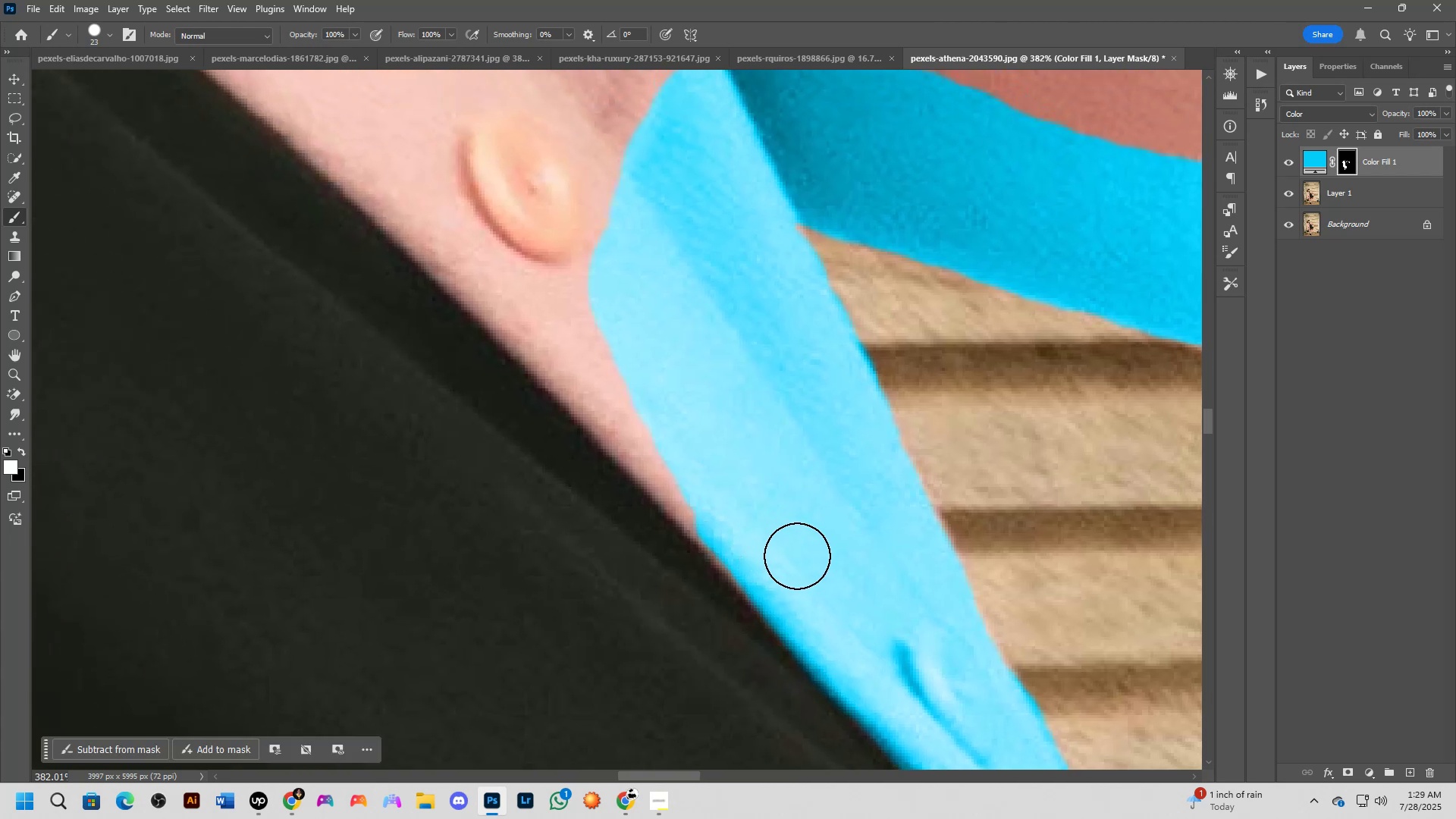 
left_click_drag(start_coordinate=[708, 488], to_coordinate=[767, 541])
 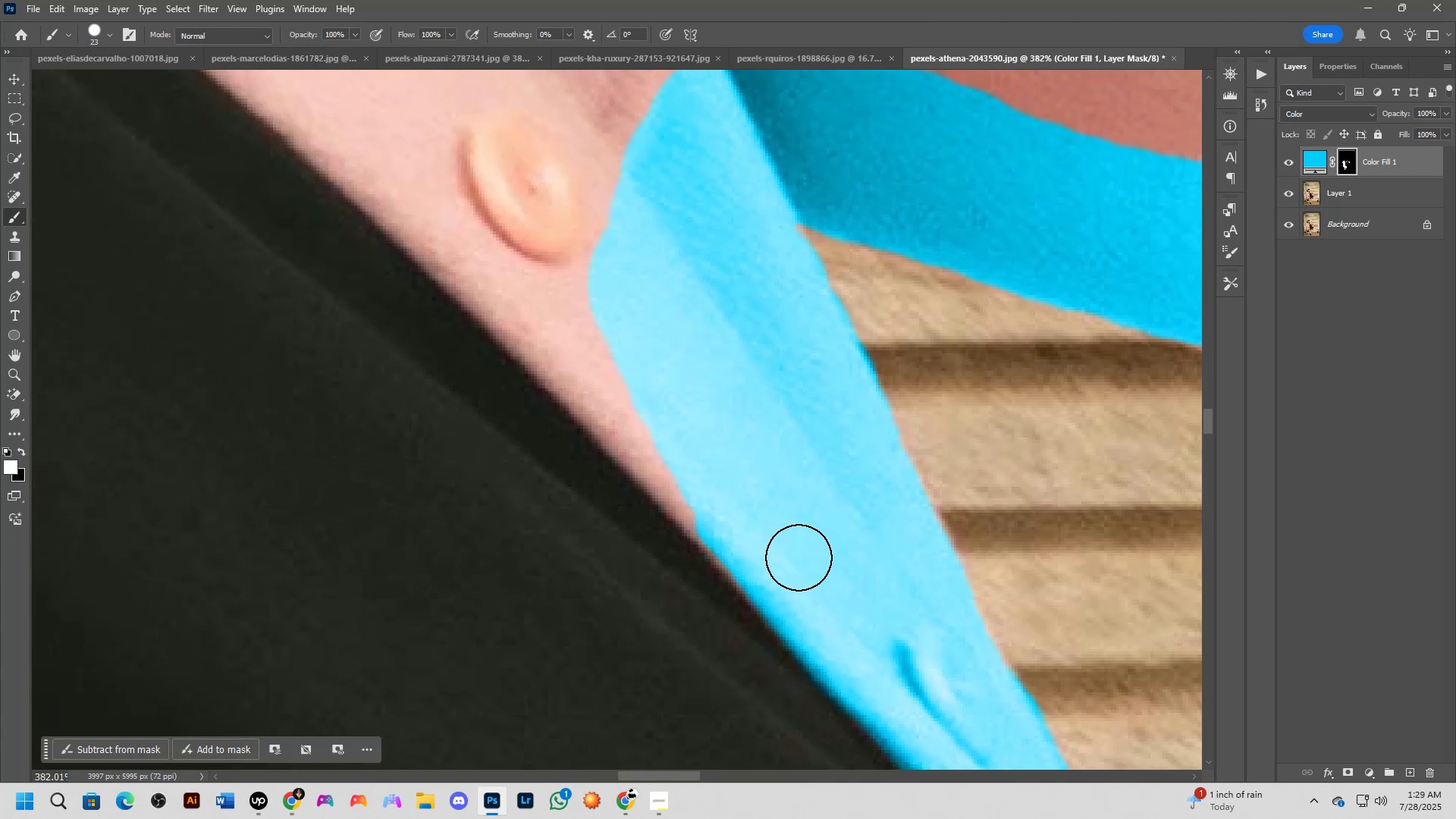 
hold_key(key=Space, duration=0.52)
 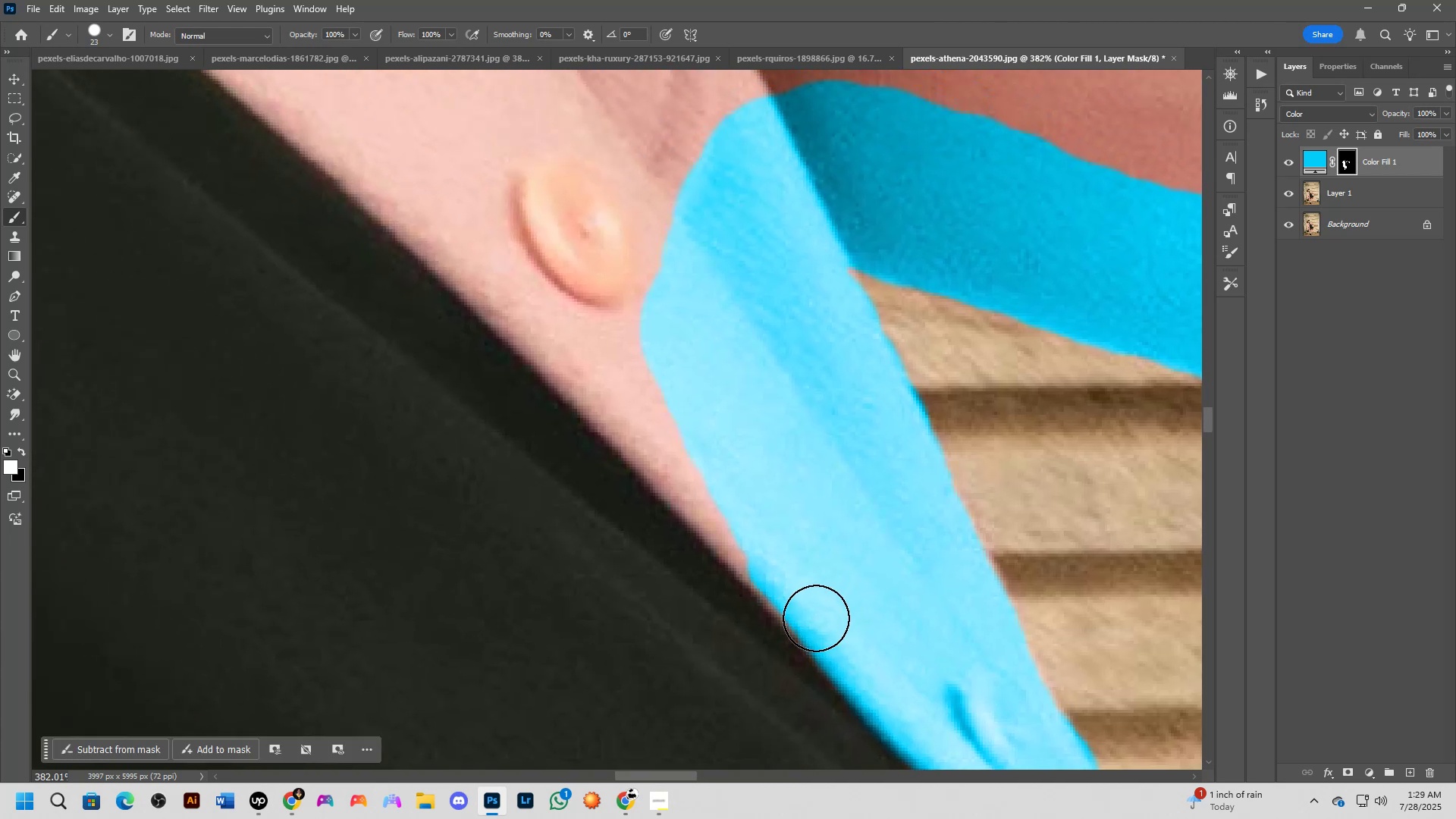 
left_click_drag(start_coordinate=[775, 531], to_coordinate=[827, 575])
 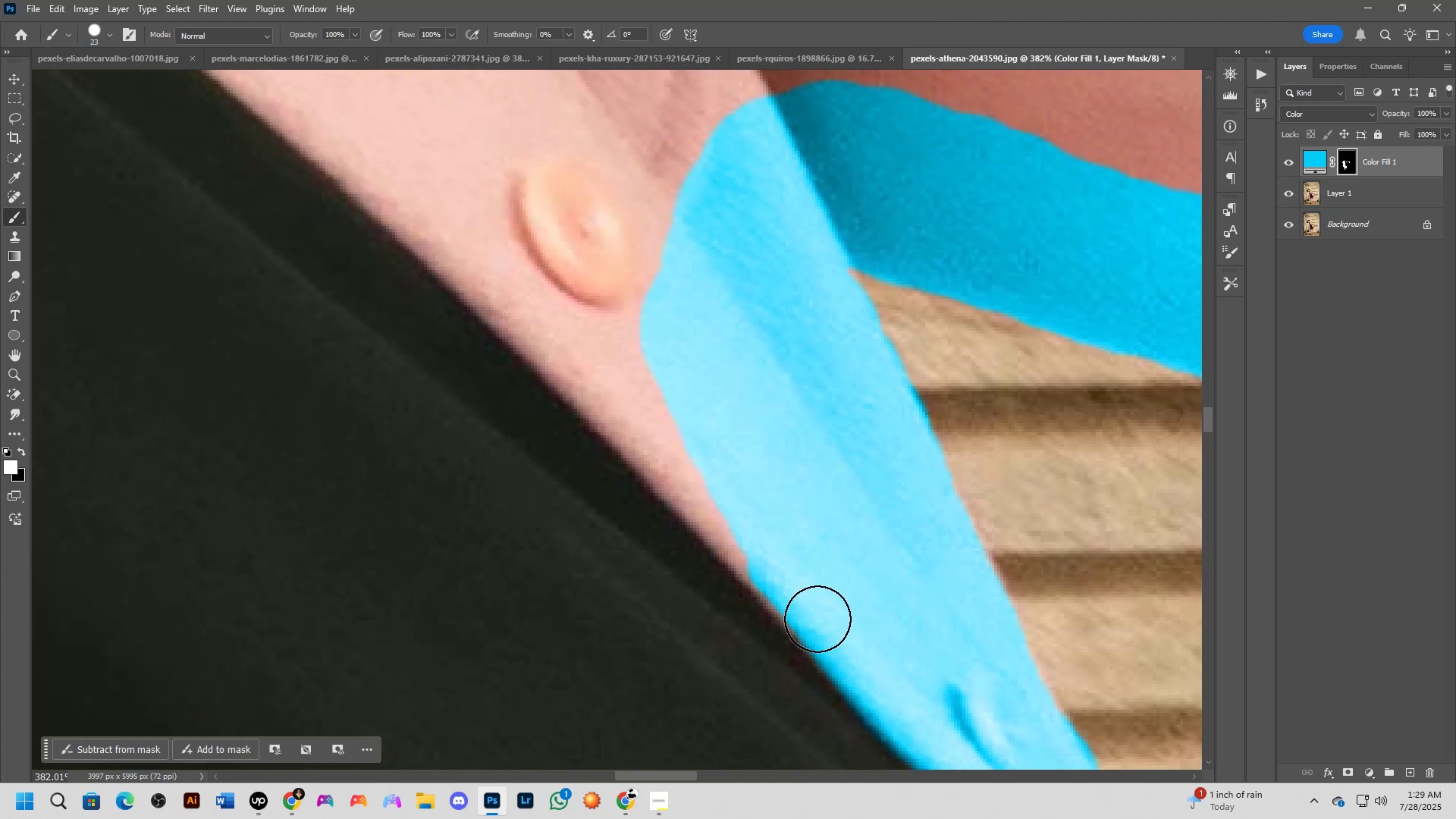 
left_click_drag(start_coordinate=[816, 617], to_coordinate=[696, 472])
 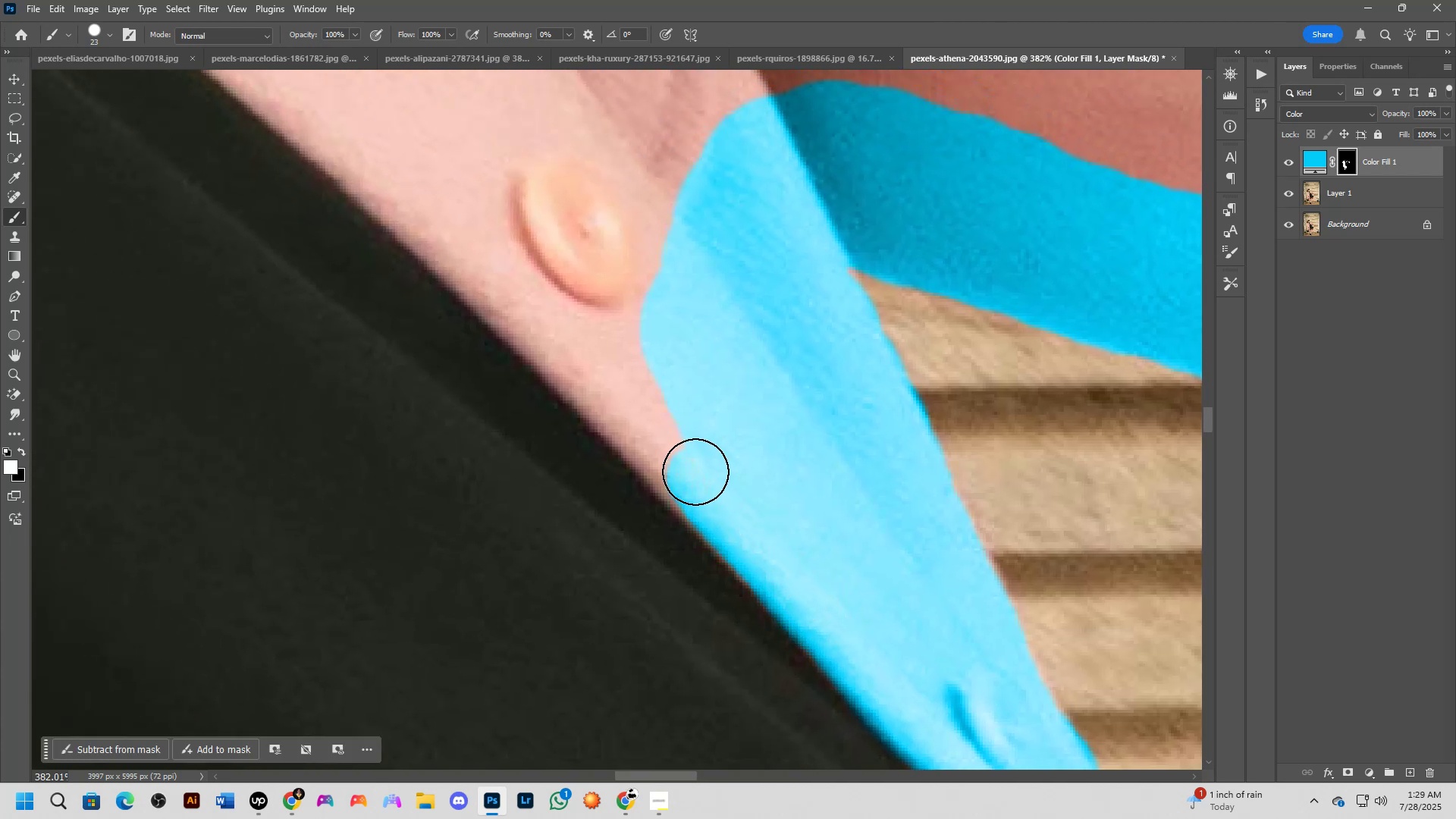 
hold_key(key=Space, duration=0.48)
 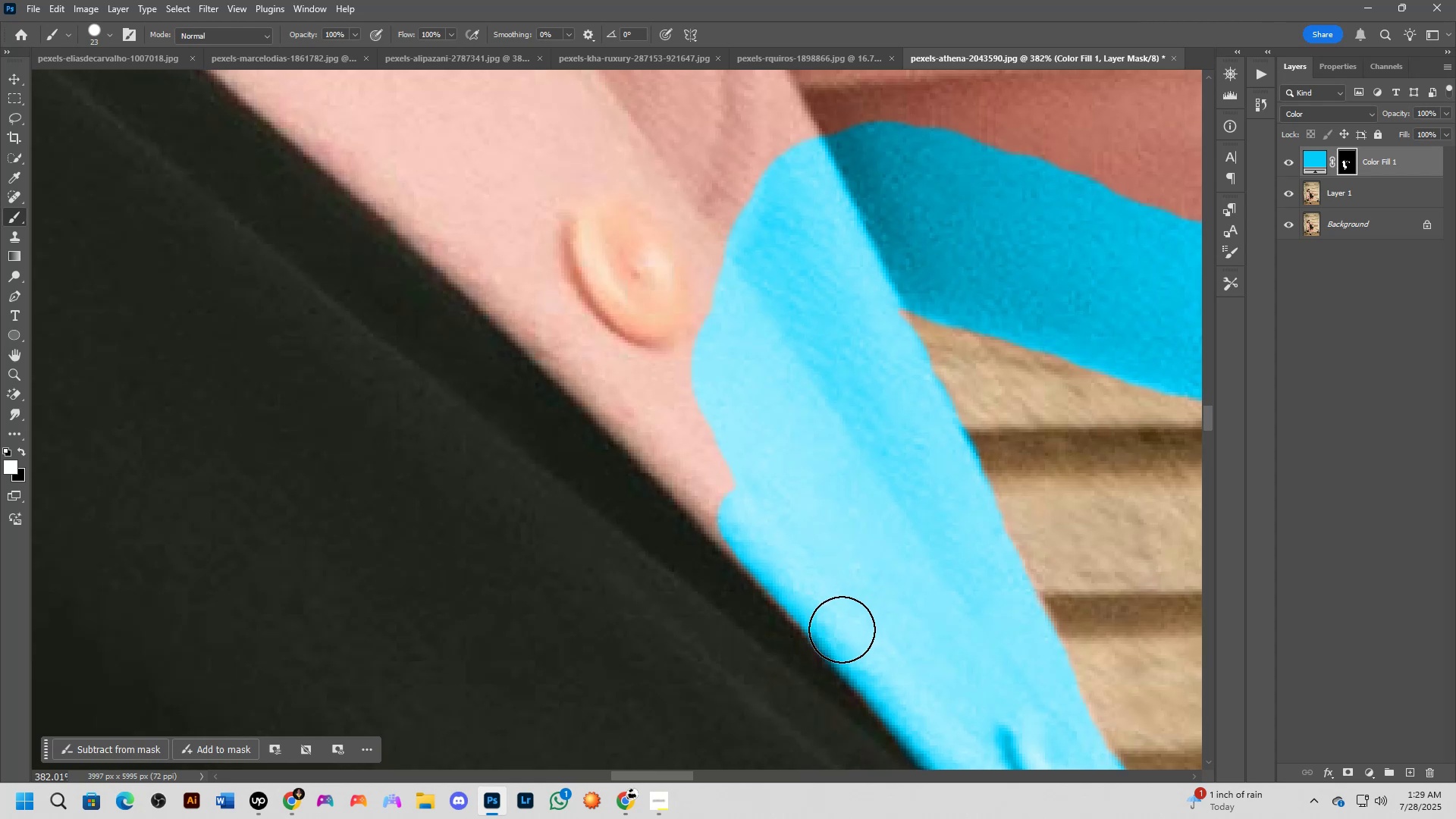 
left_click_drag(start_coordinate=[738, 507], to_coordinate=[789, 548])
 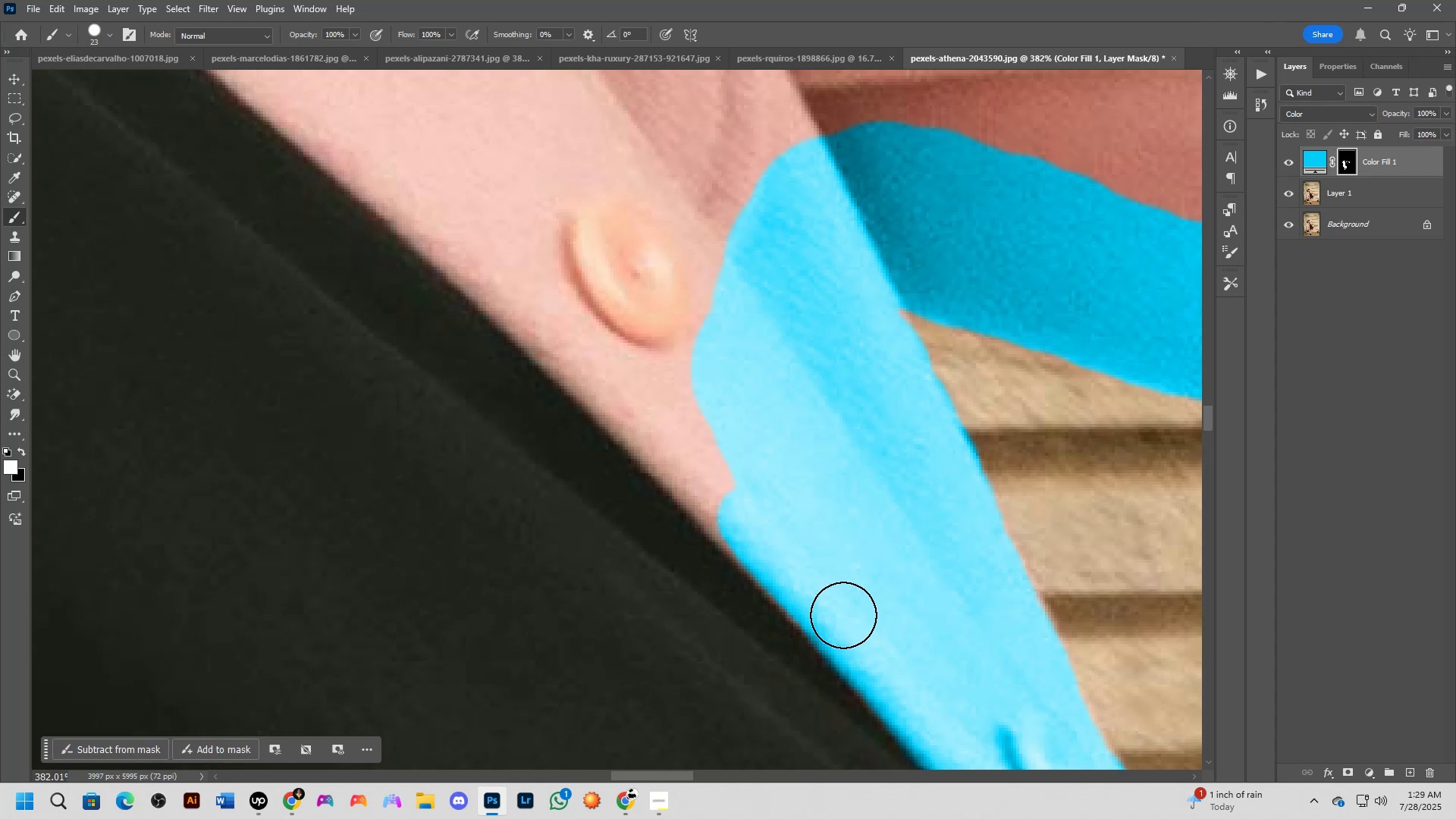 
left_click_drag(start_coordinate=[842, 630], to_coordinate=[719, 481])
 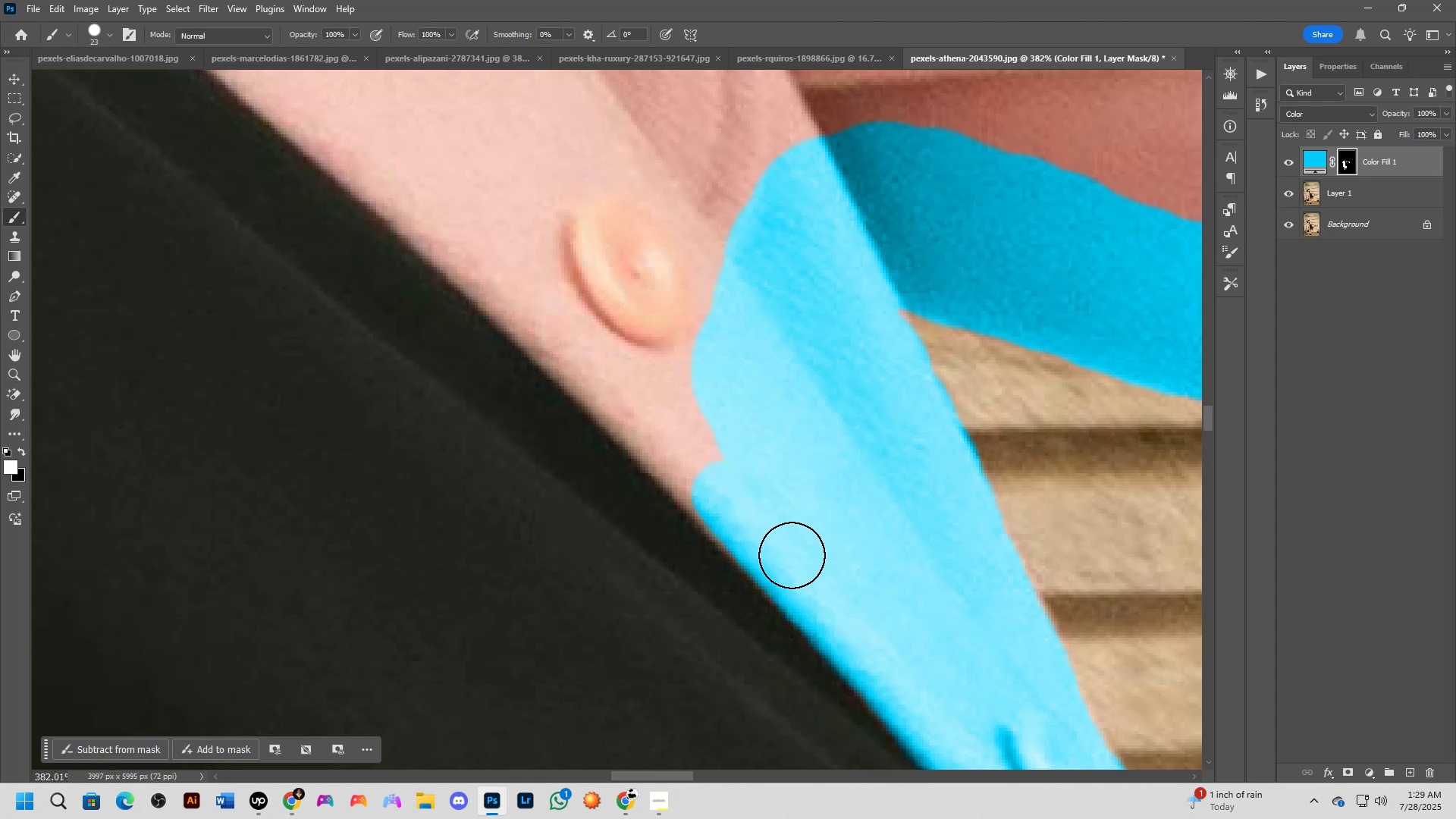 
left_click_drag(start_coordinate=[795, 567], to_coordinate=[687, 439])
 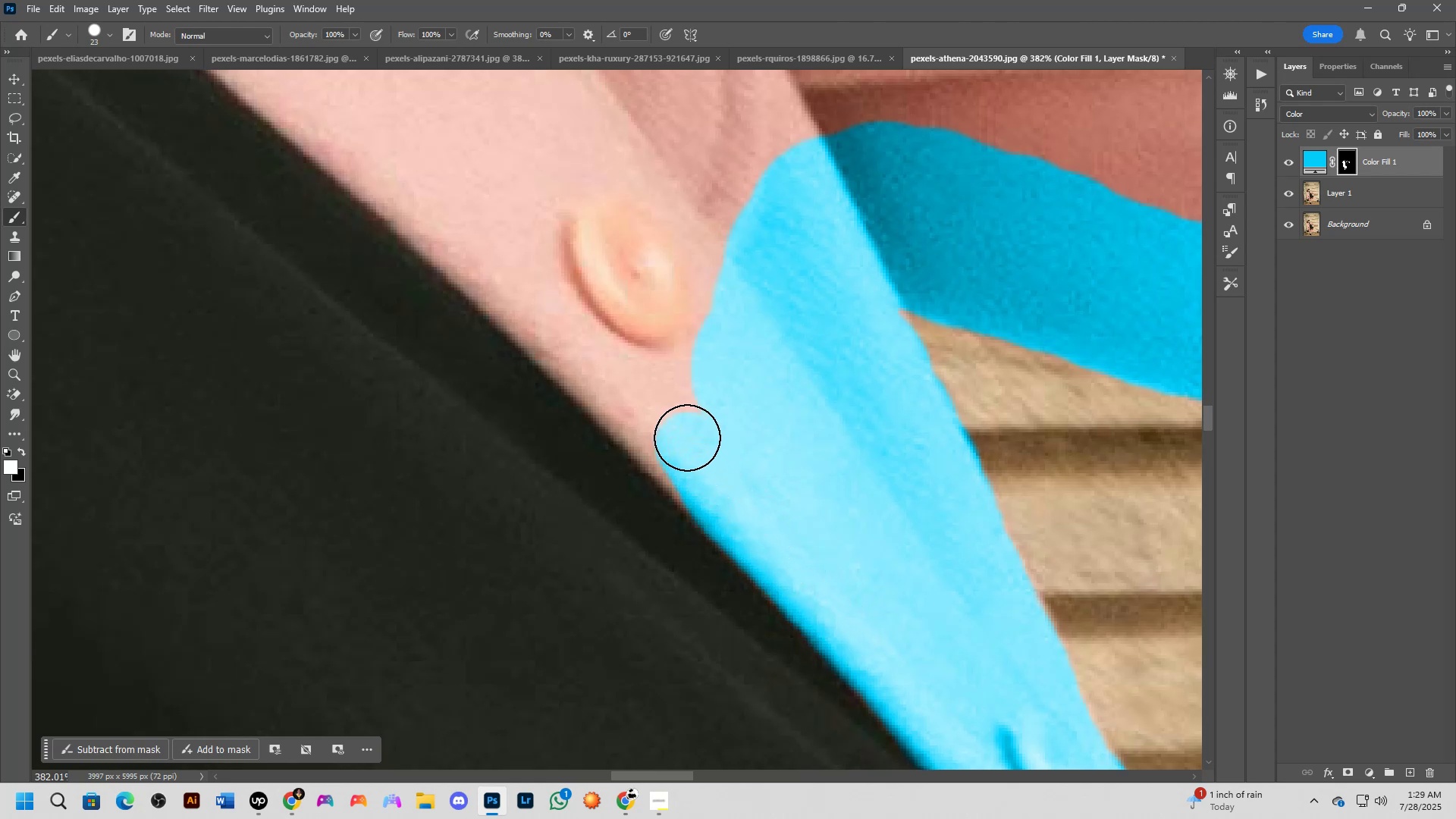 
hold_key(key=Space, duration=0.46)
 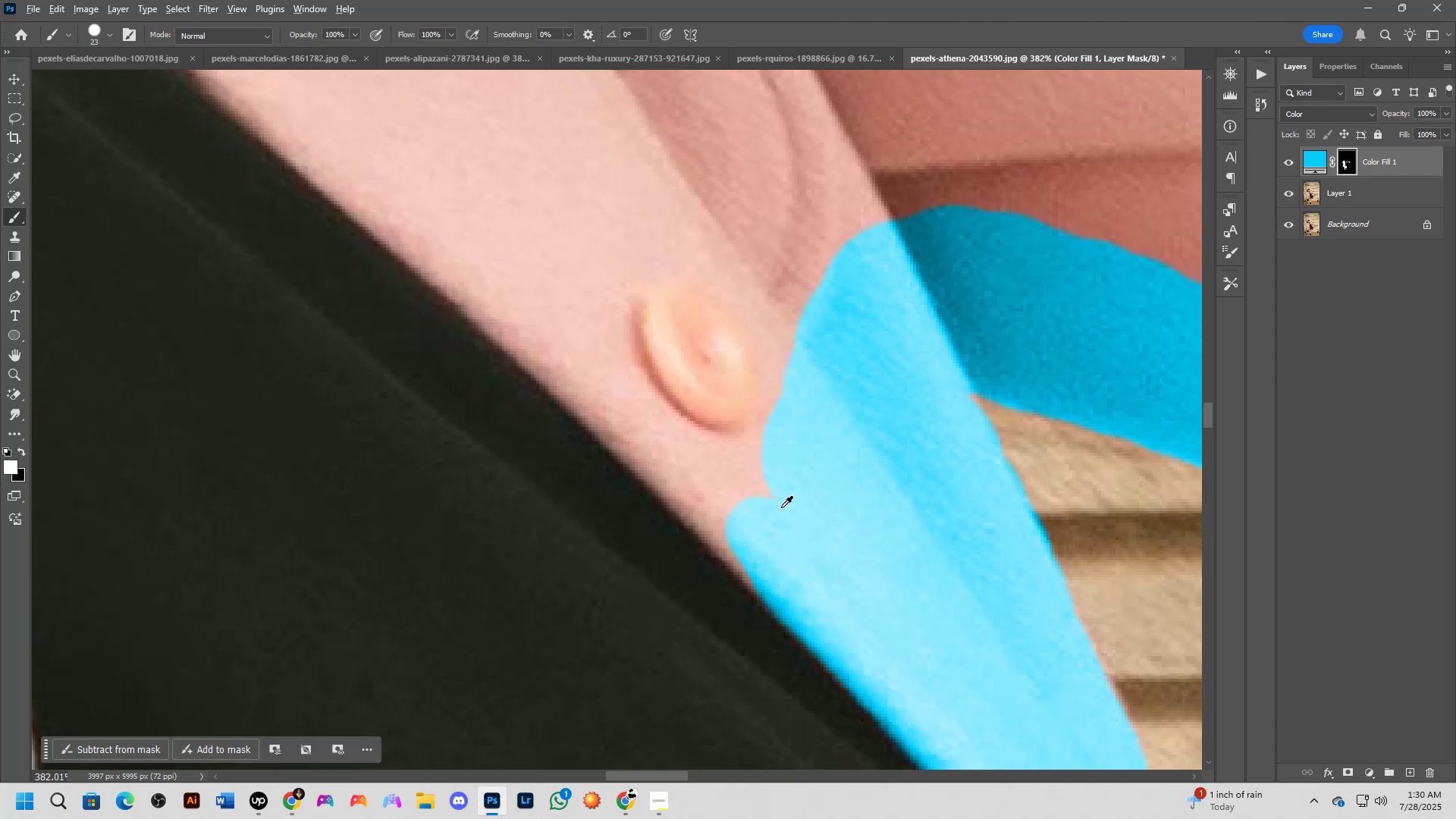 
left_click_drag(start_coordinate=[723, 479], to_coordinate=[794, 563])
 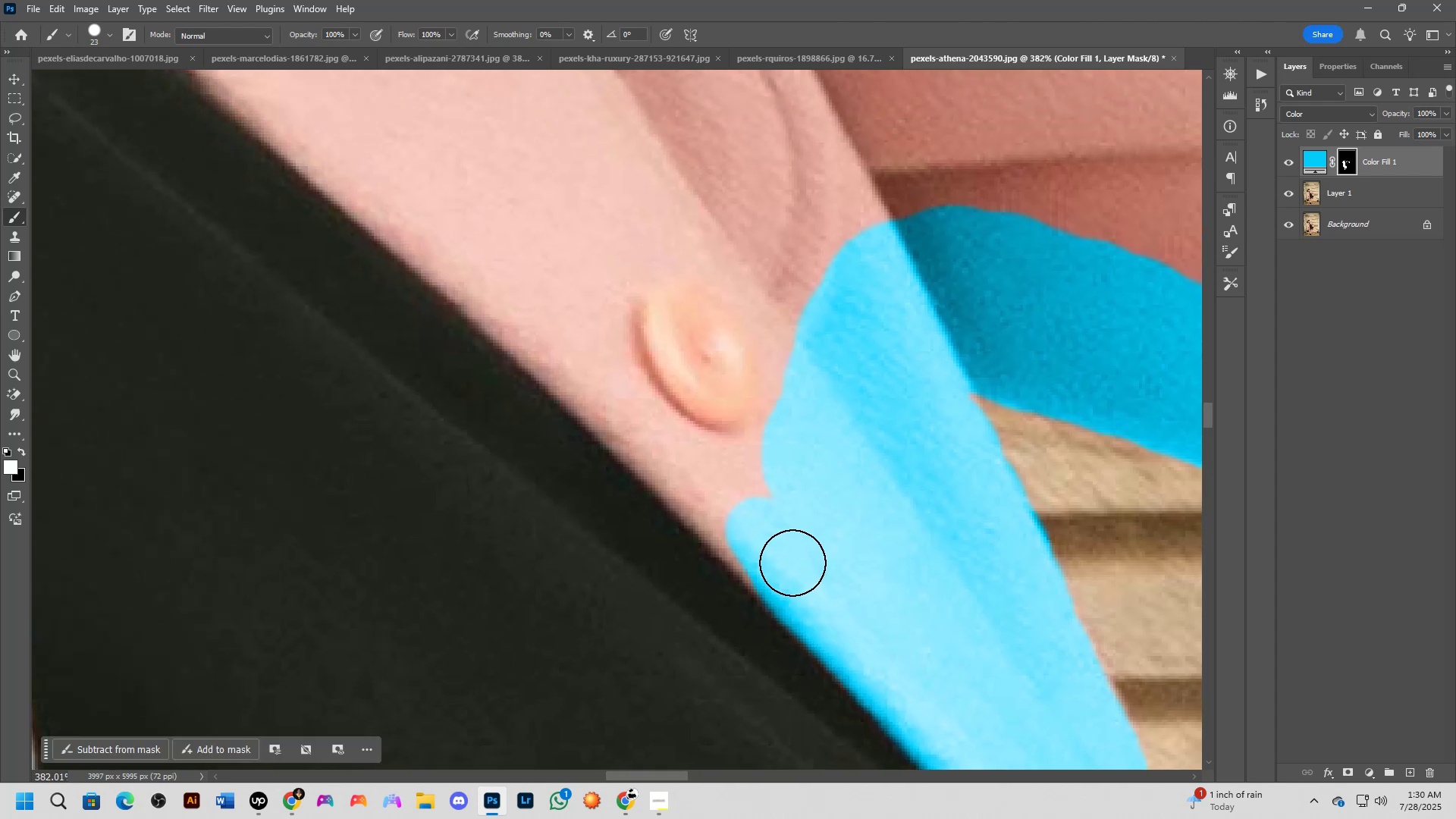 
hold_key(key=AltLeft, duration=0.82)
 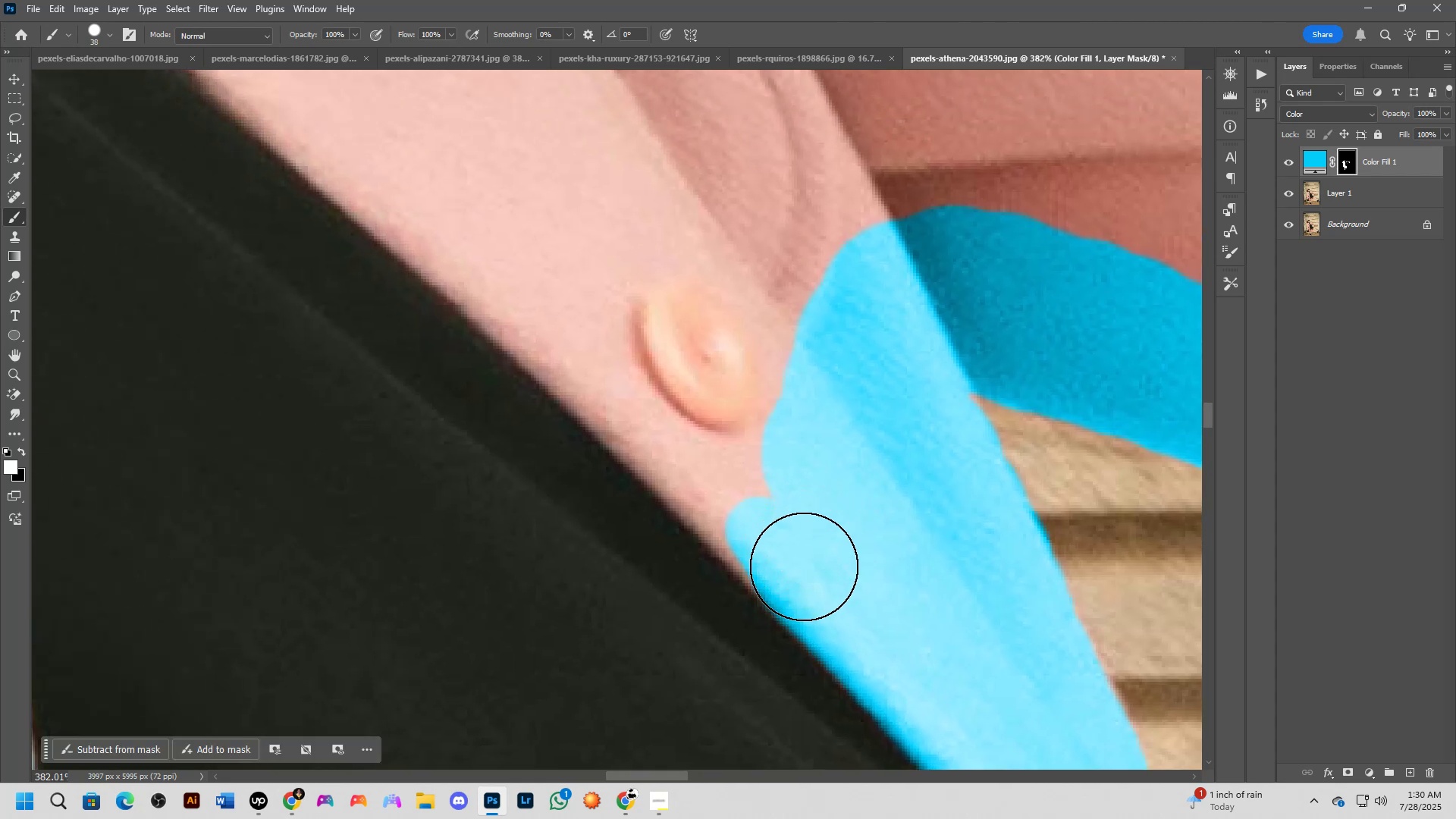 
left_click_drag(start_coordinate=[800, 573], to_coordinate=[699, 448])
 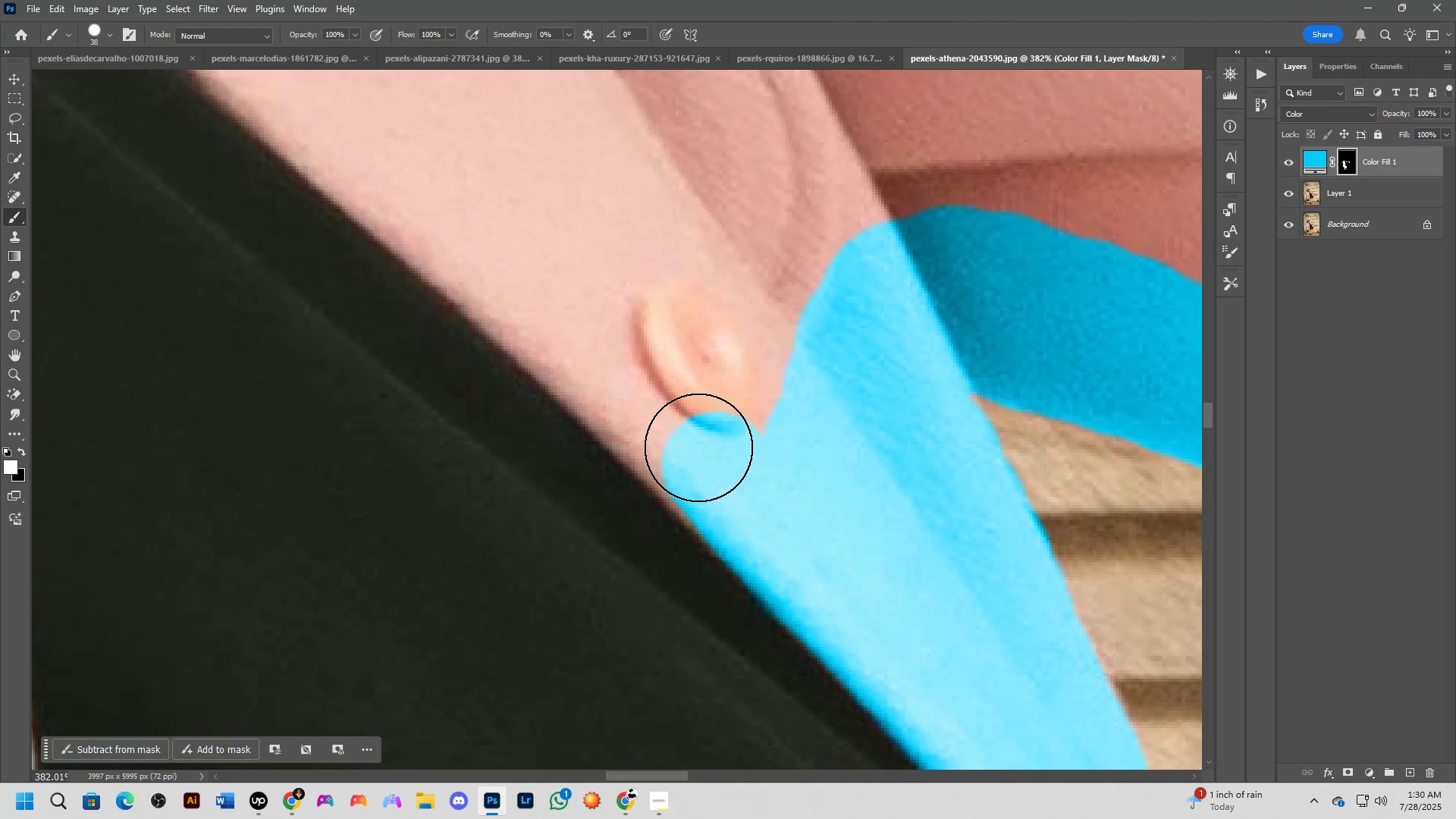 
hold_key(key=Space, duration=0.56)
 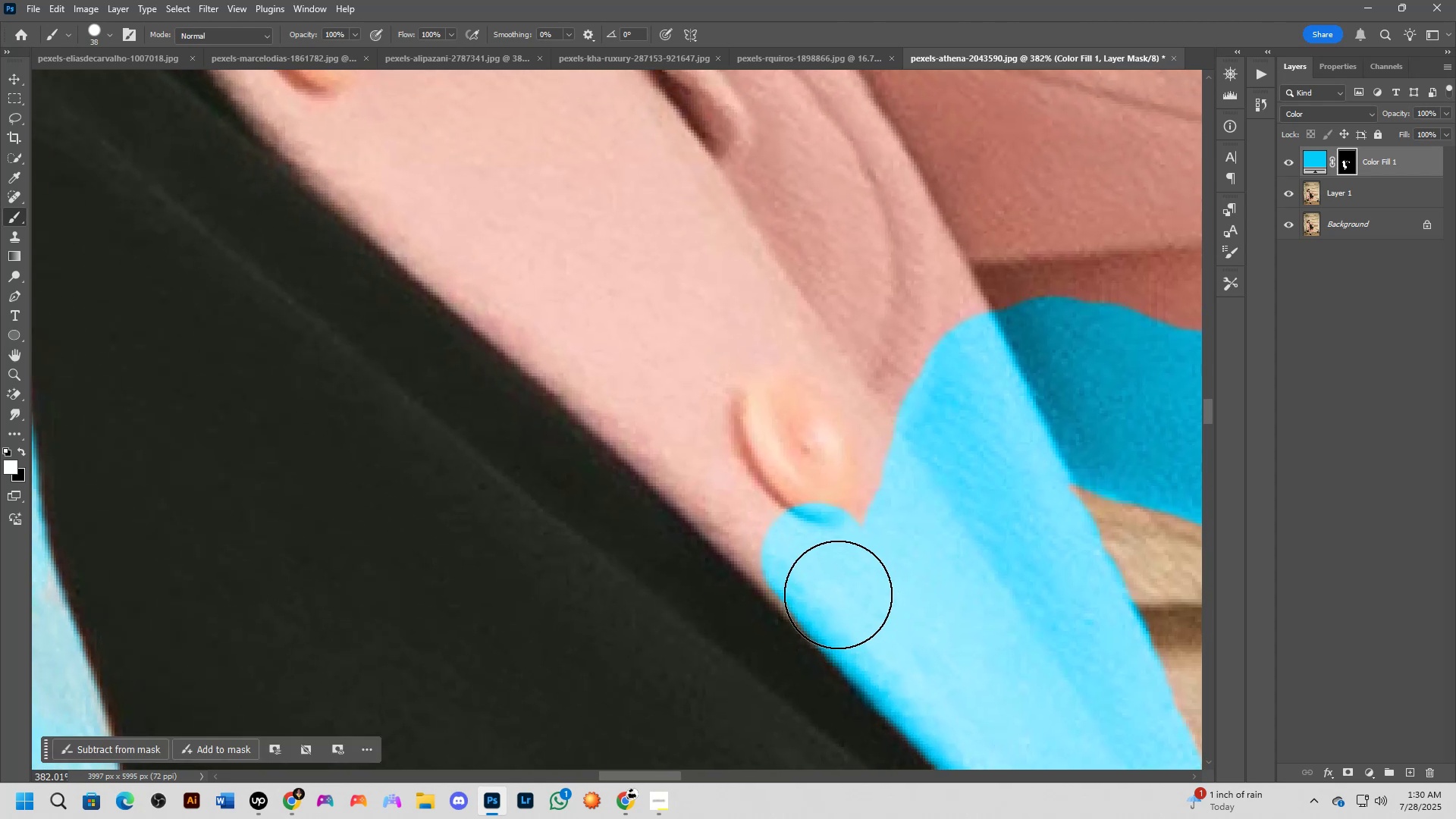 
left_click_drag(start_coordinate=[721, 472], to_coordinate=[821, 563])
 